 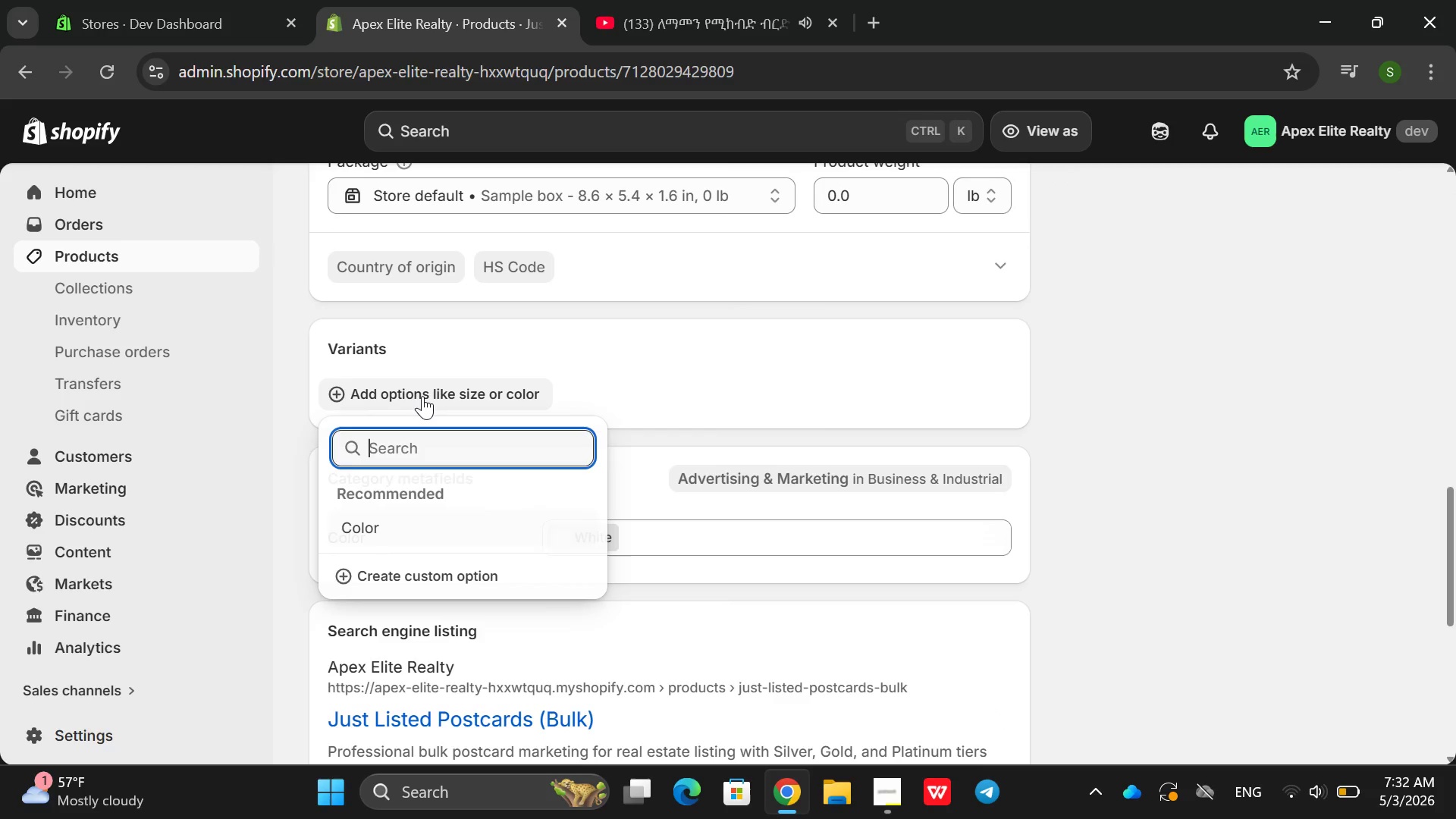 
type(Te)
key(Backspace)
type(ier)
 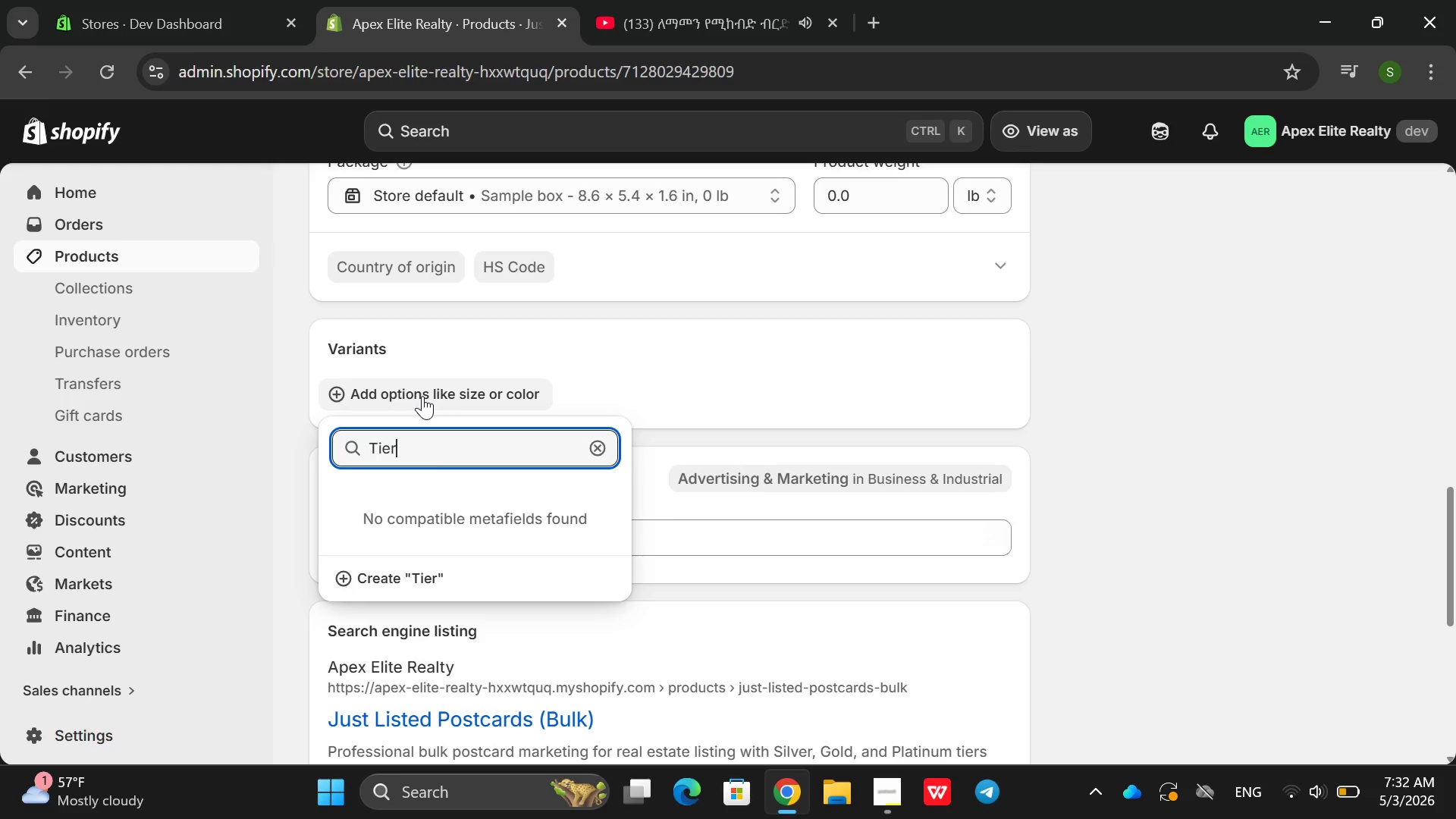 
key(Enter)
 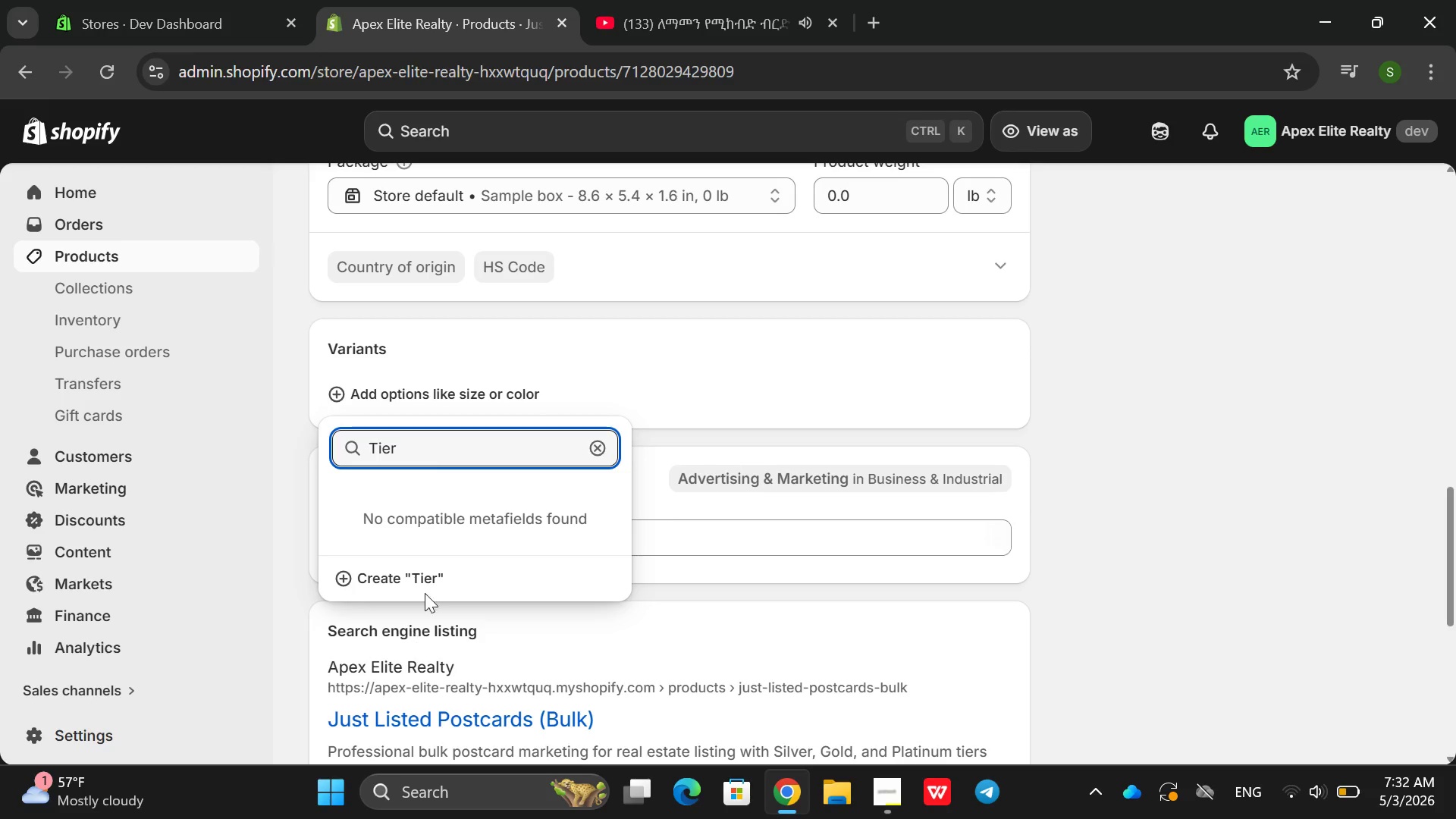 
left_click([438, 579])
 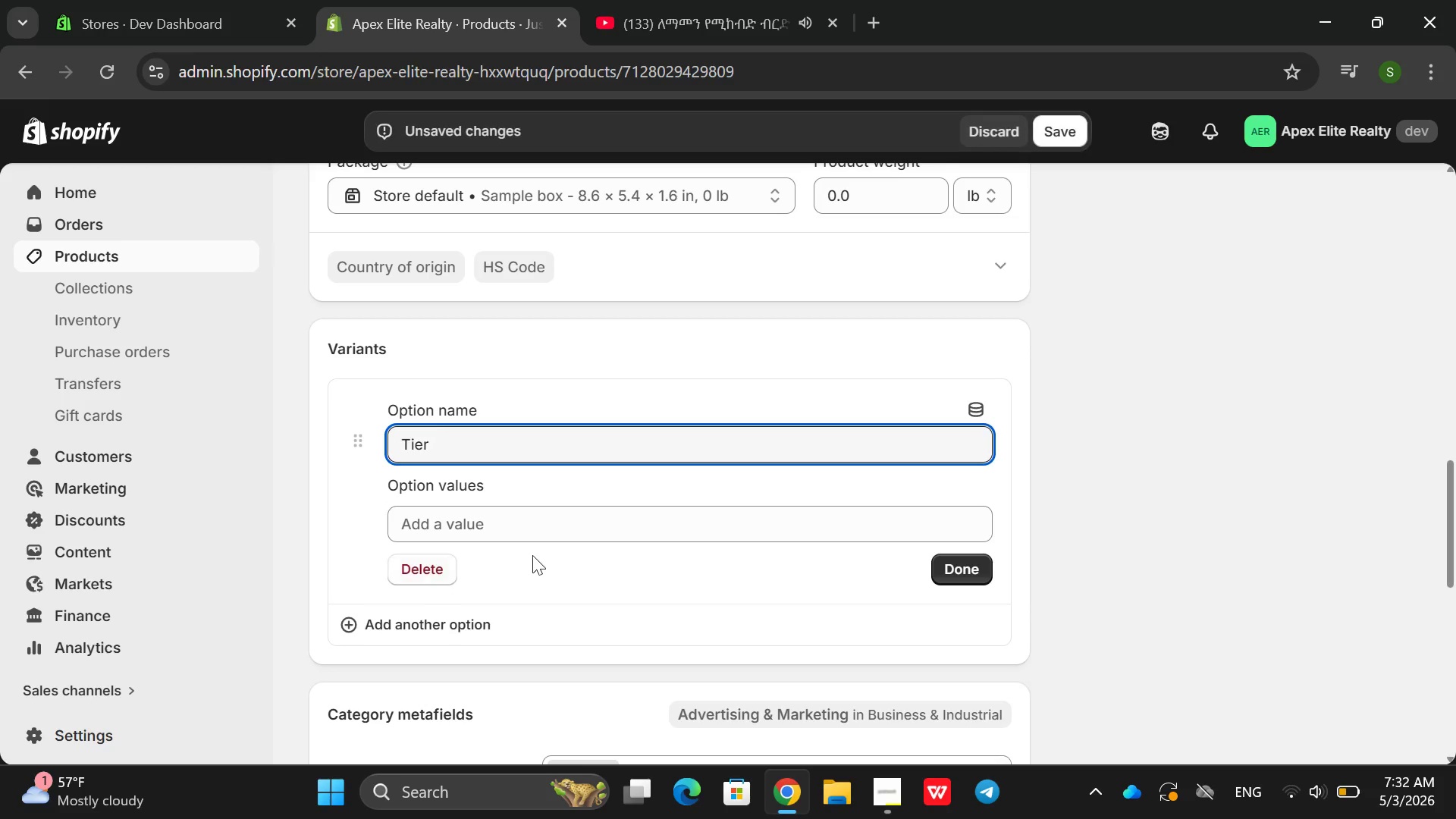 
left_click([534, 551])
 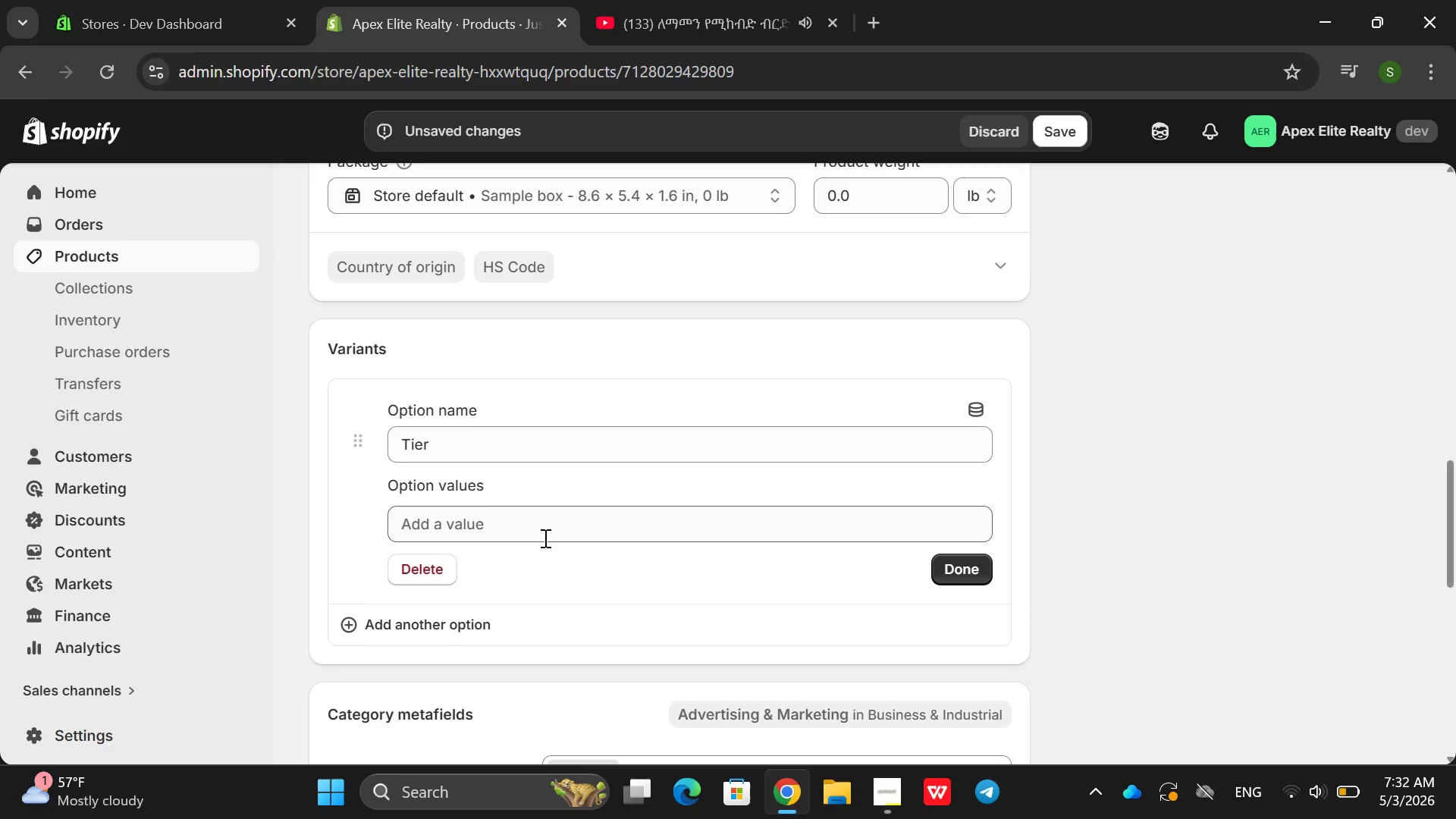 
left_click([544, 538])
 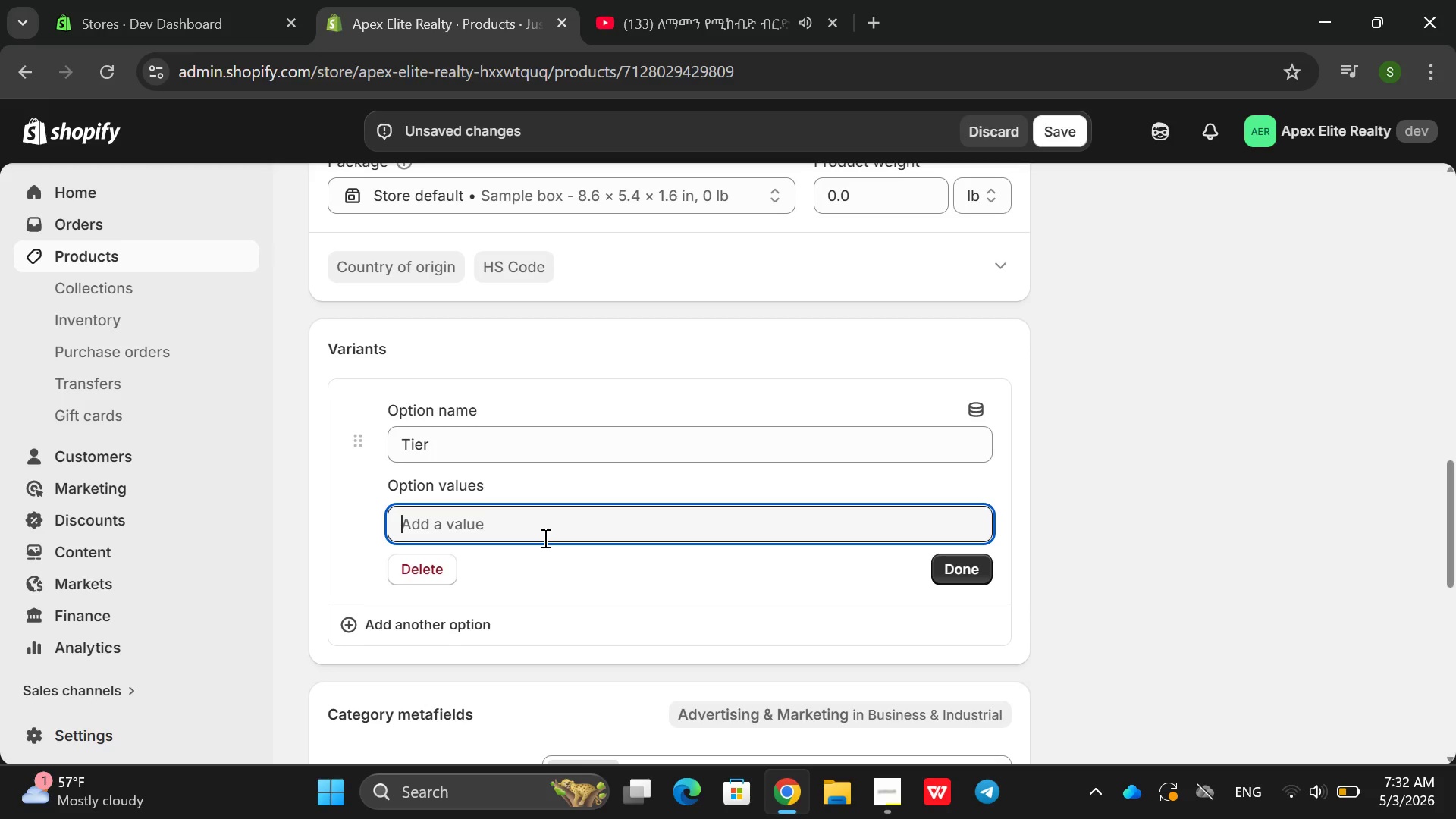 
type(Si;ve)
key(Backspace)
key(Backspace)
key(Backspace)
type(lver)
 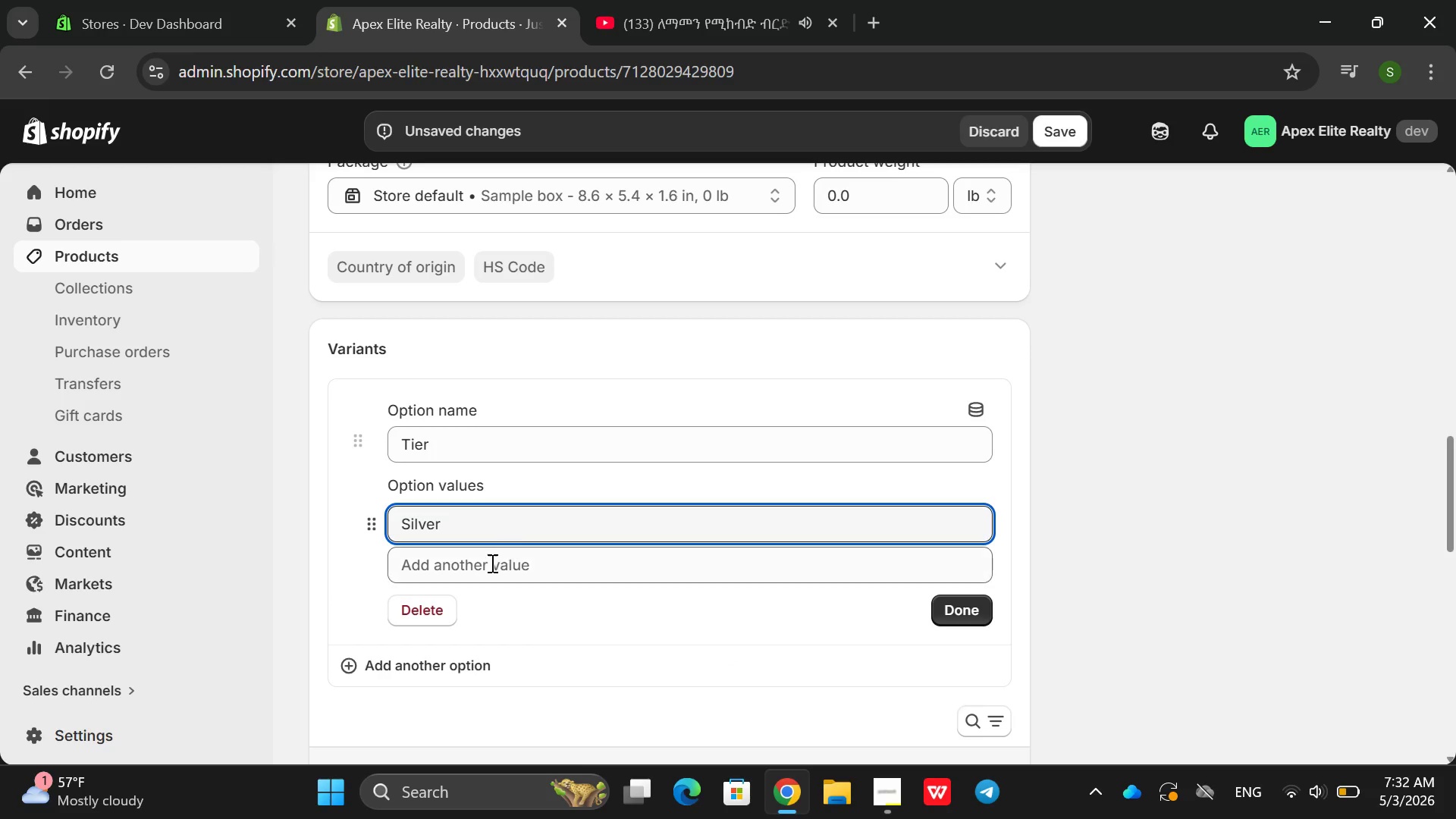 
left_click([491, 563])
 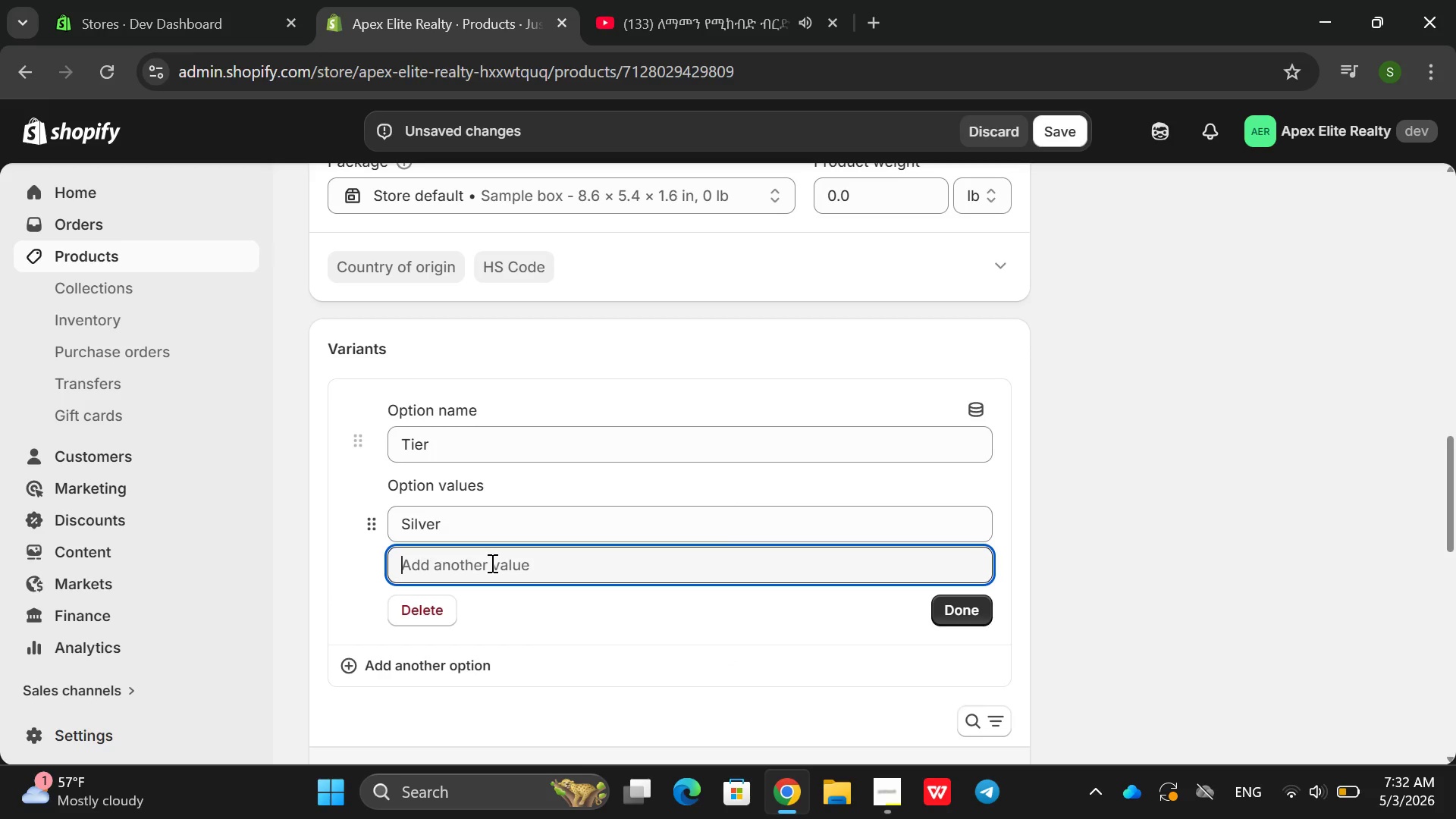 
type(Gold )
 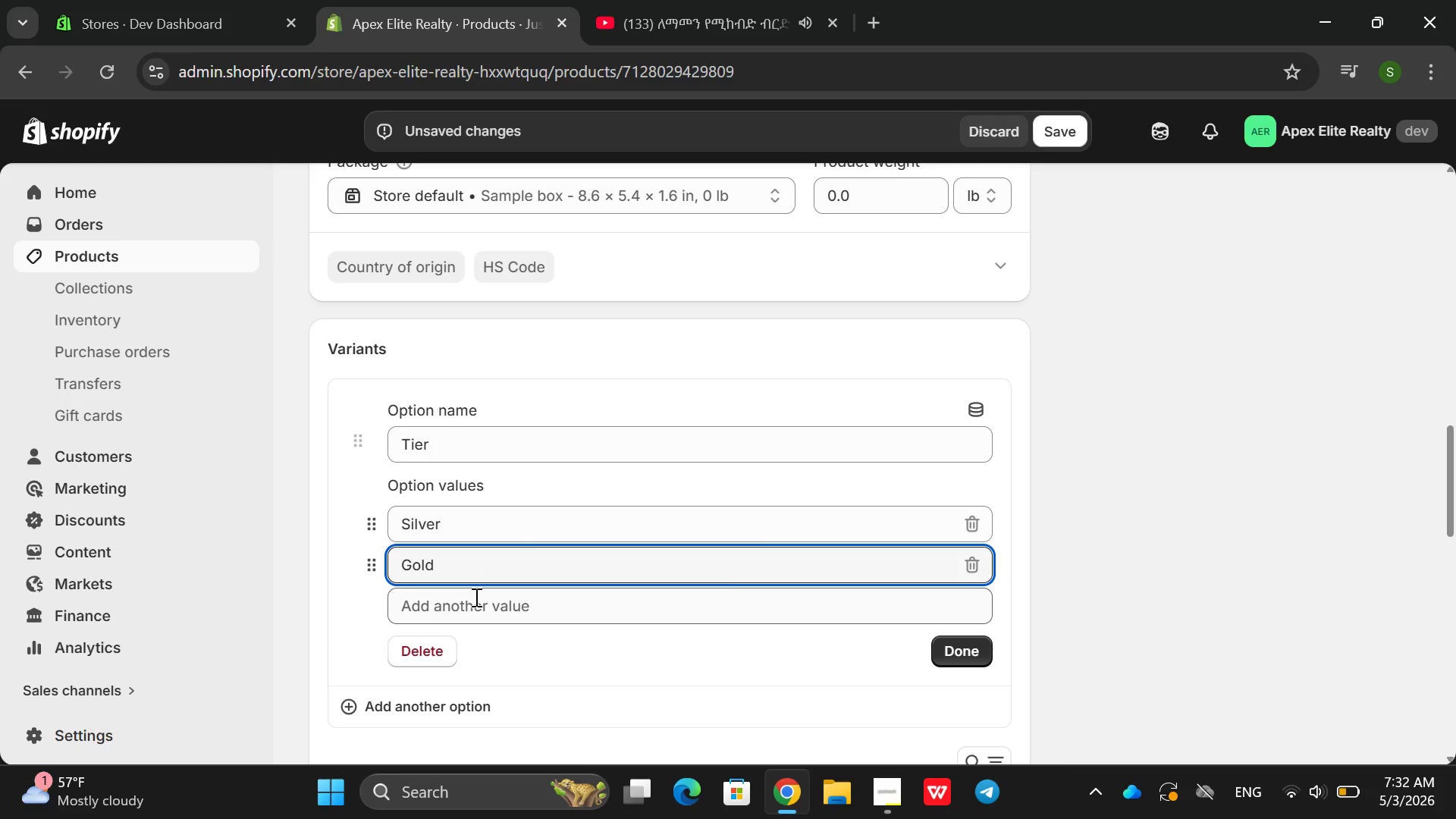 
left_click([475, 597])
 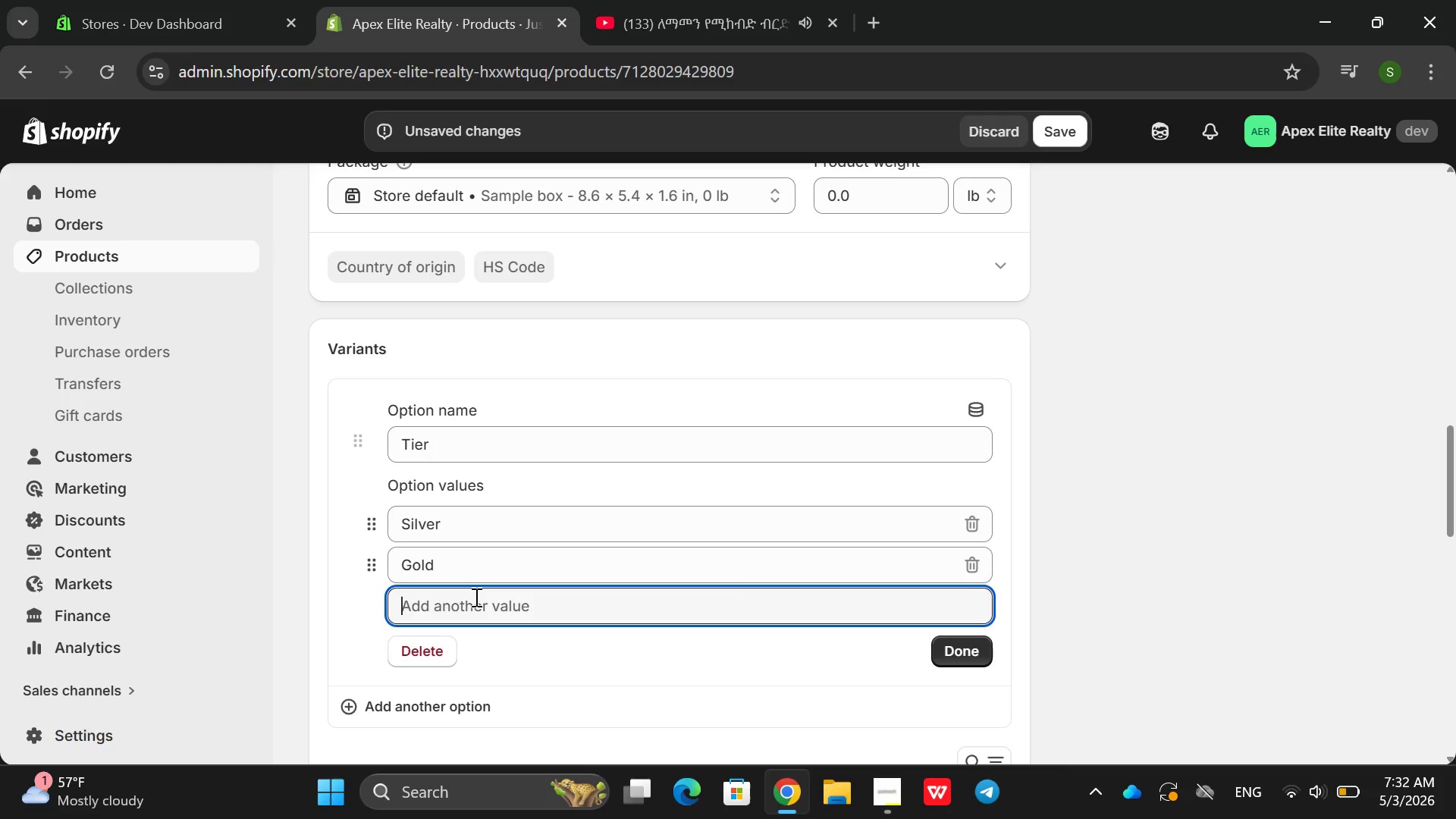 
type(Platinum )
 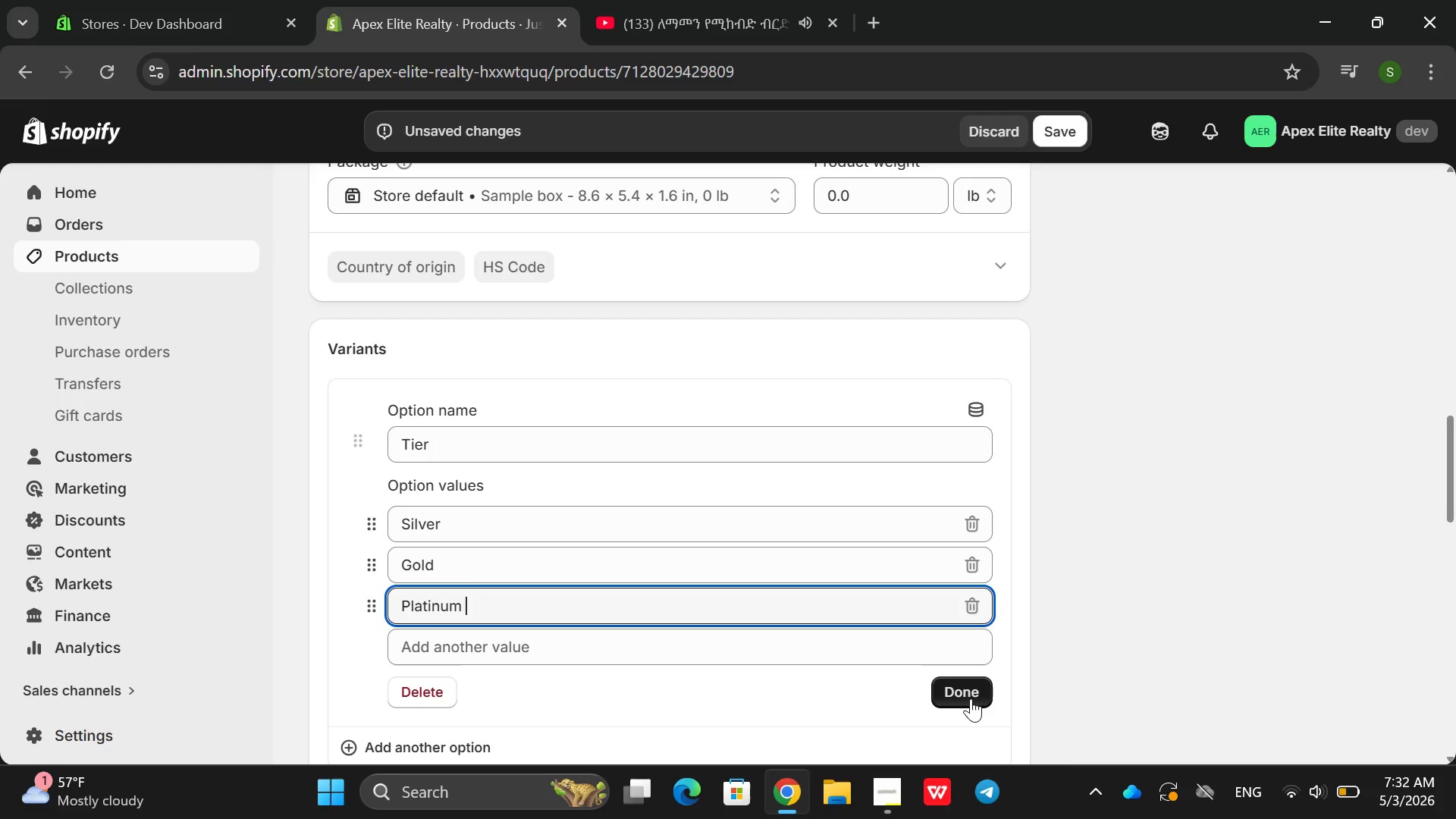 
left_click([956, 695])
 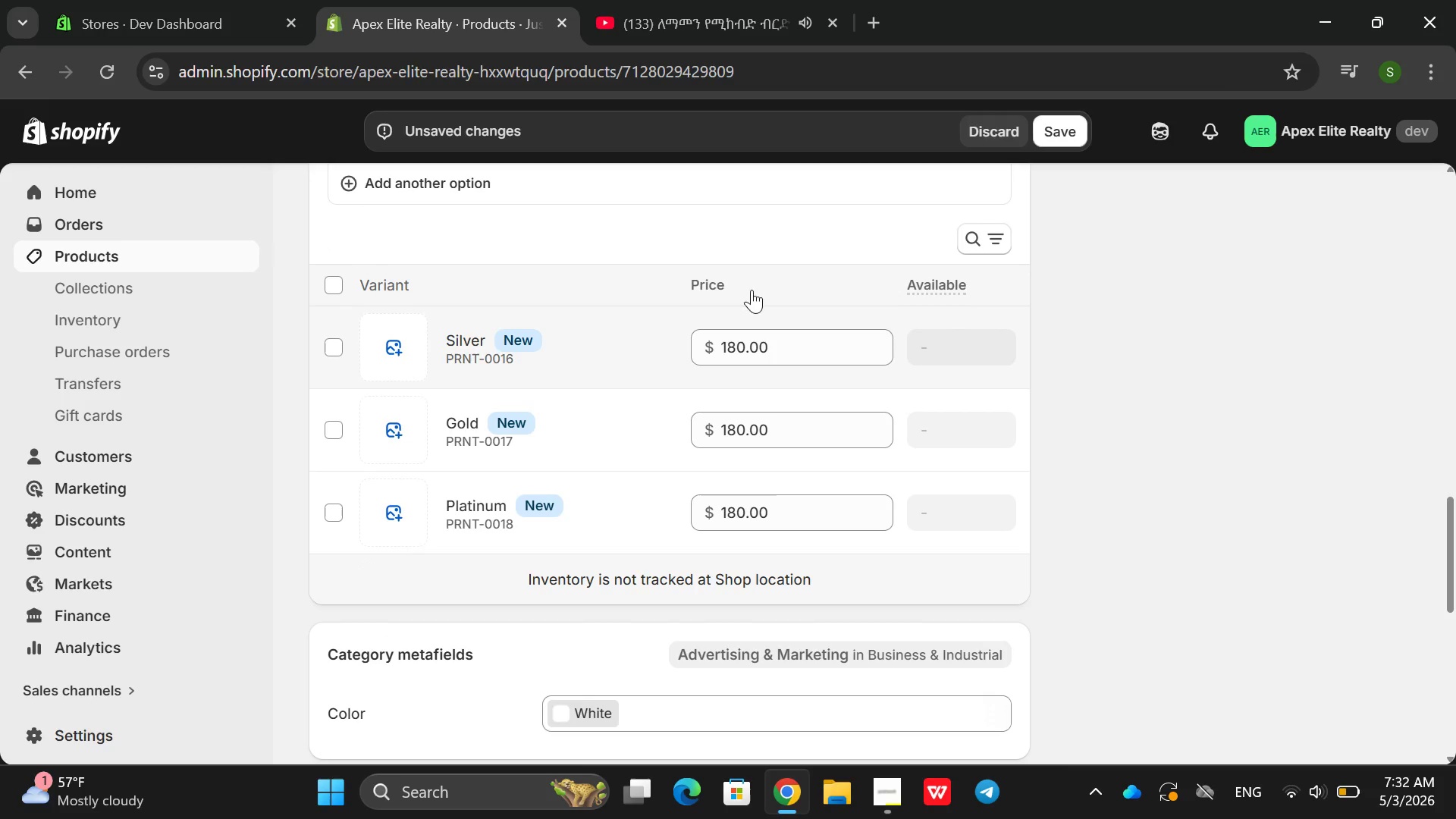 
left_click([1071, 139])
 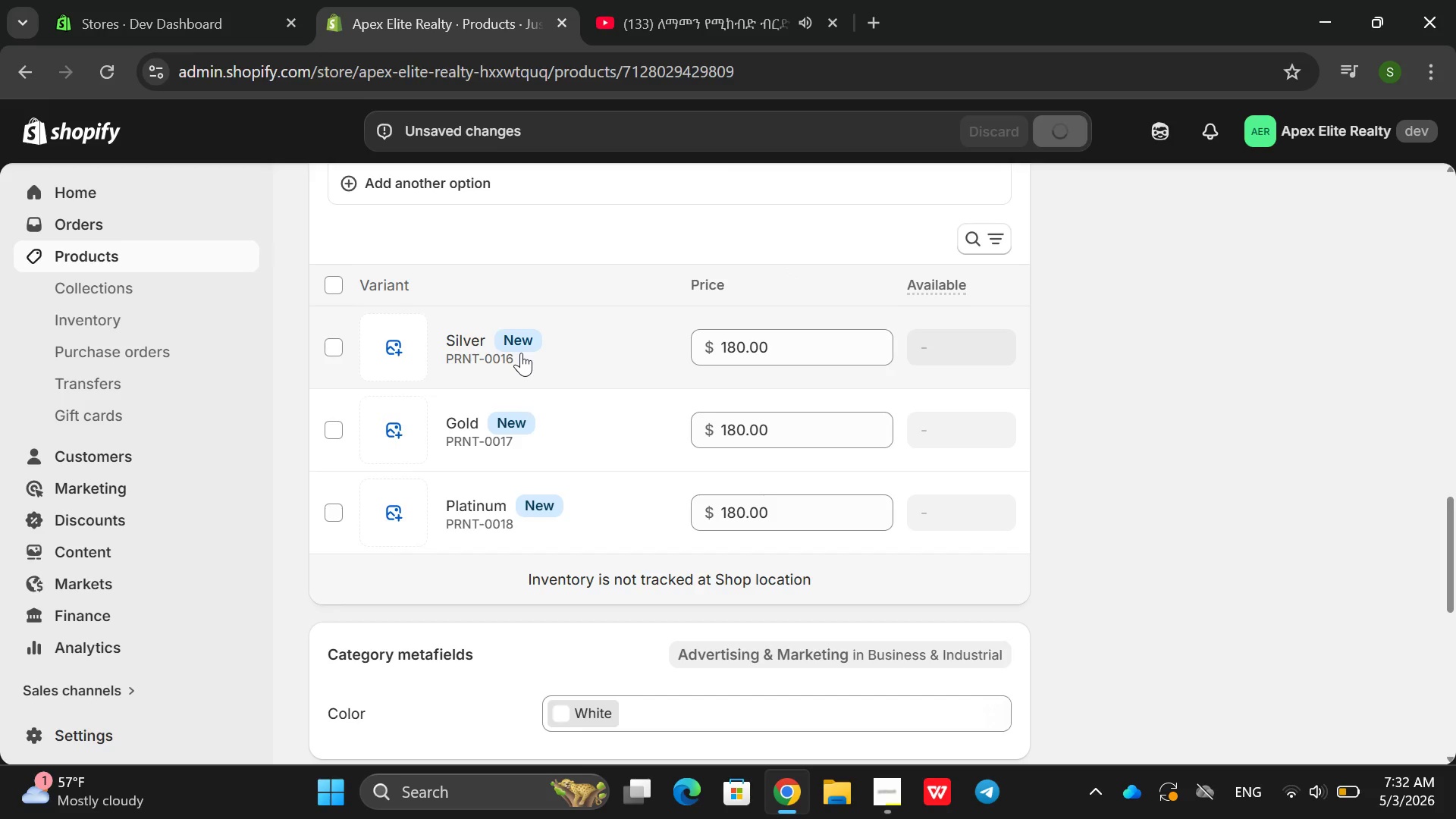 
wait(6.47)
 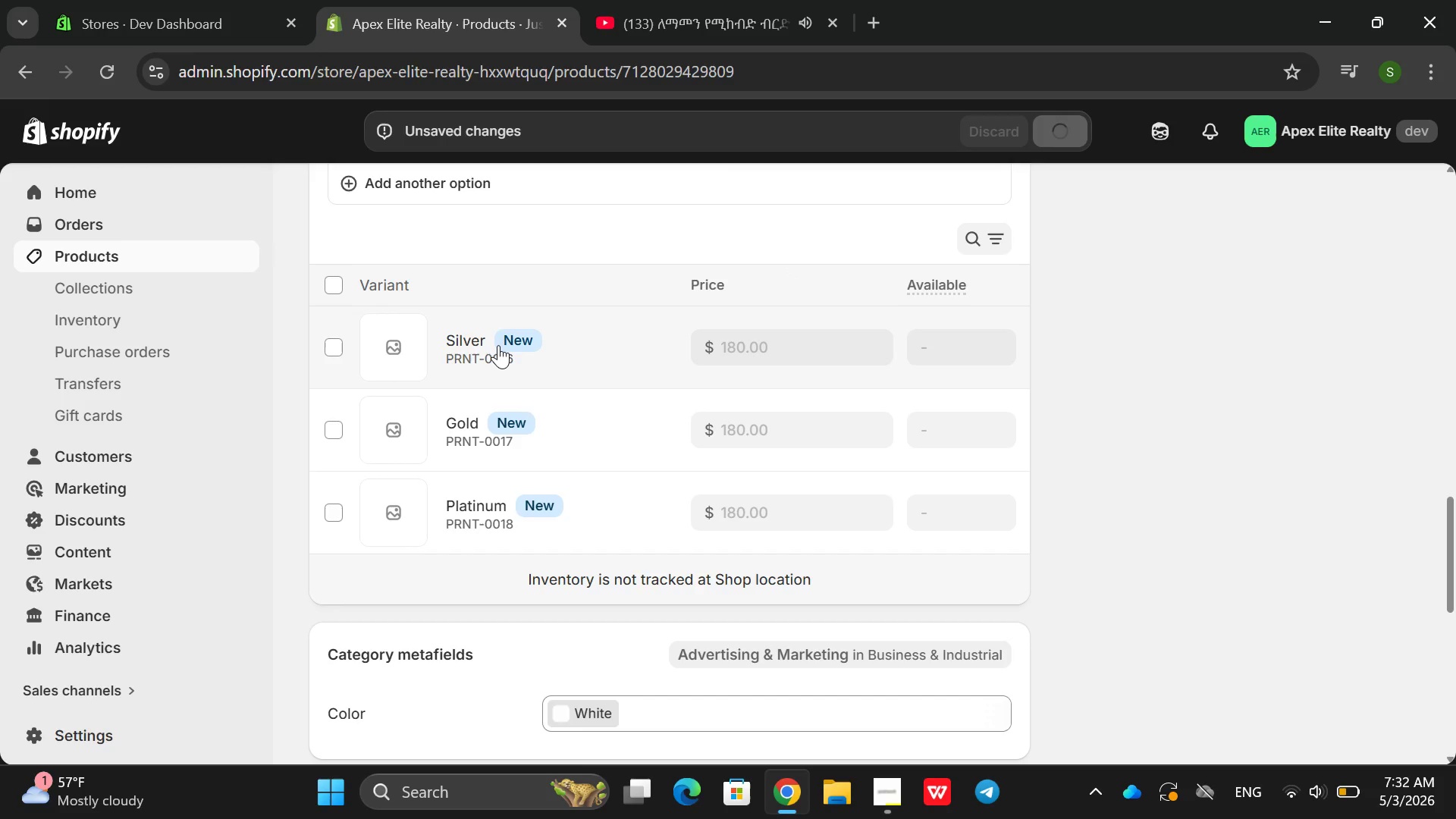 
left_click([521, 353])
 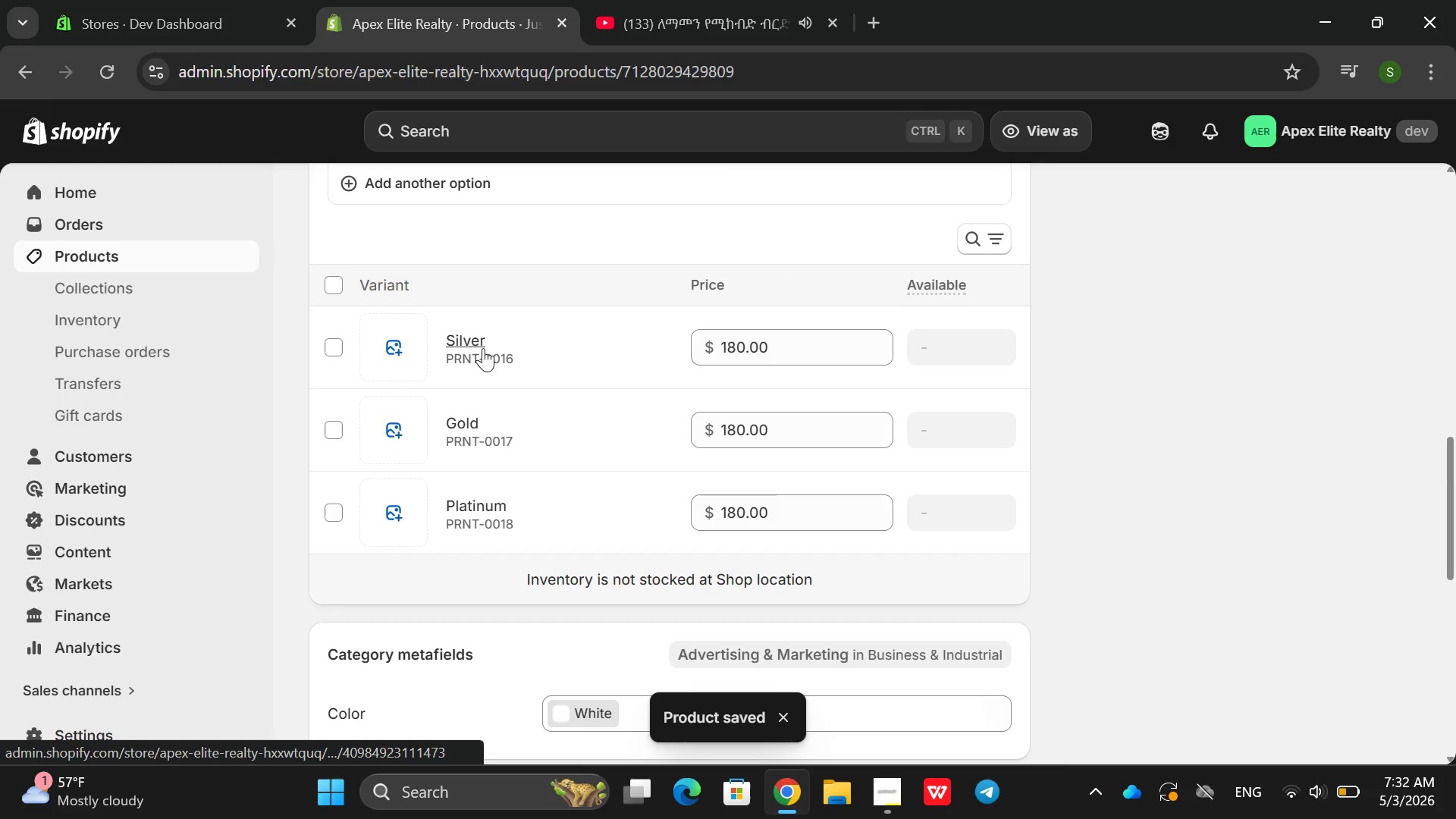 
left_click([483, 348])
 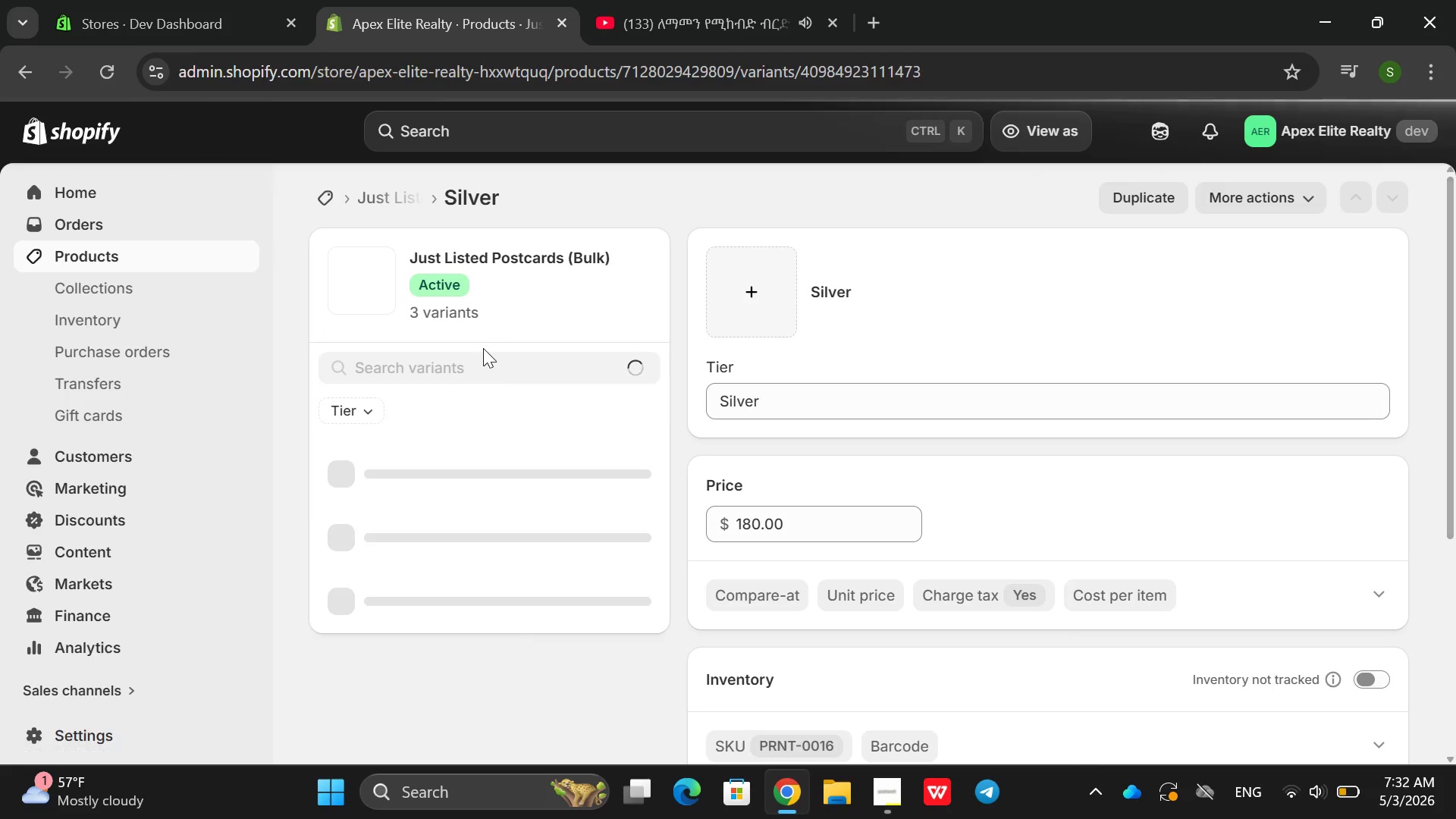 
mouse_move([896, 527])
 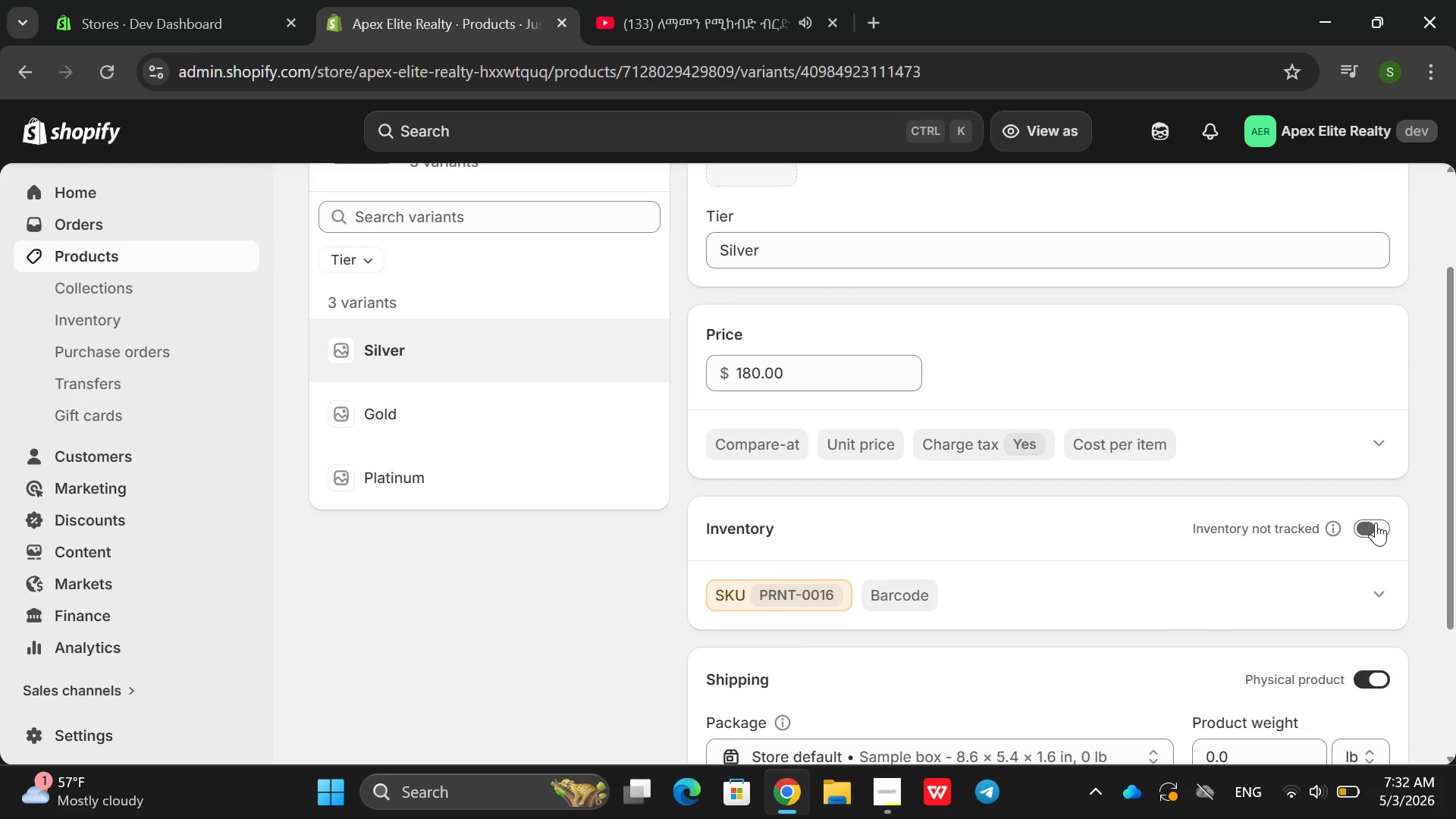 
left_click([1376, 522])
 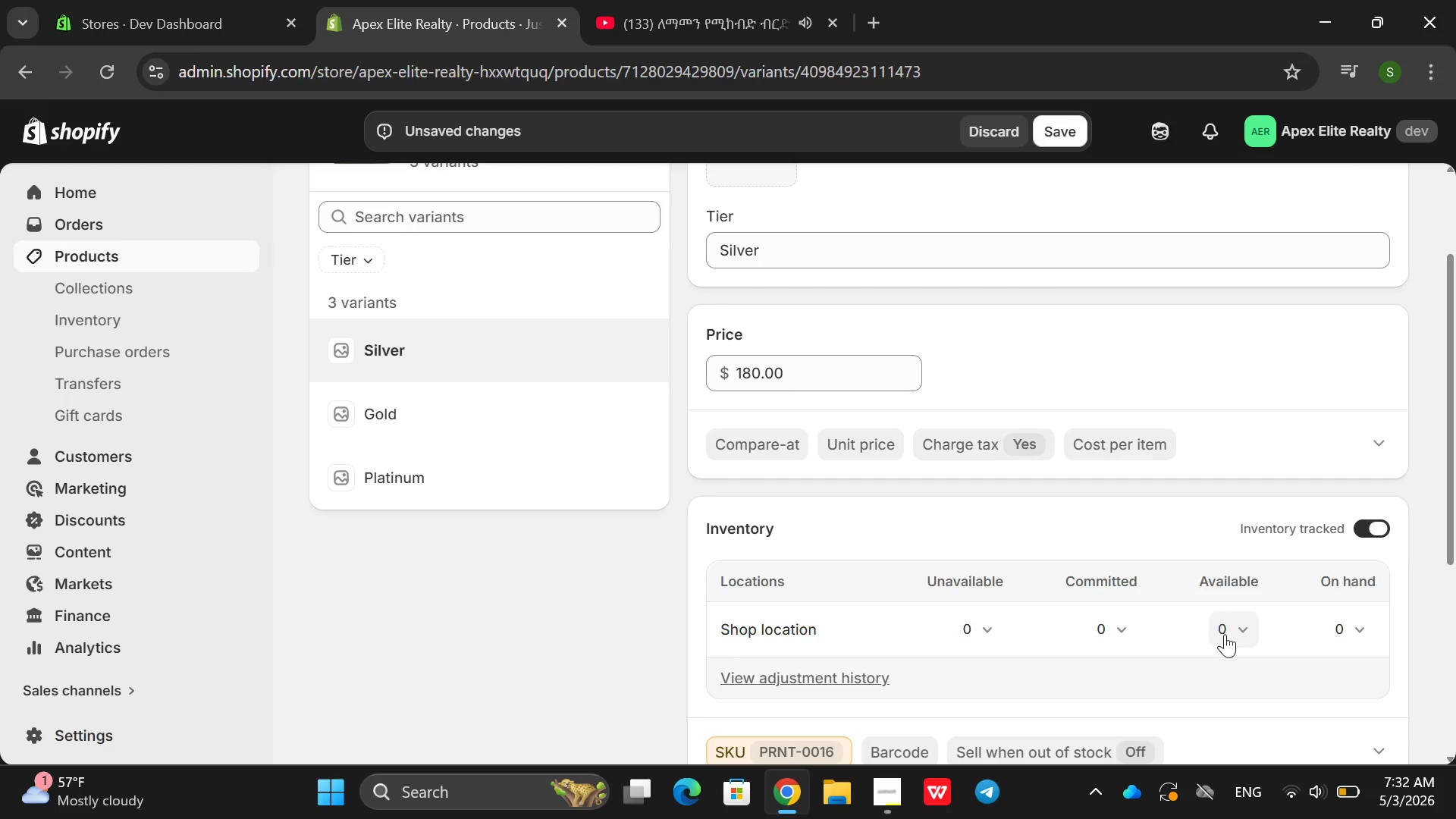 
left_click([1225, 634])
 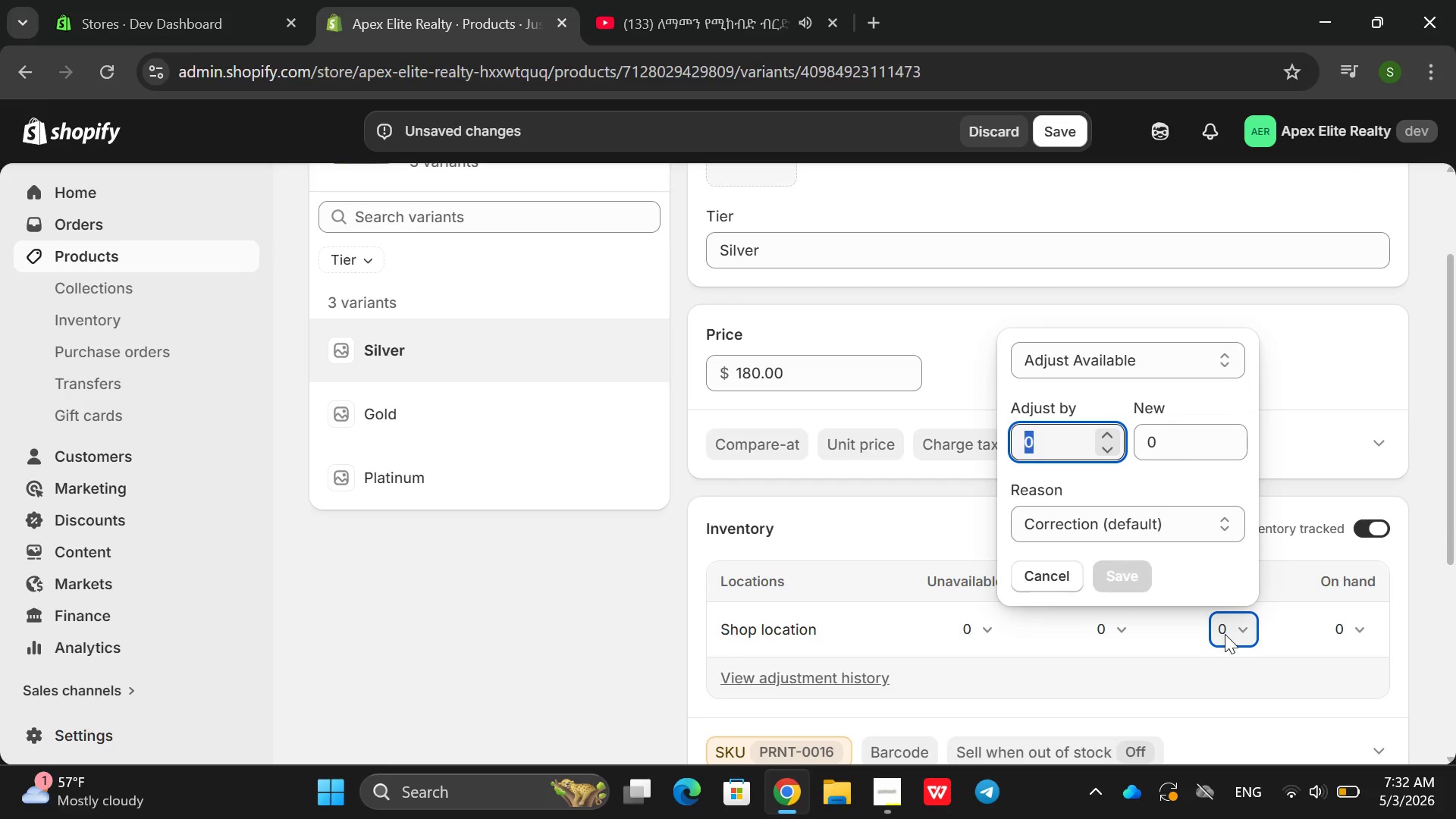 
type(100)
 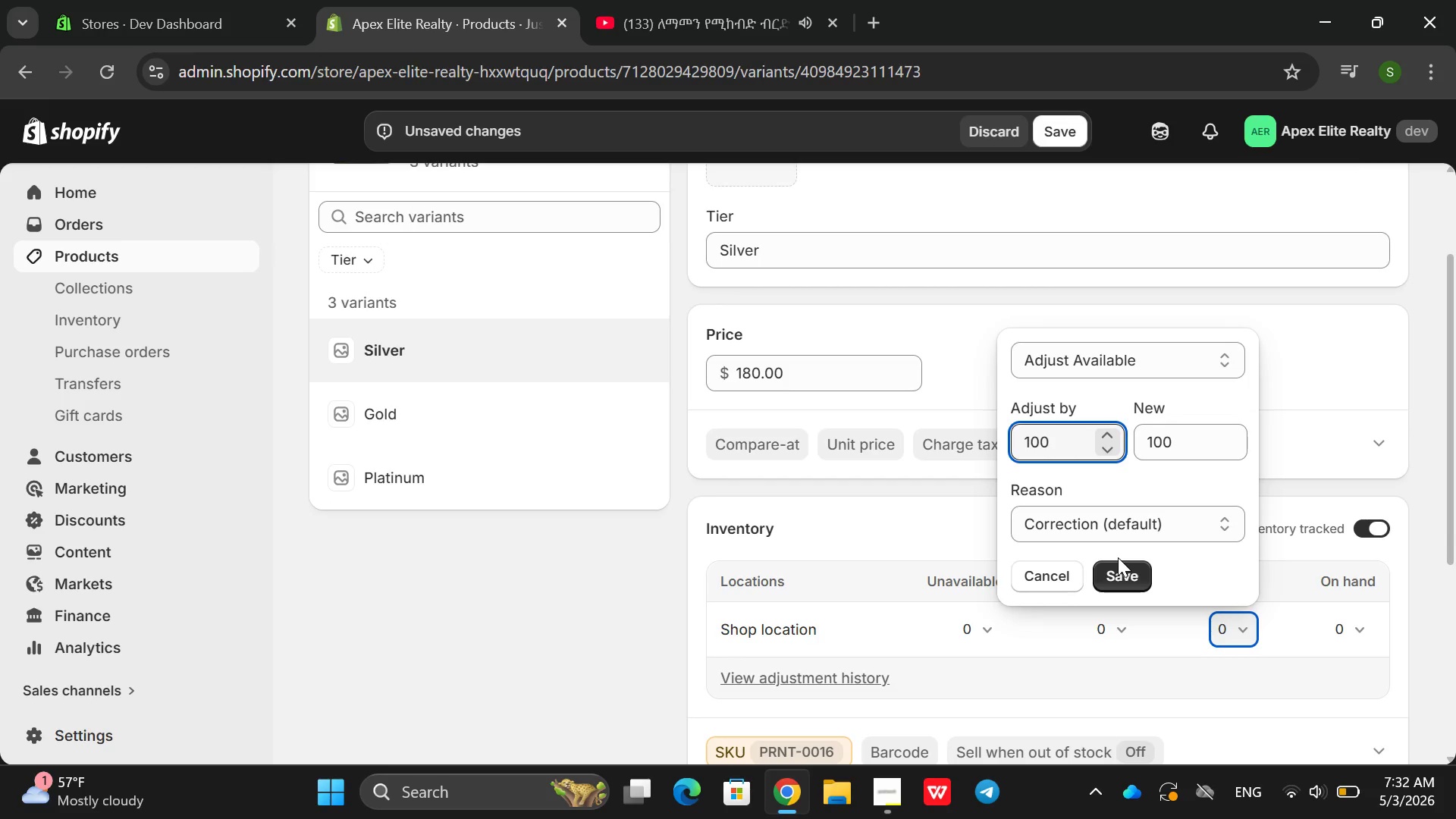 
left_click_drag(start_coordinate=[1118, 557], to_coordinate=[1131, 579])
 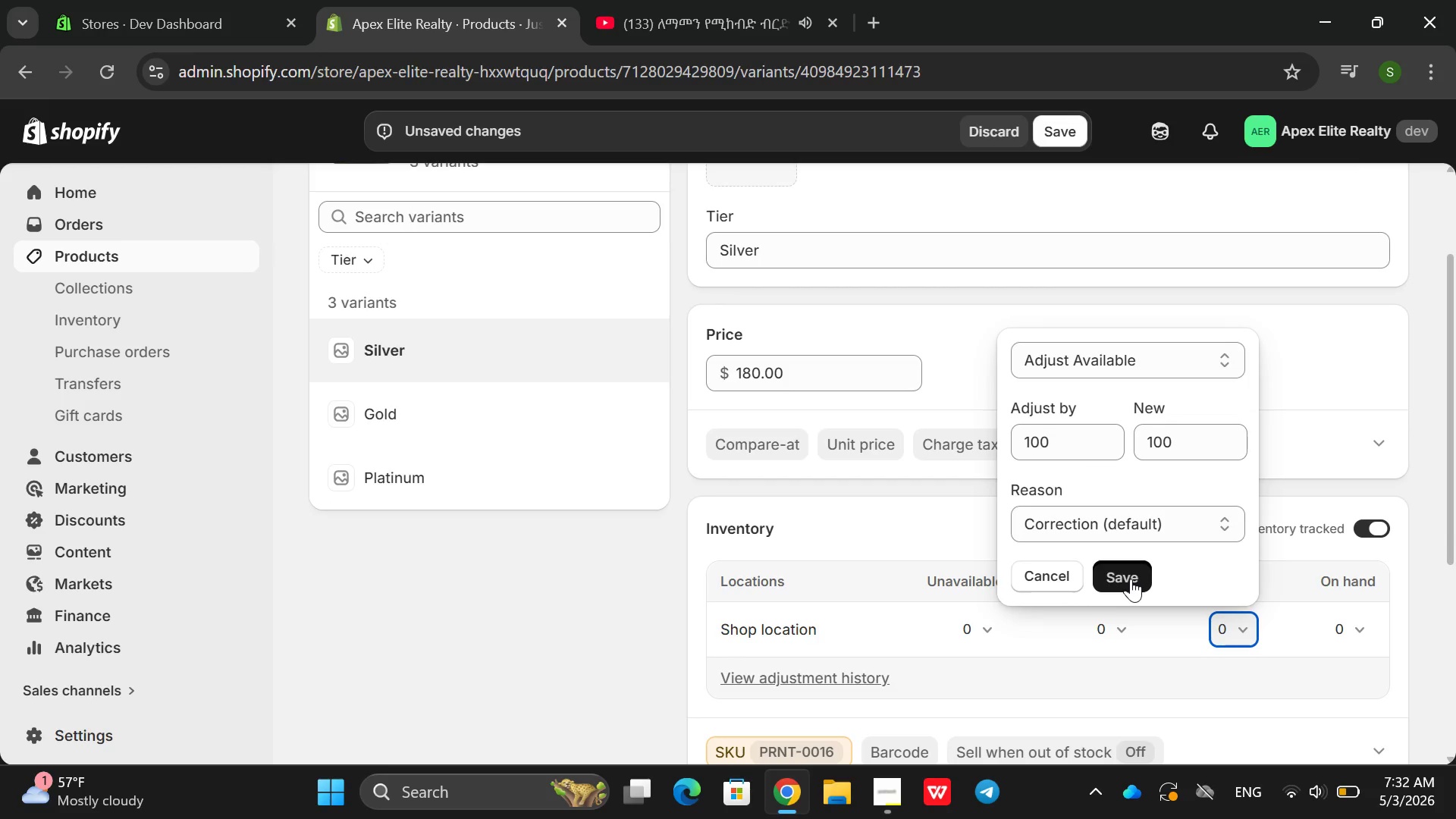 
left_click([1131, 579])
 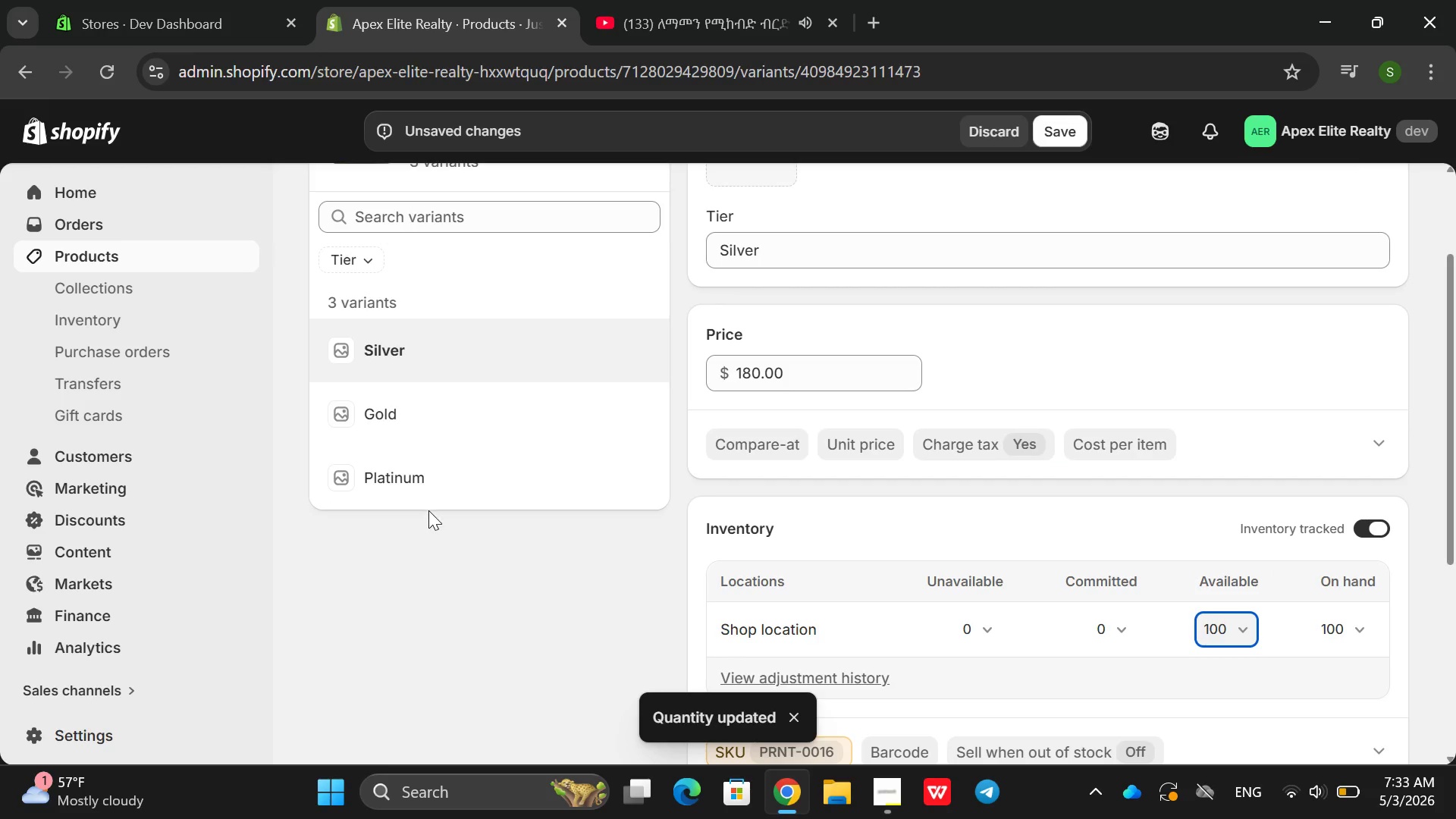 
left_click([472, 416])
 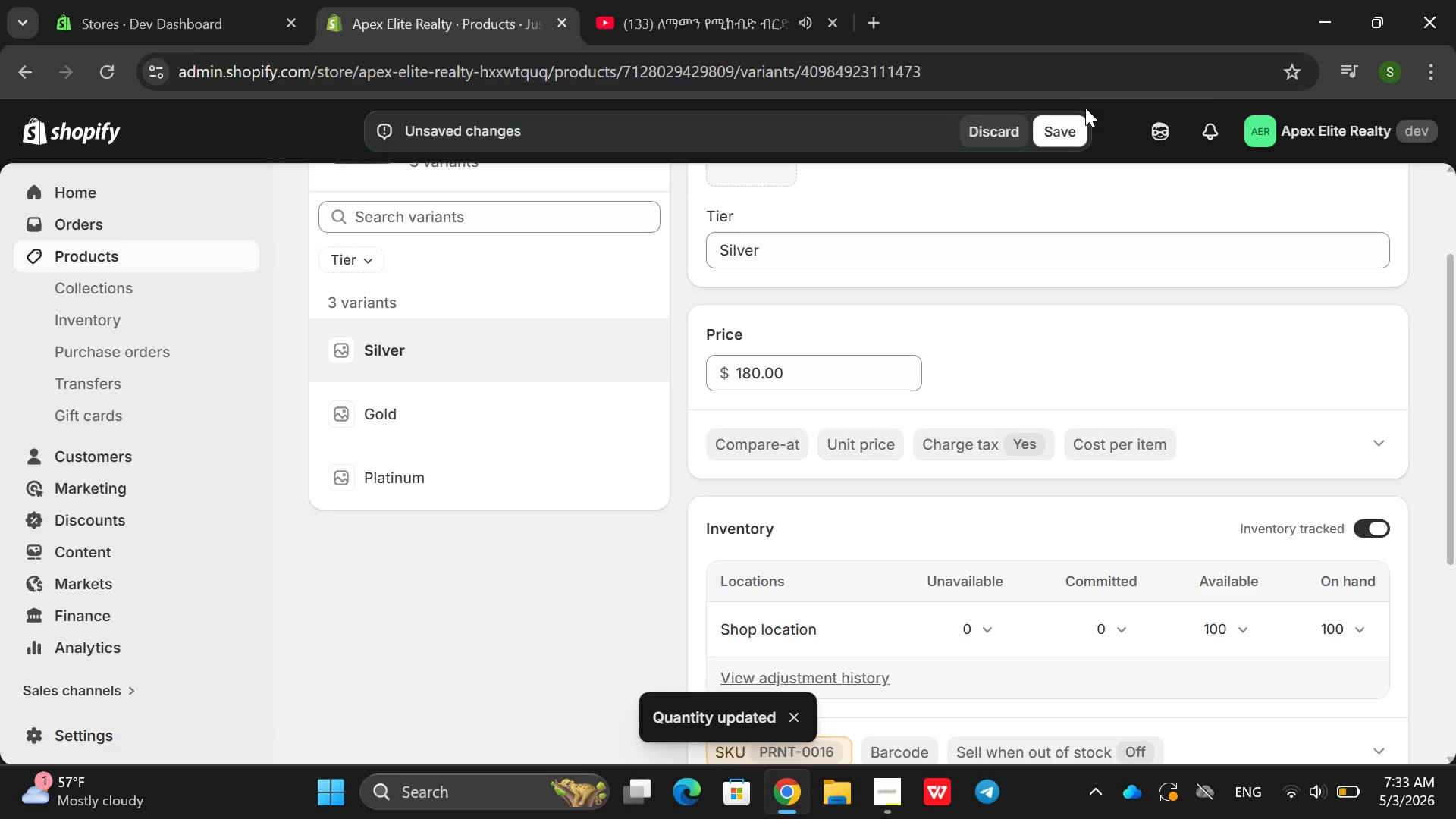 
left_click([1059, 139])
 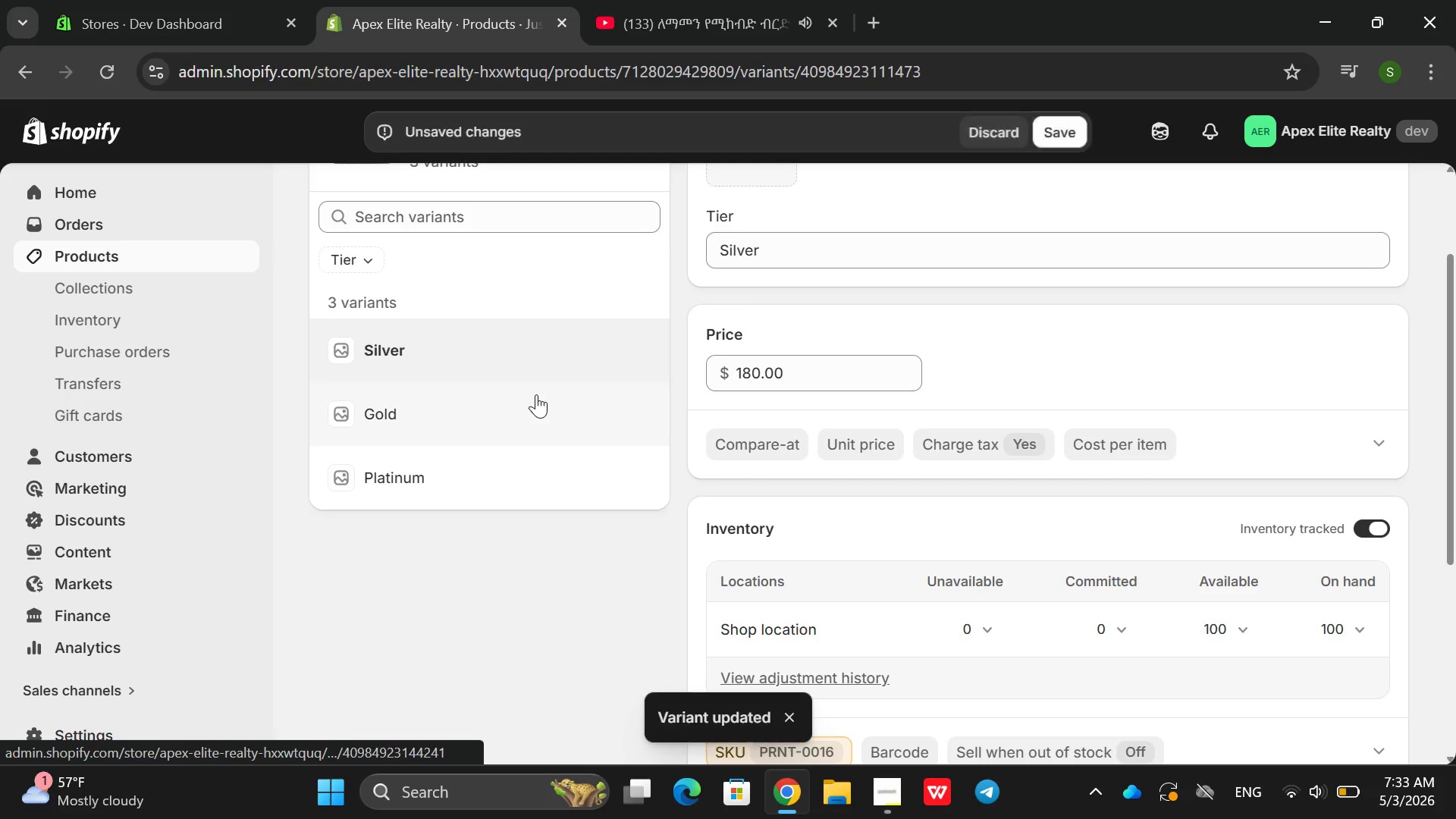 
left_click([536, 394])
 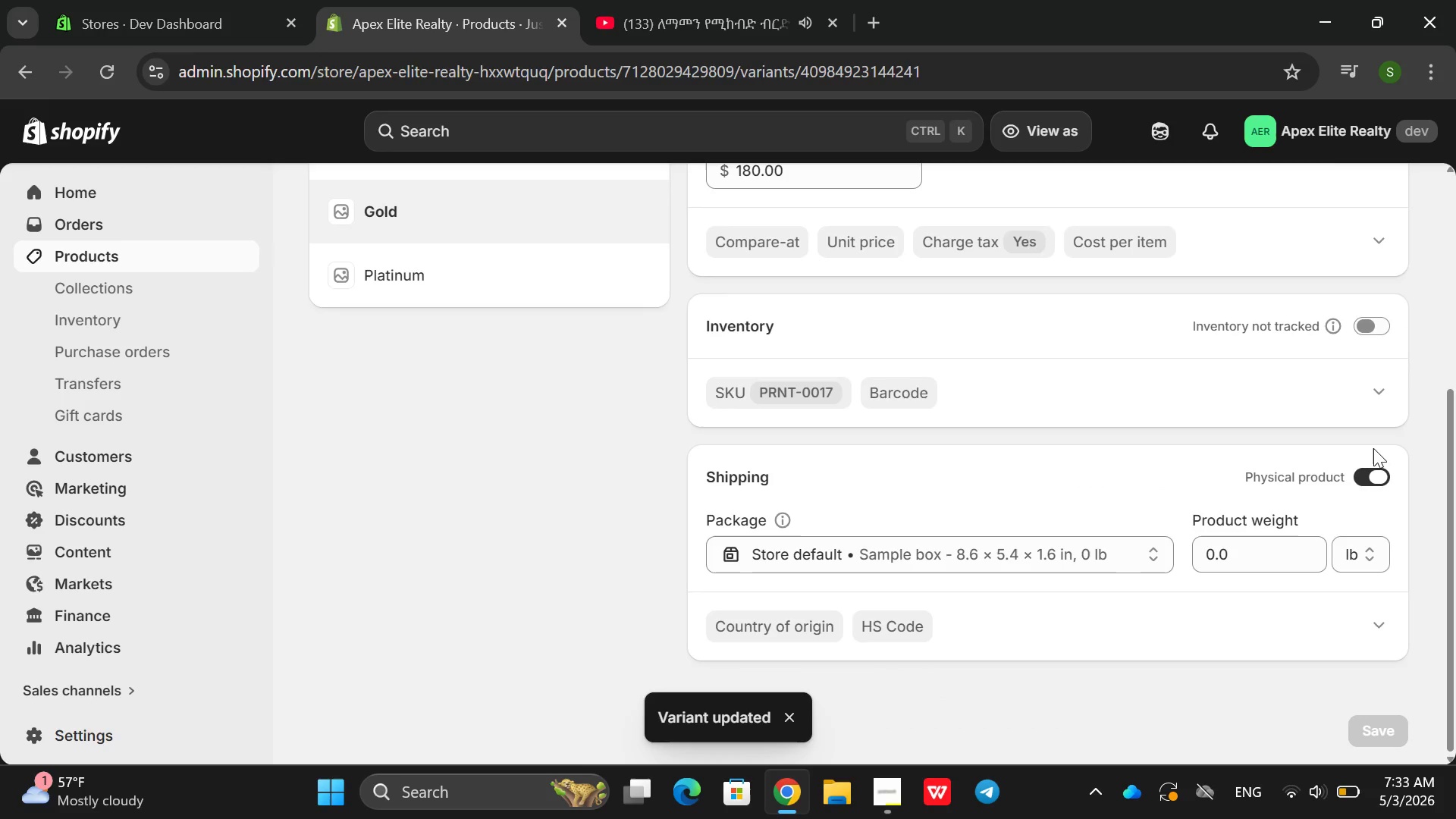 
left_click([1375, 309])
 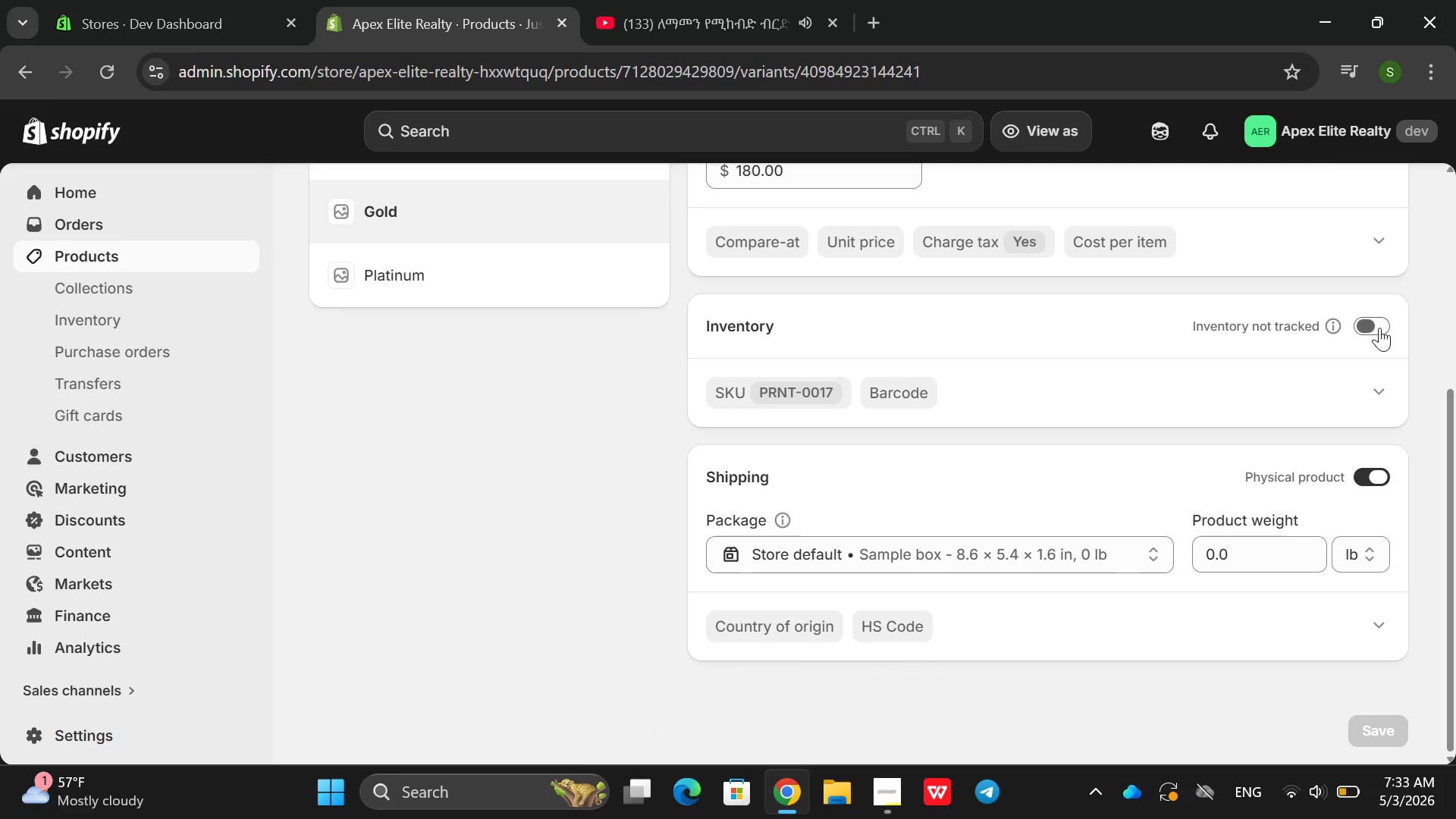 
left_click([1379, 328])
 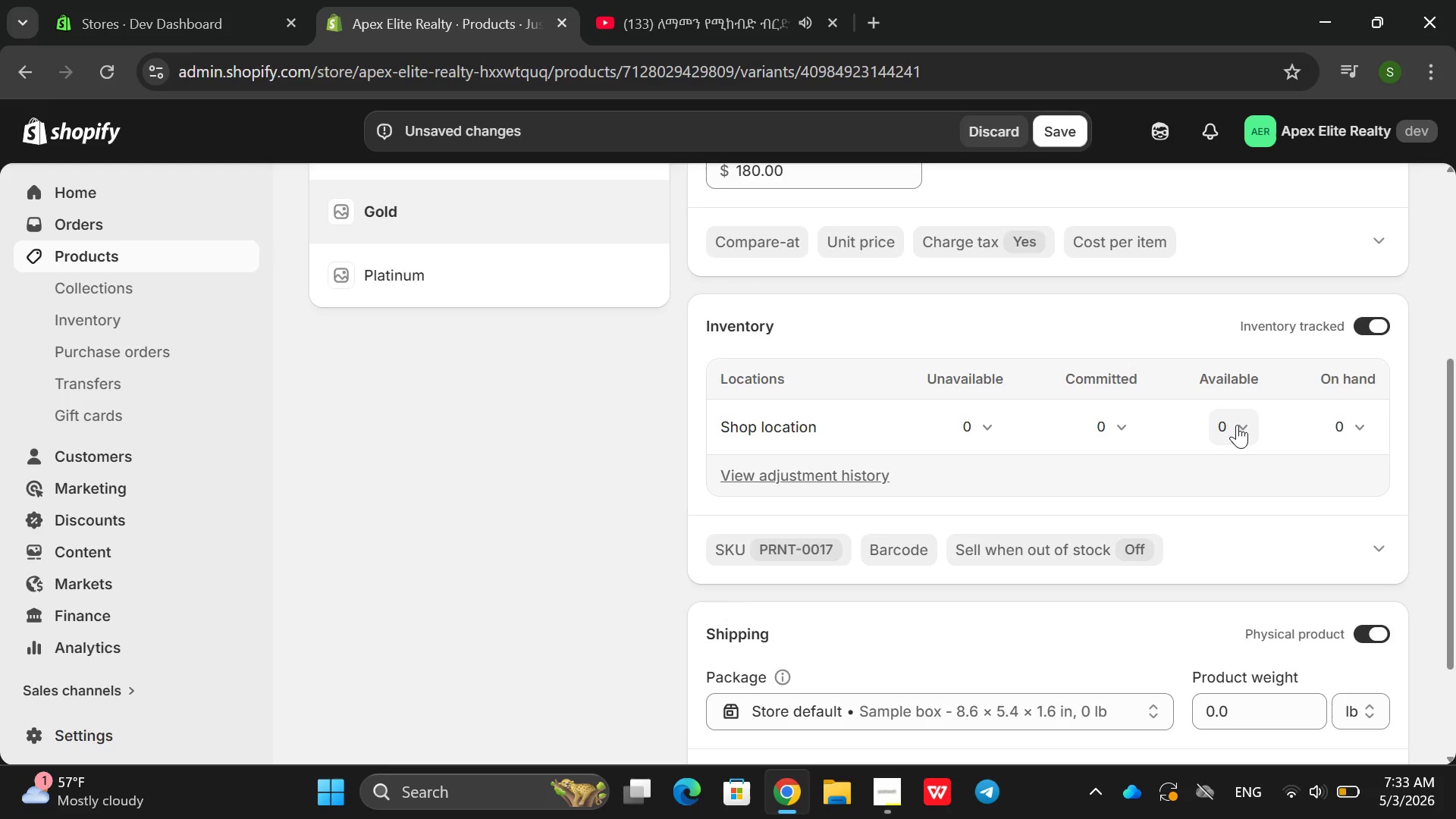 
left_click([1237, 425])
 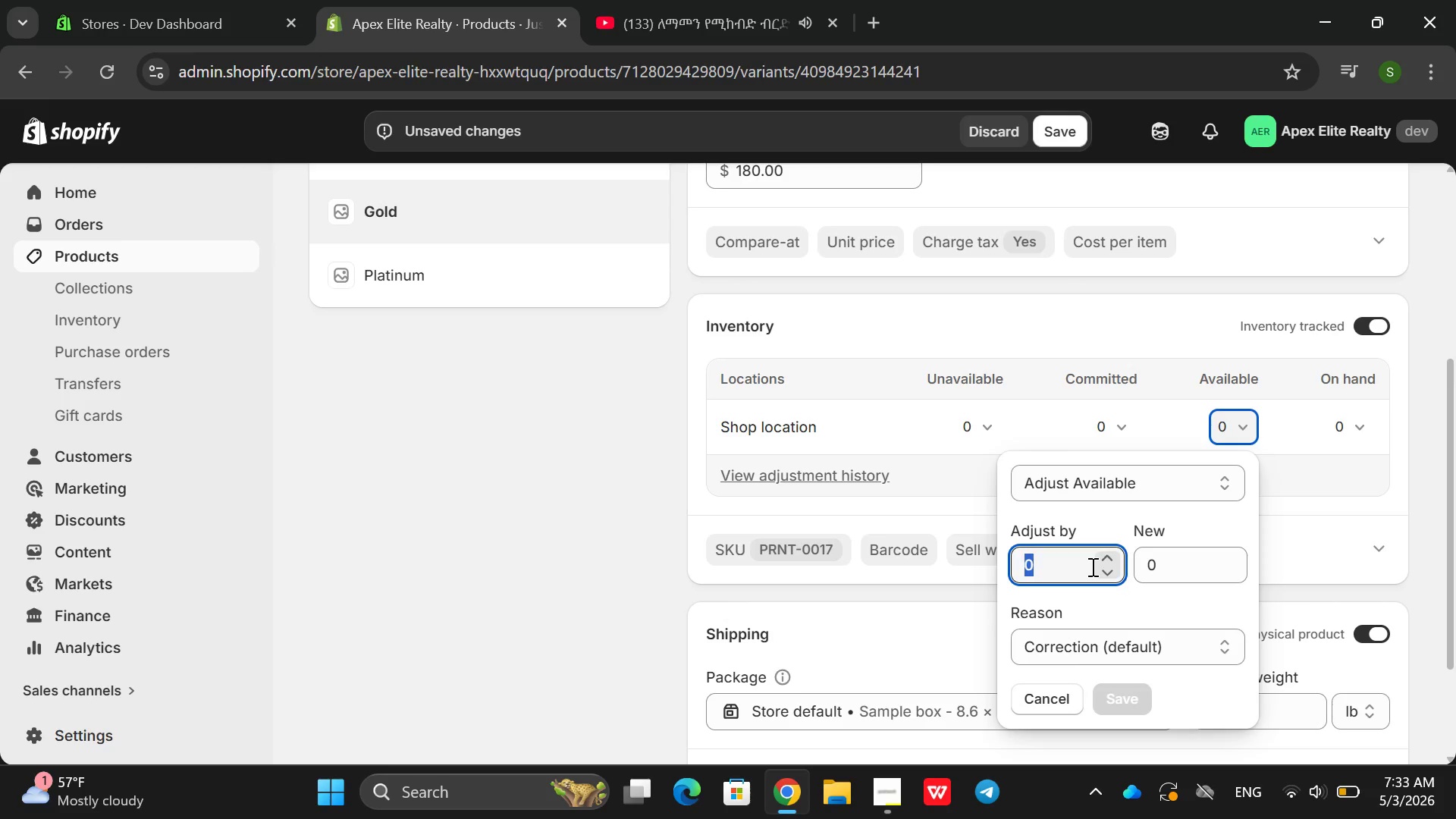 
type(200)
key(Backspace)
key(Backspace)
key(Backspace)
type(100)
 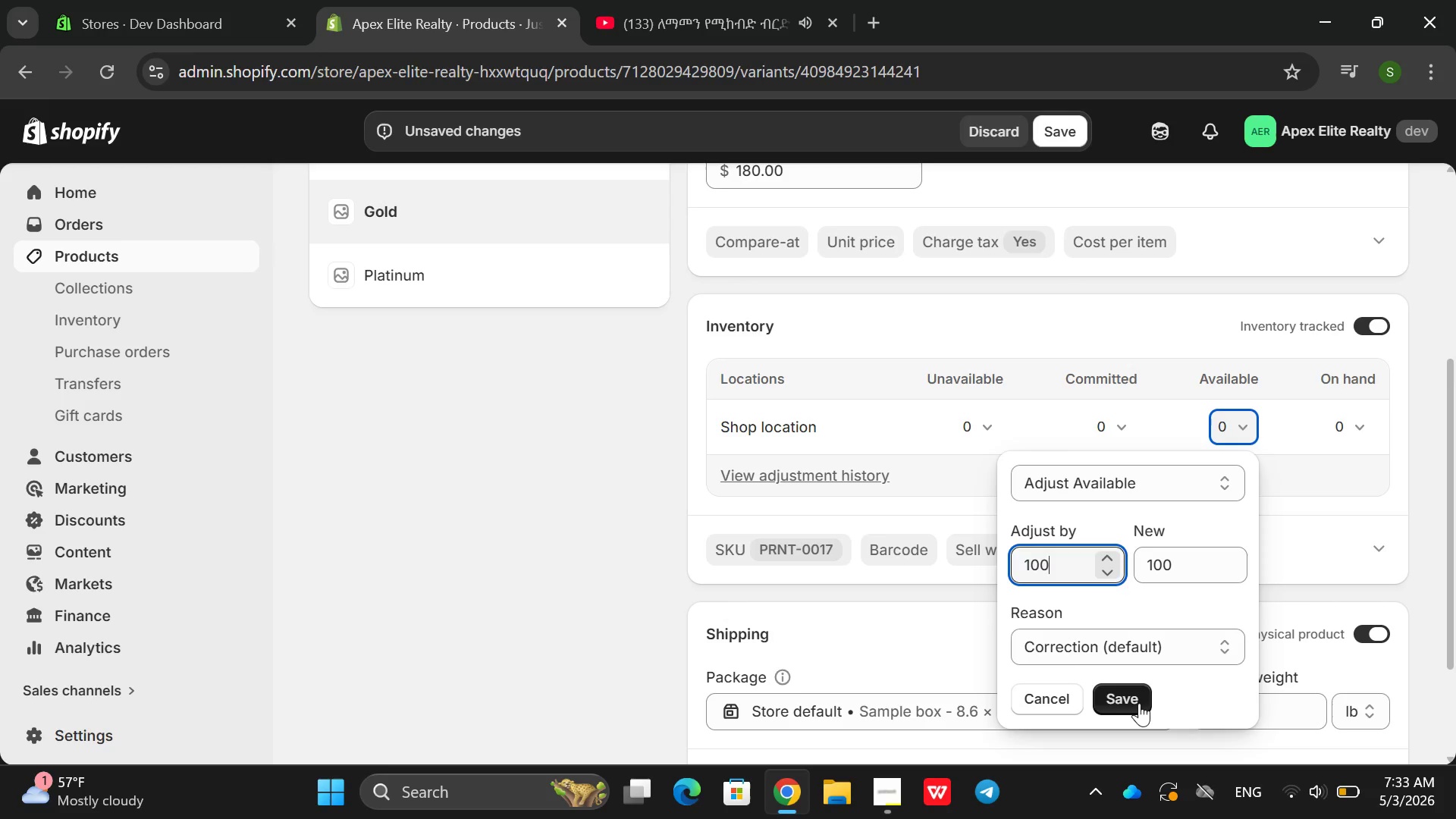 
left_click([1134, 703])
 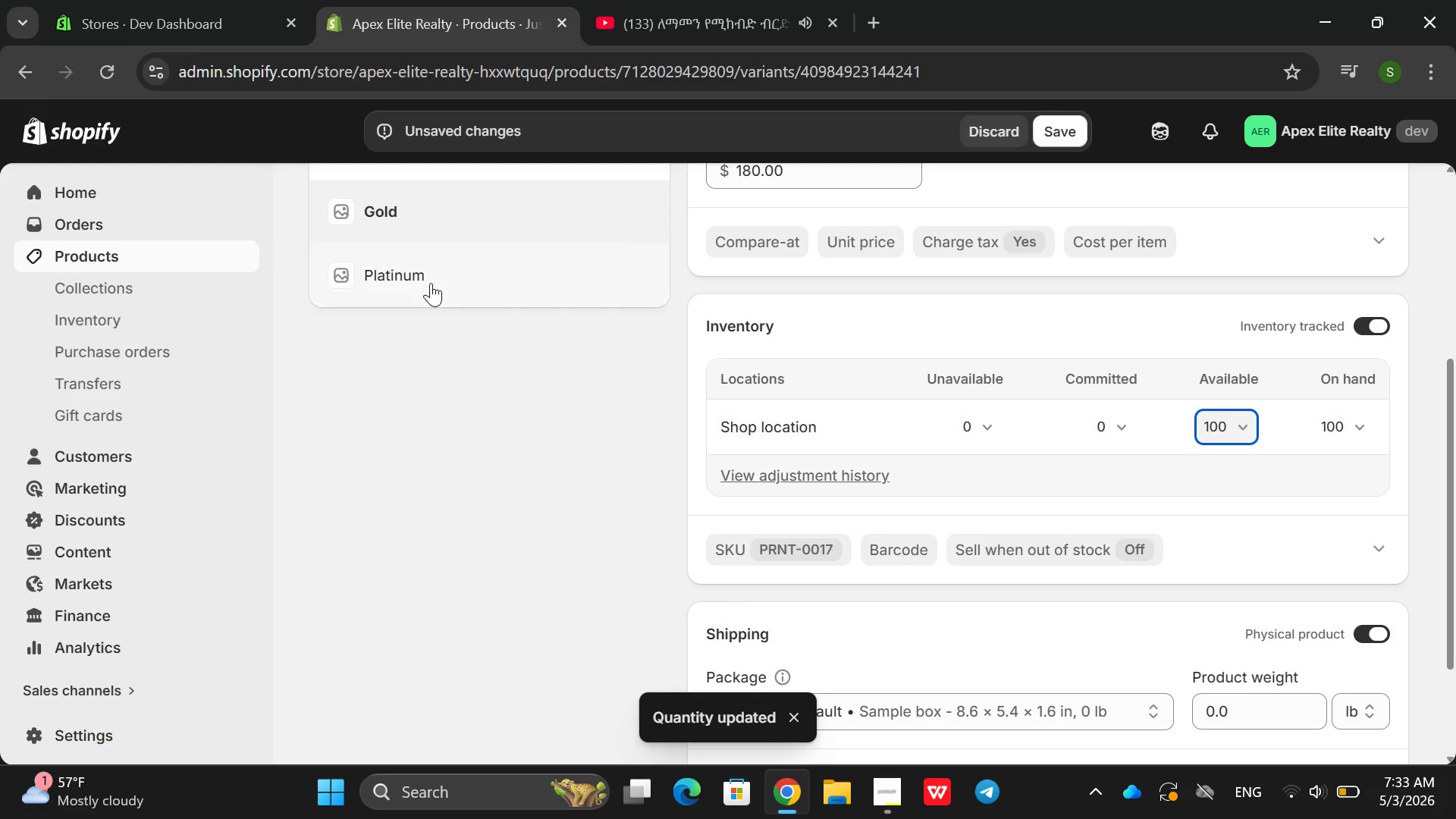 
left_click([444, 275])
 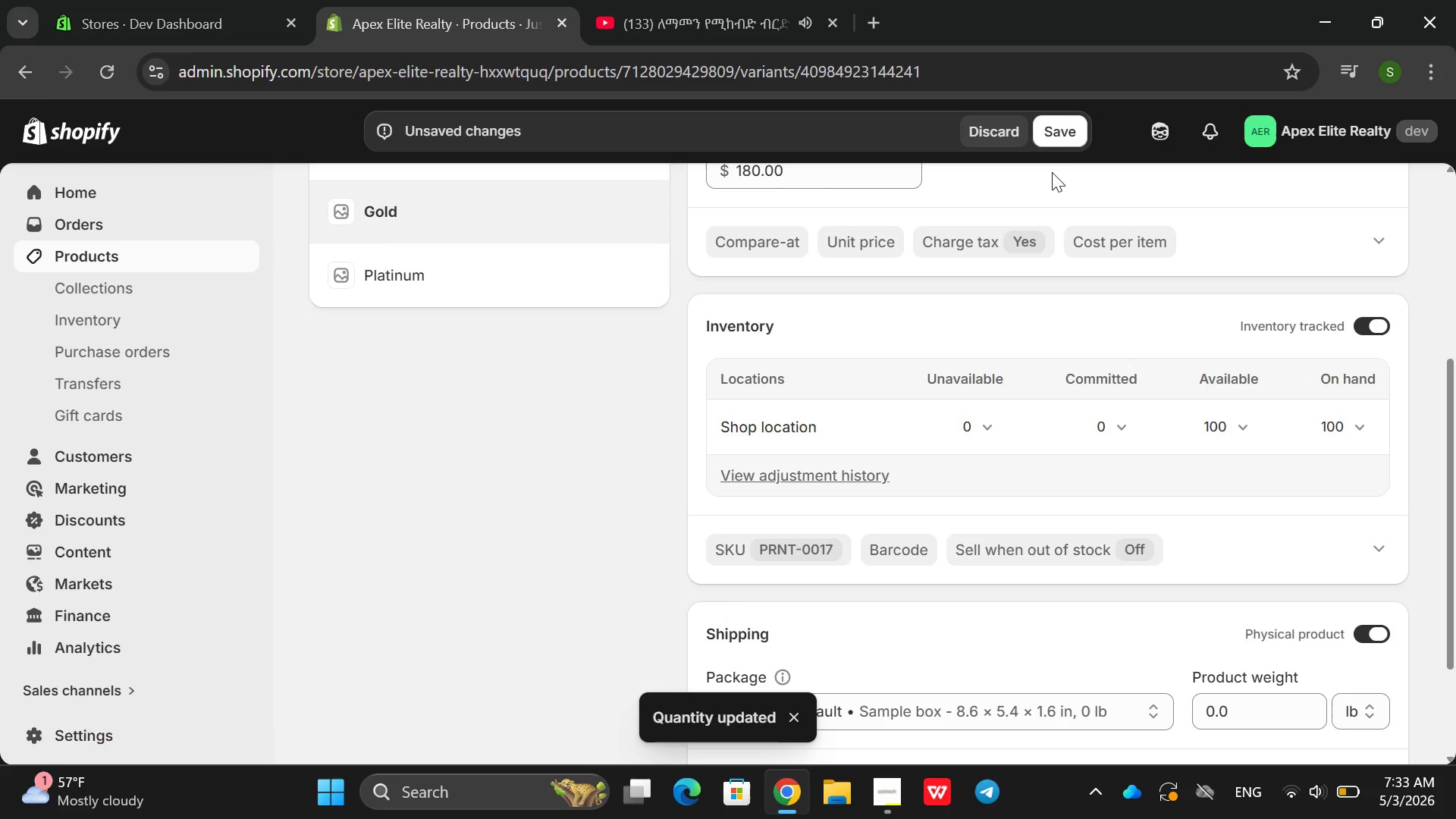 
left_click([1067, 146])
 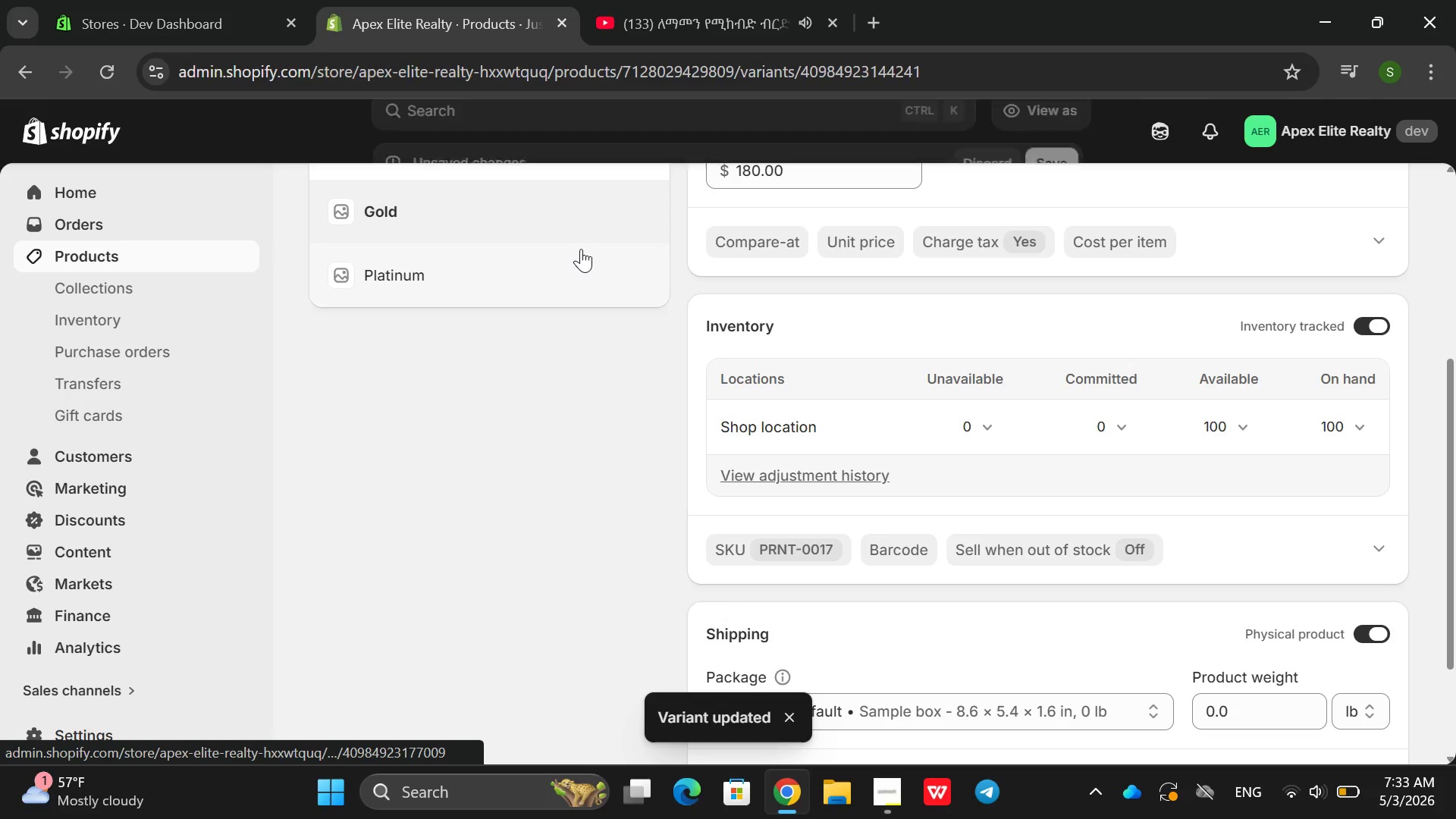 
left_click([500, 306])
 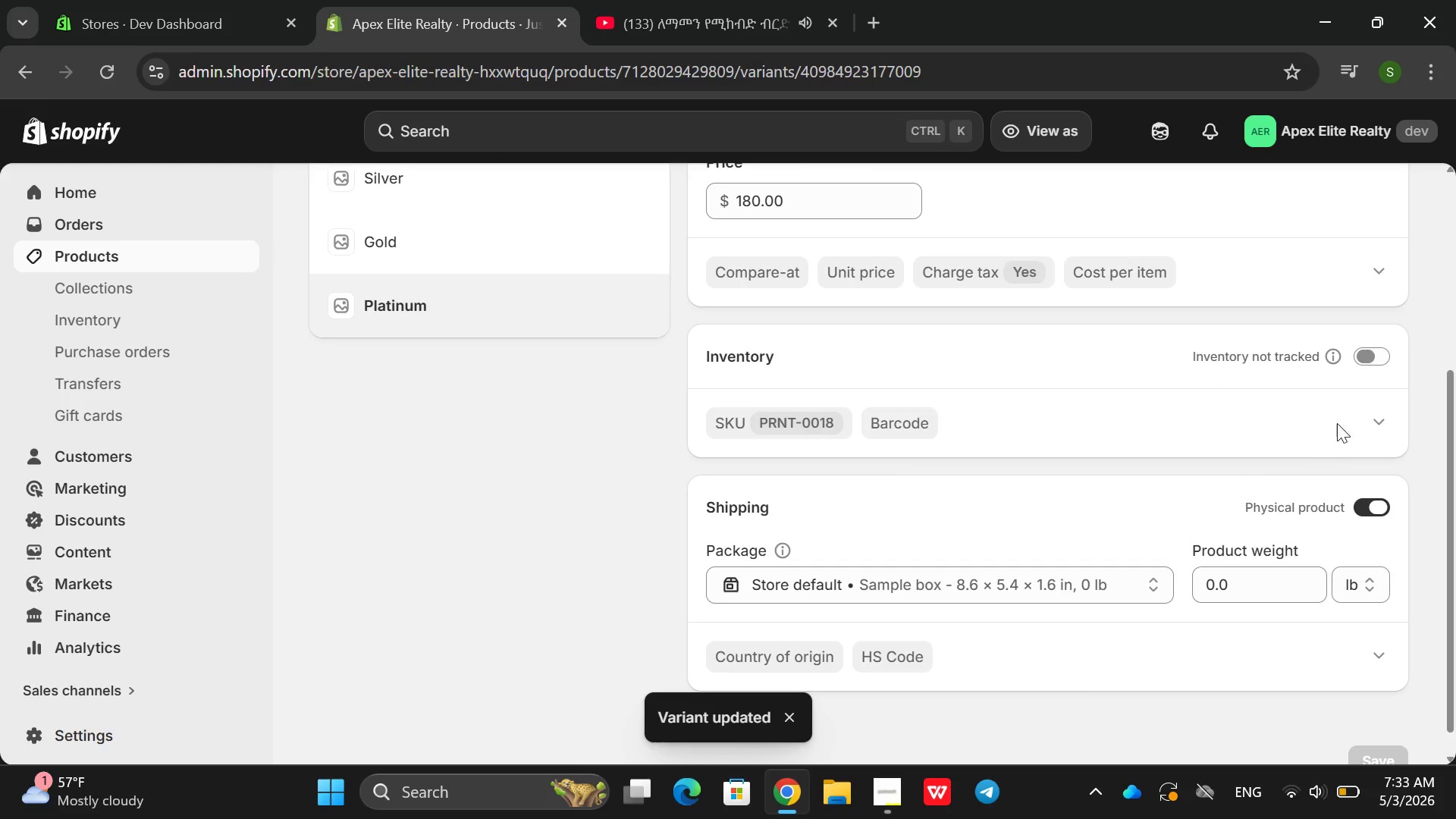 
left_click([1389, 357])
 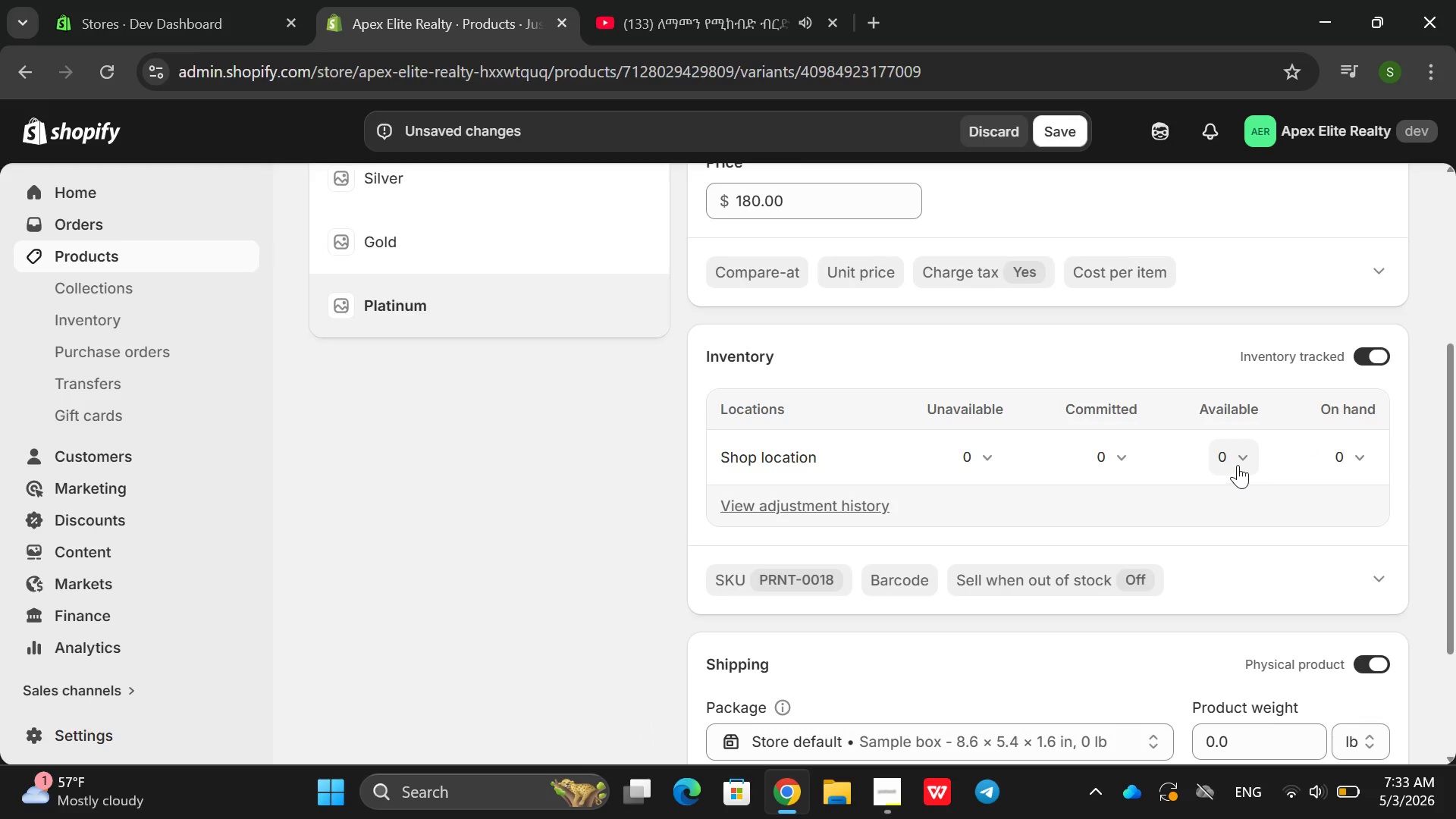 
left_click([1238, 465])
 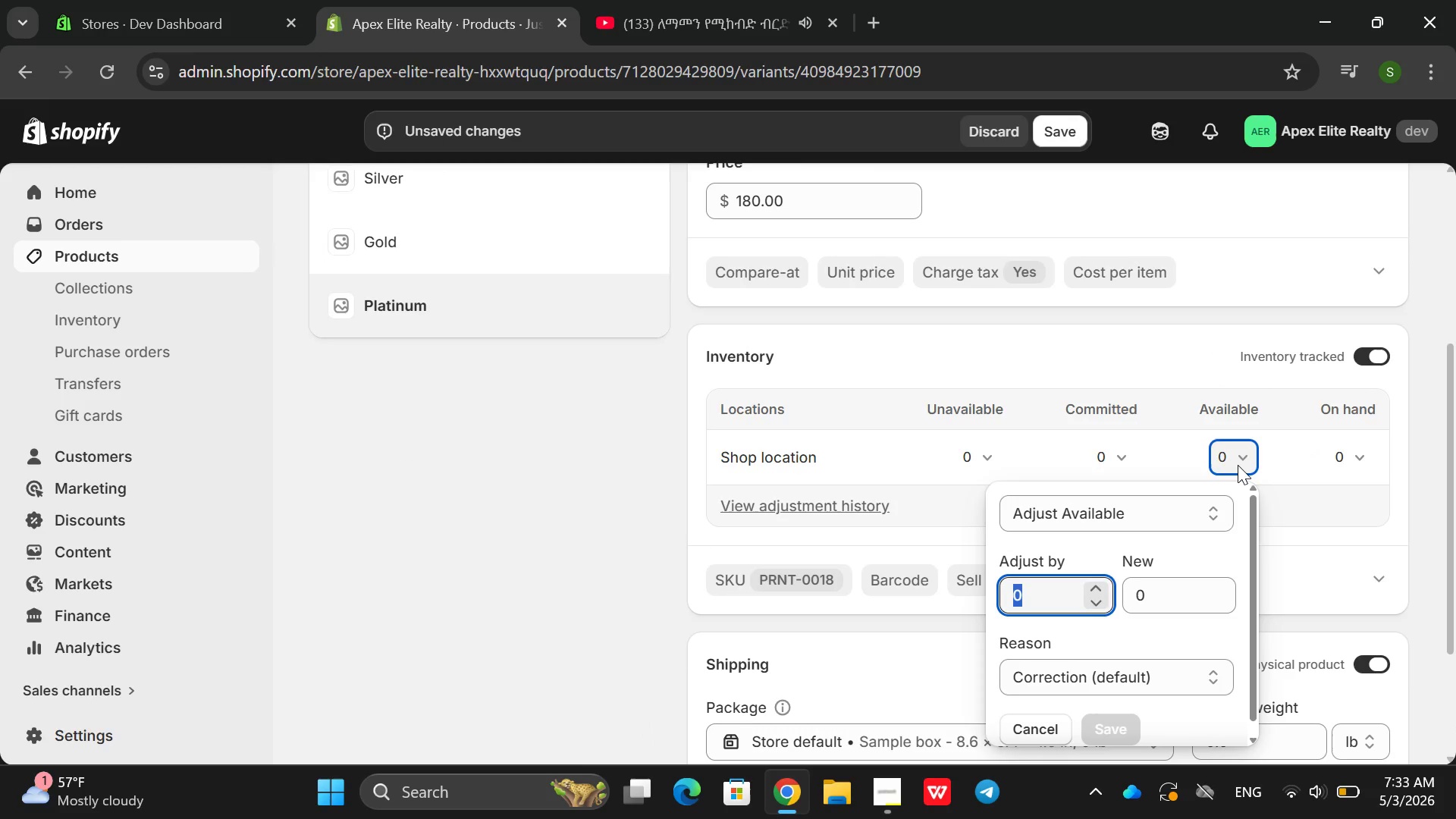 
type(100)
 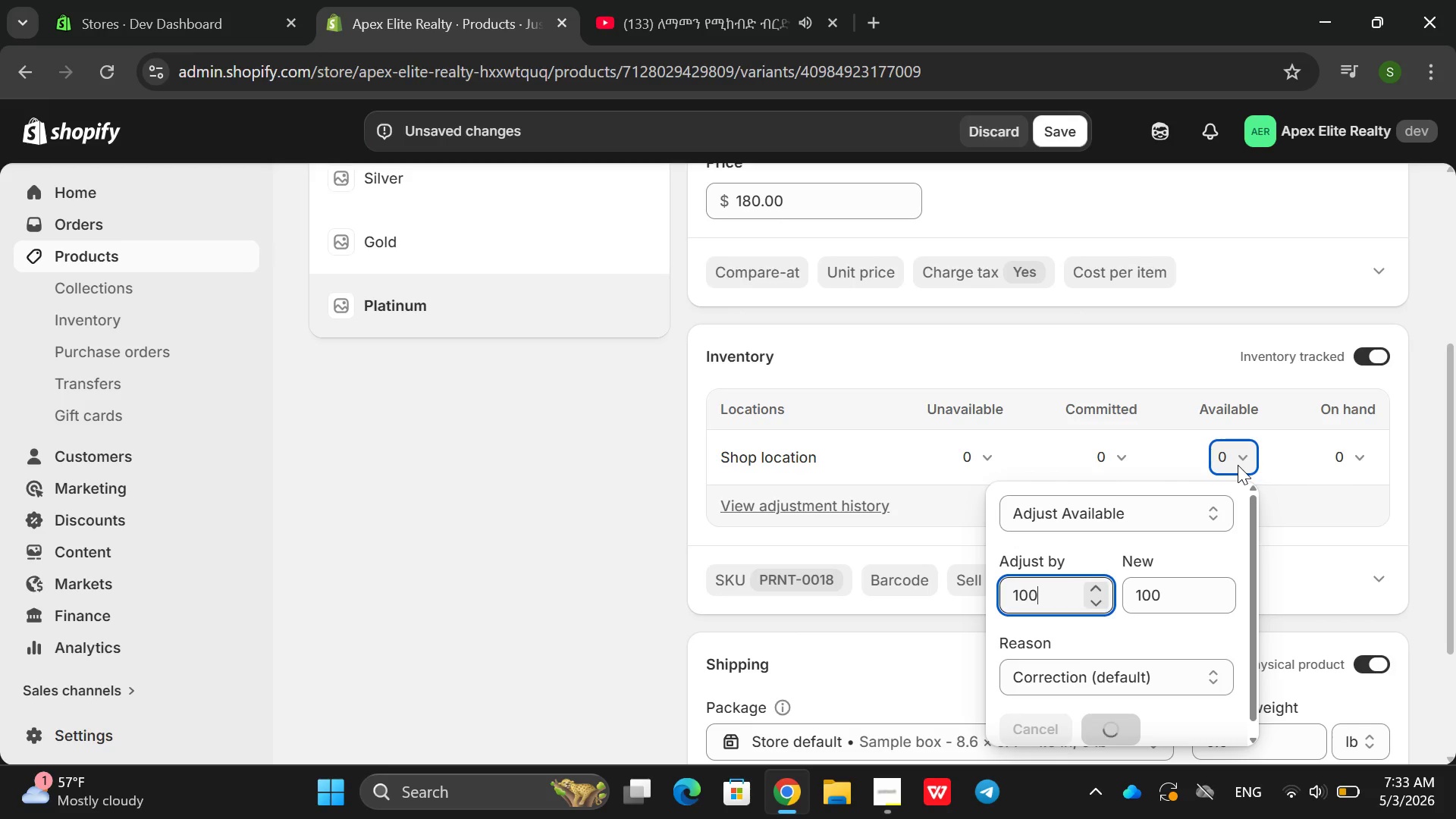 
key(Enter)
 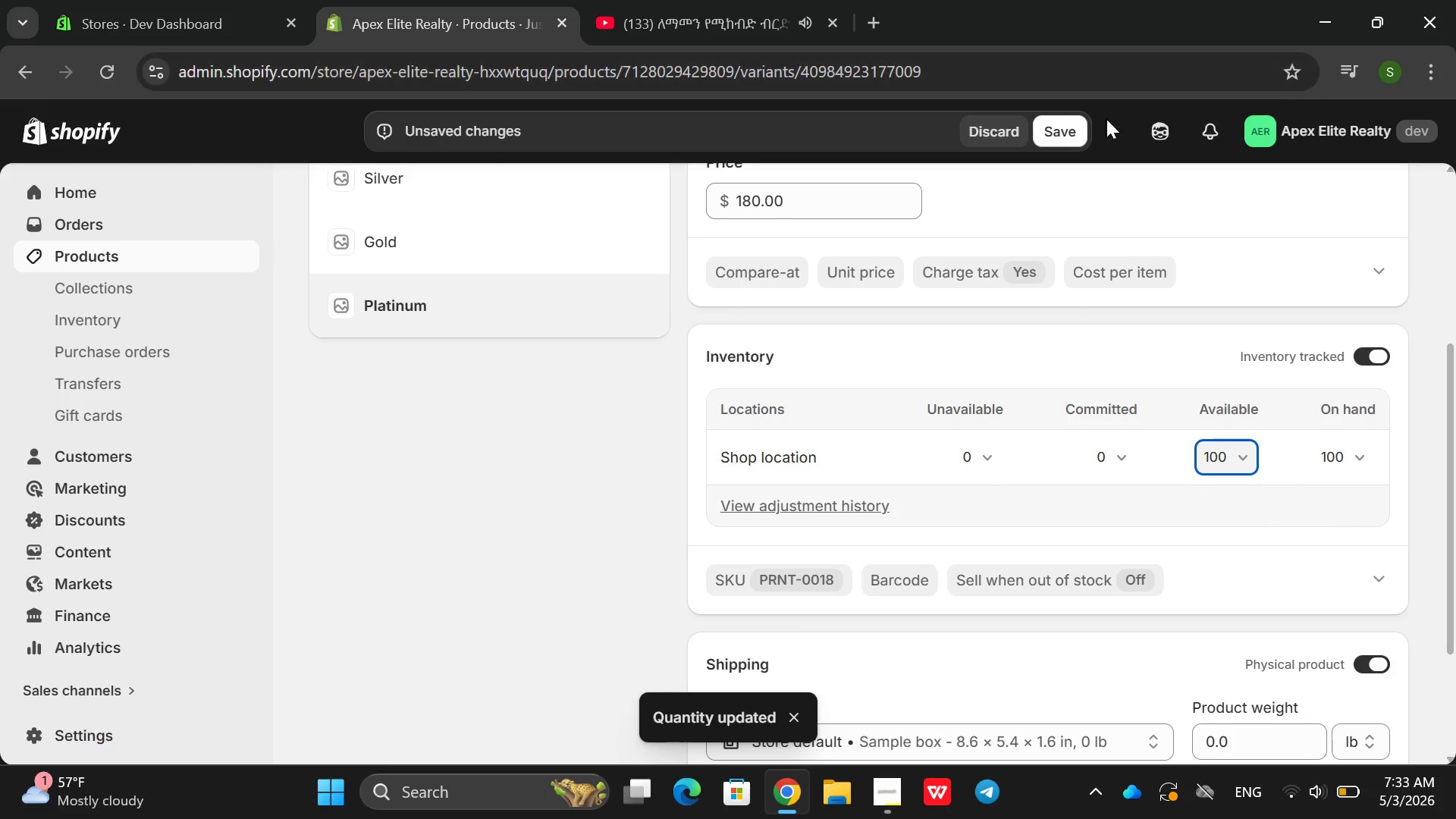 
left_click([1068, 127])
 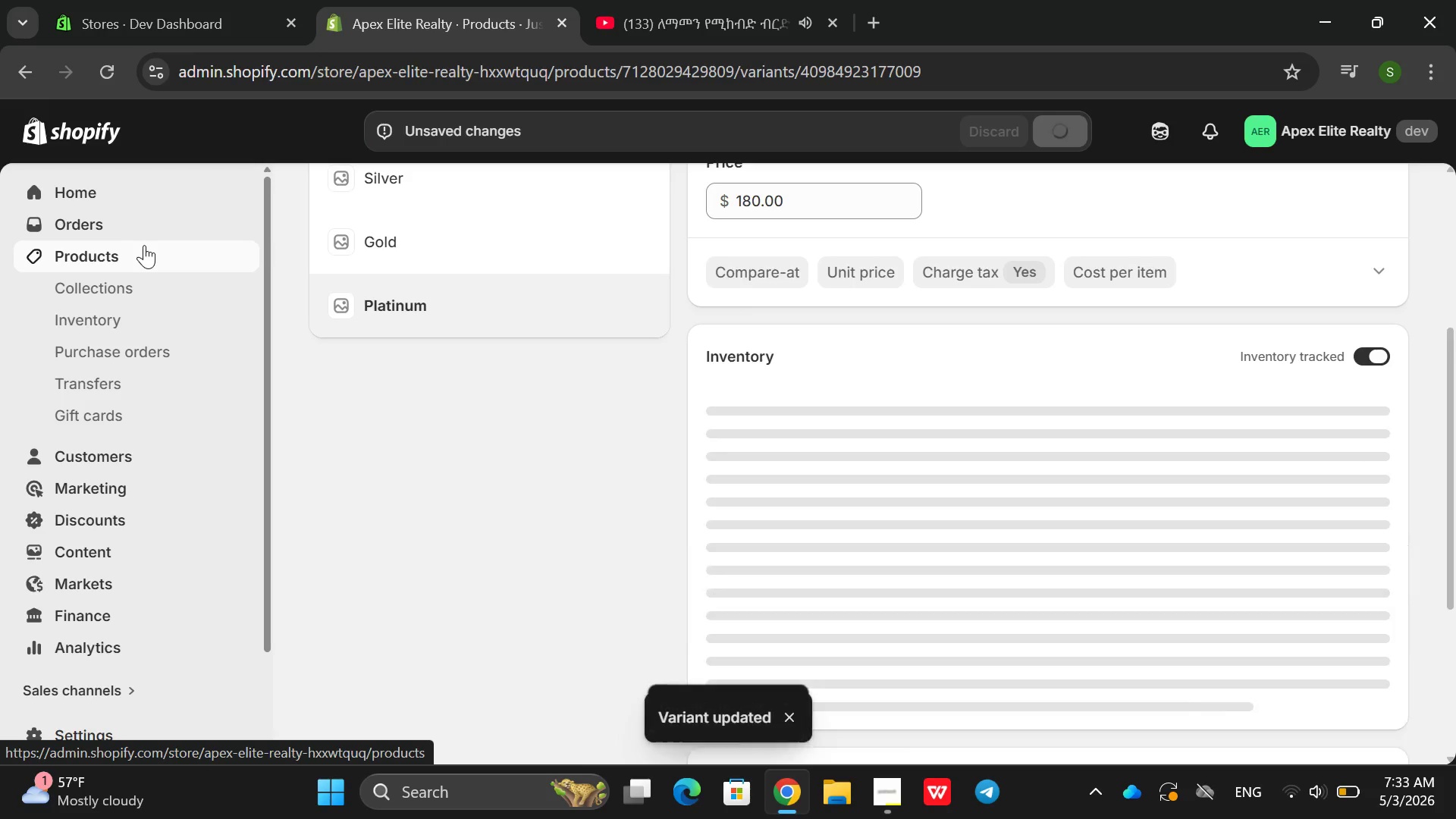 
left_click([144, 245])
 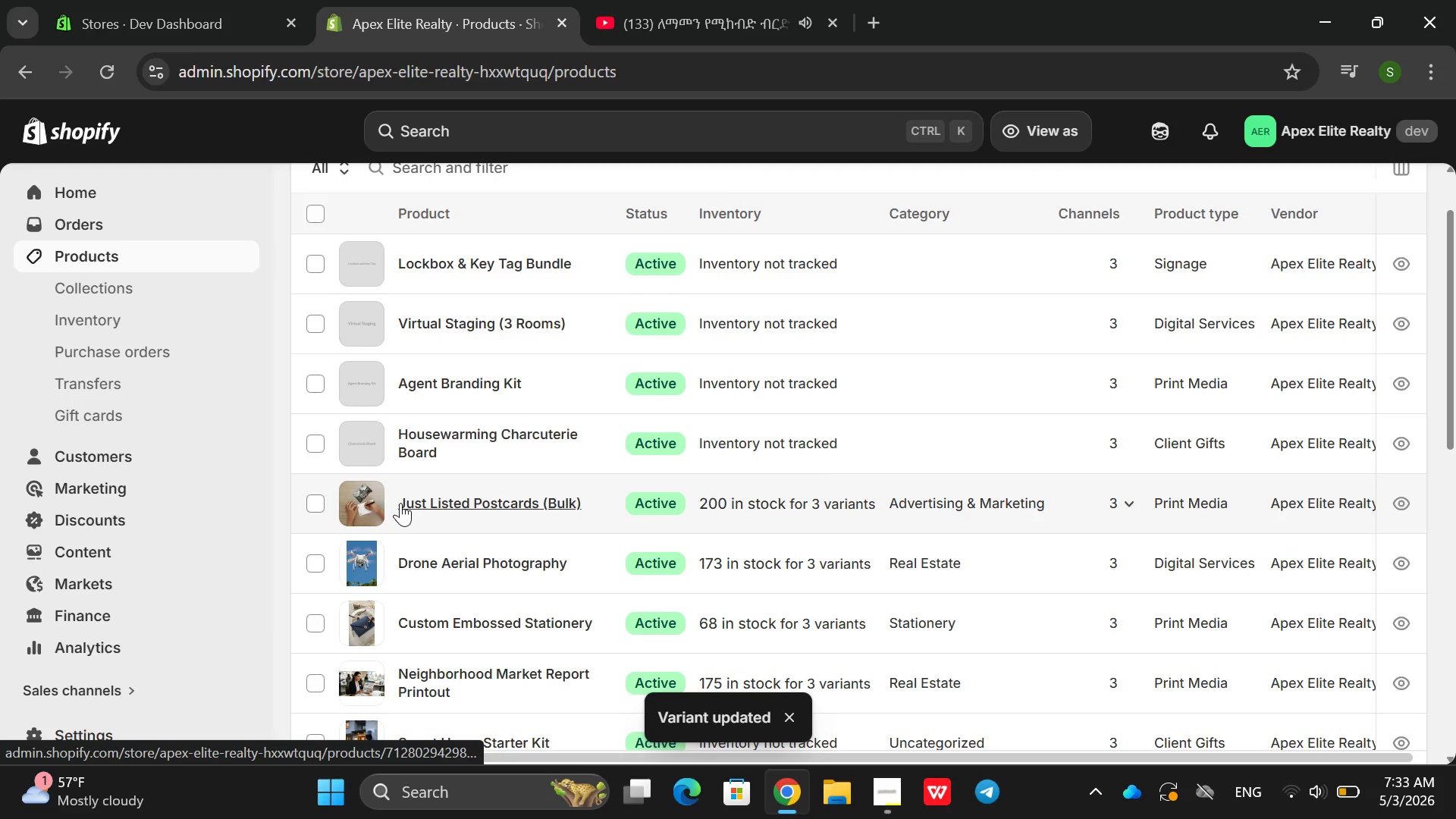 
left_click_drag(start_coordinate=[550, 410], to_coordinate=[527, 438])
 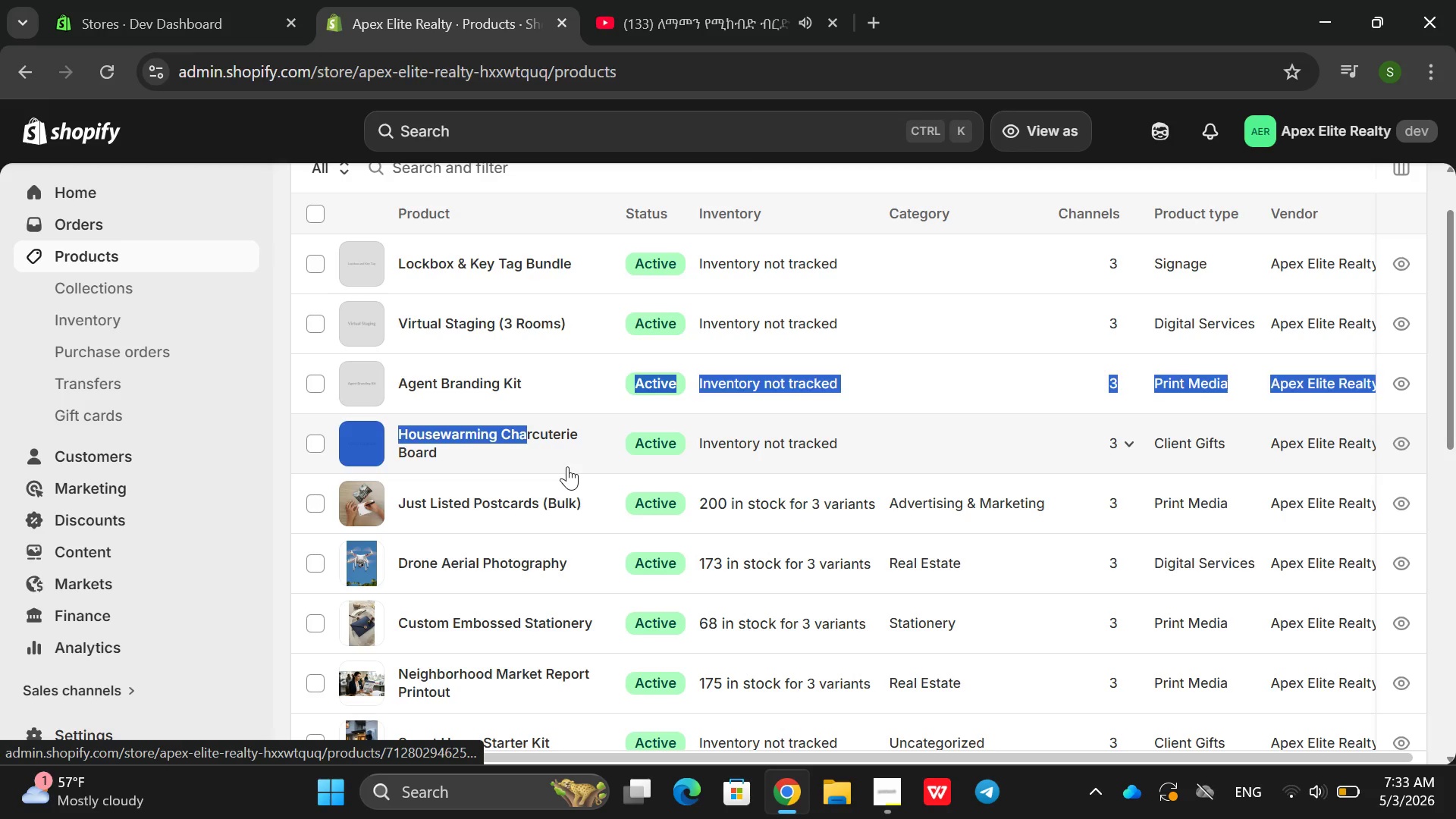 
left_click([567, 466])
 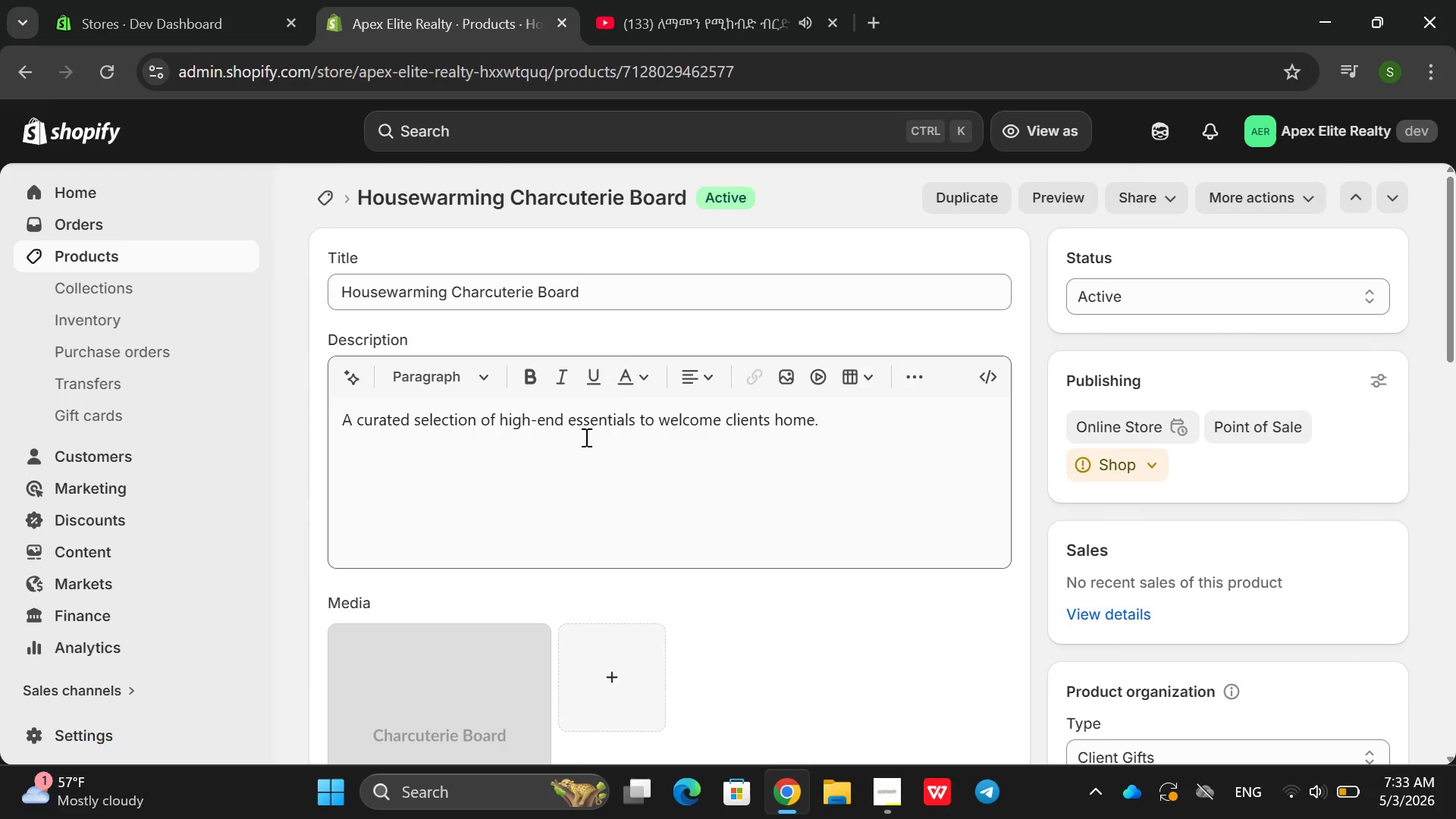 
double_click([575, 423])
 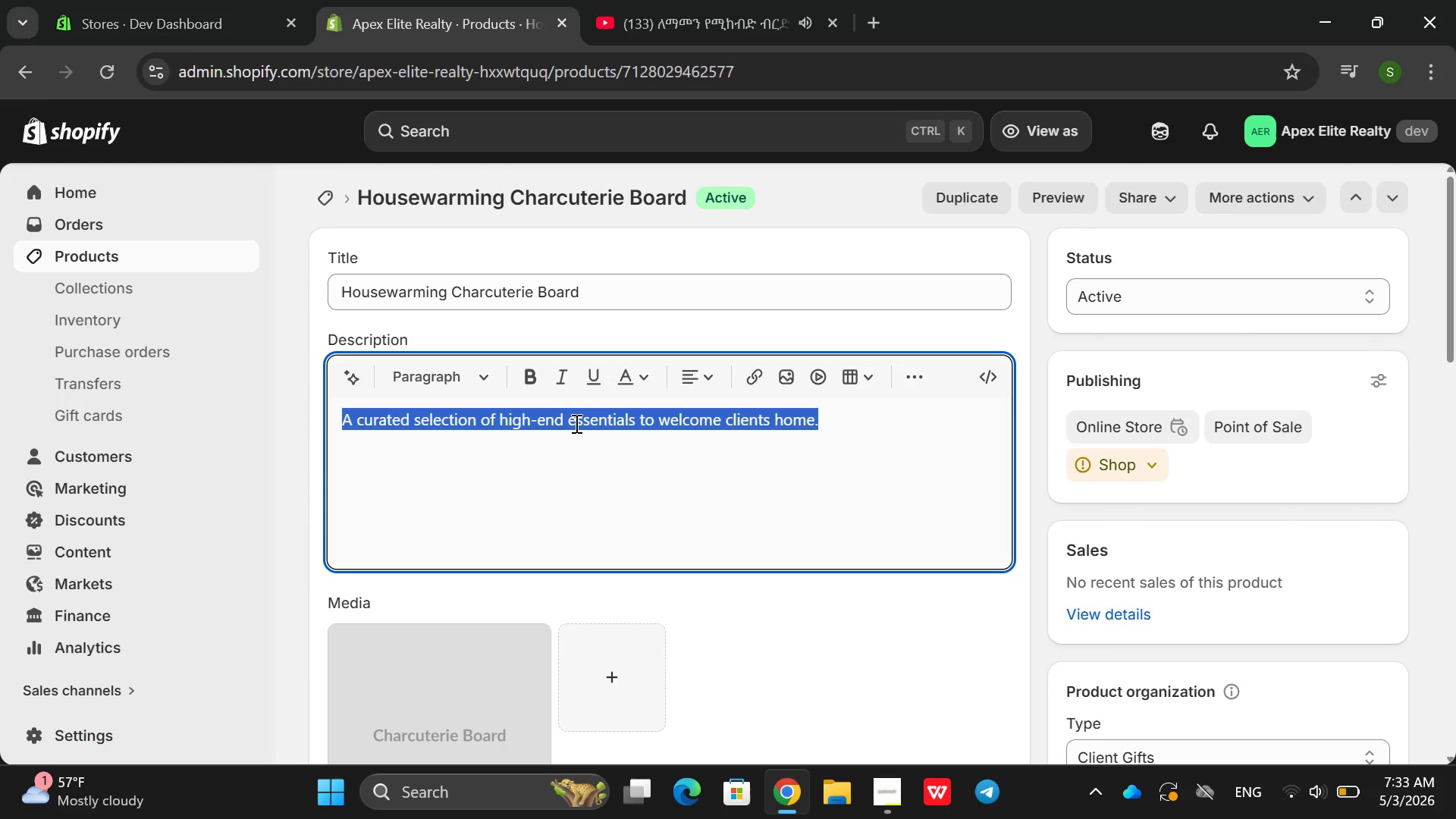 
triple_click([575, 423])
 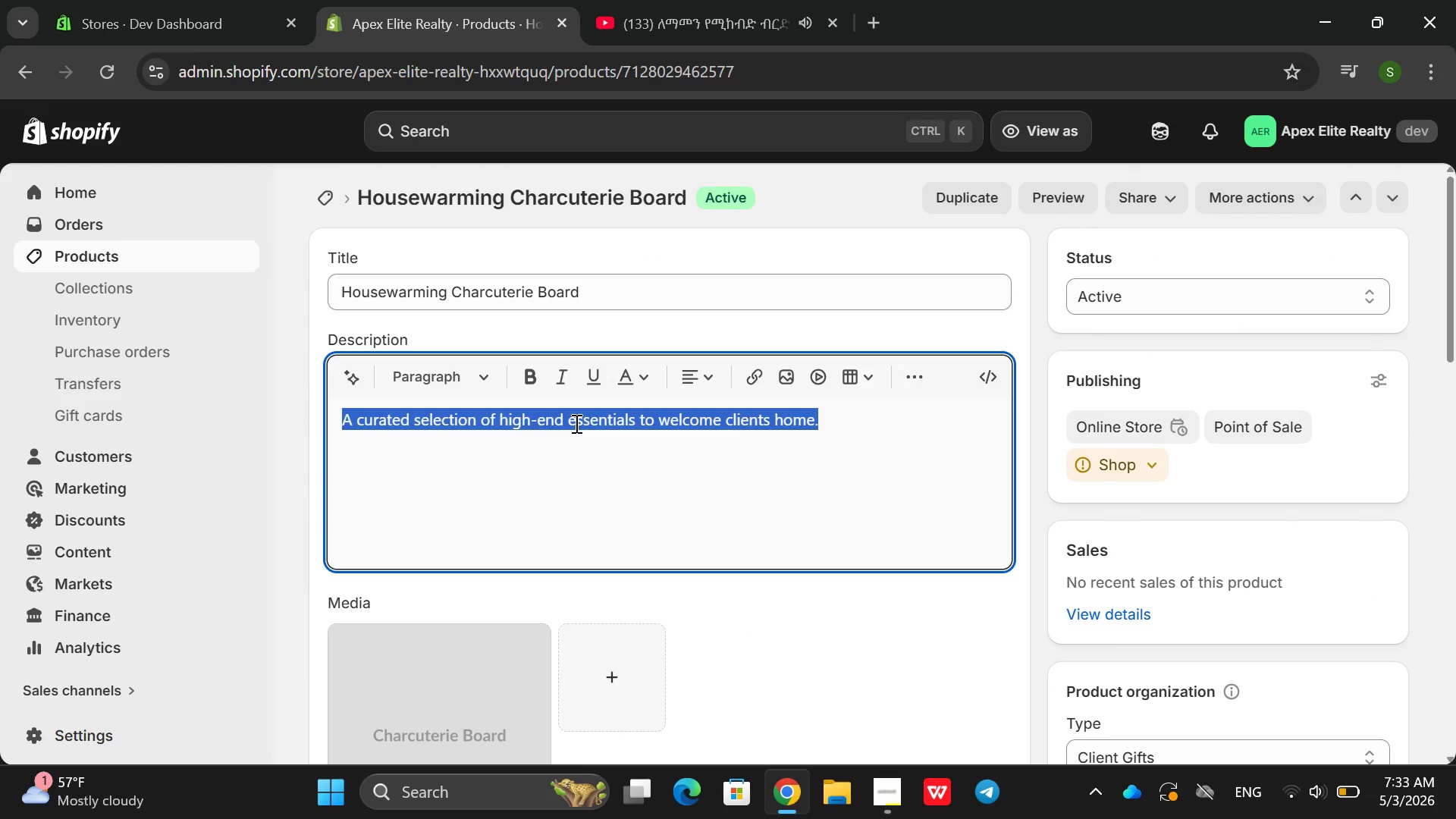 
key(Backspace)
 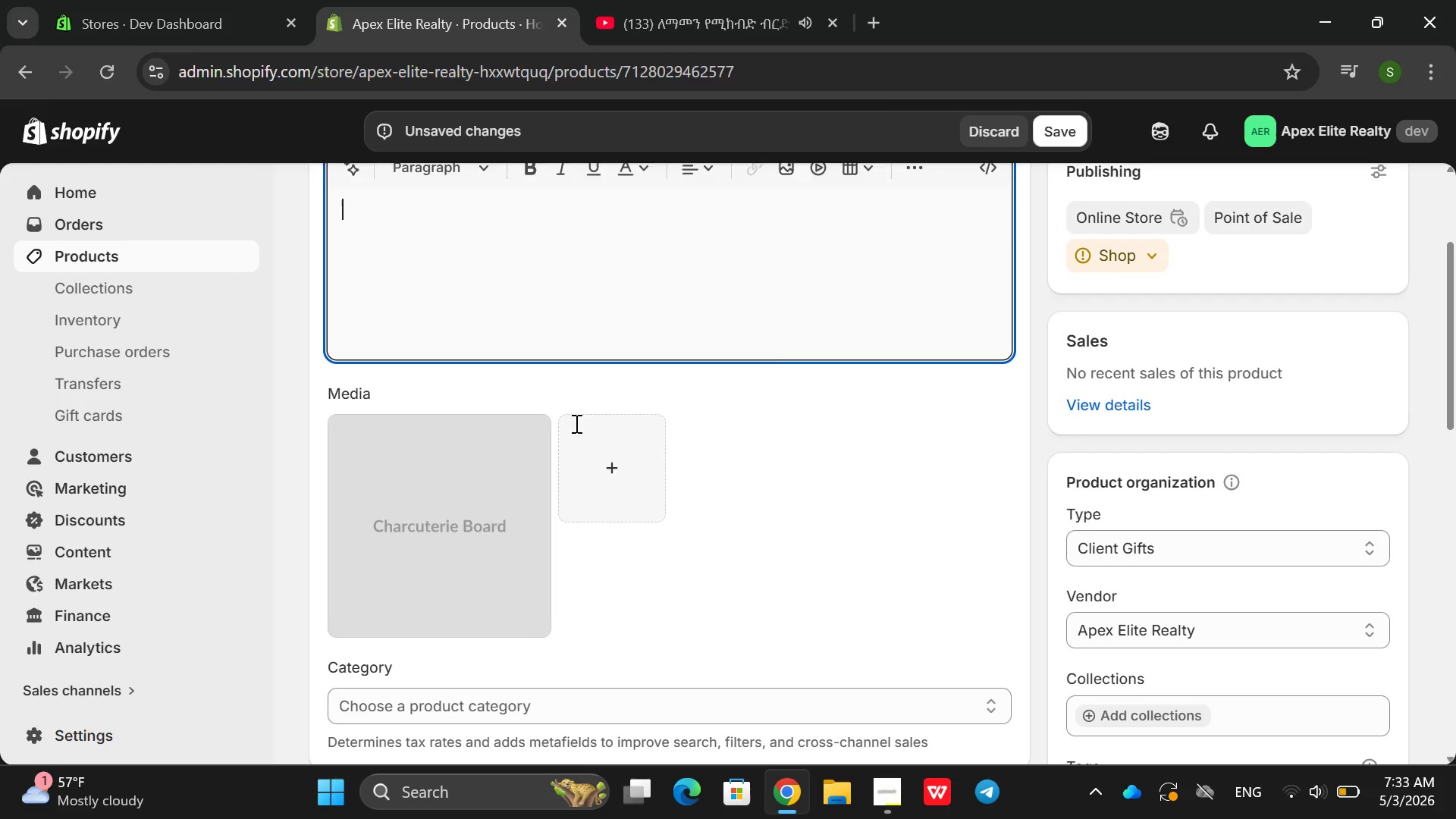 
left_click([601, 456])
 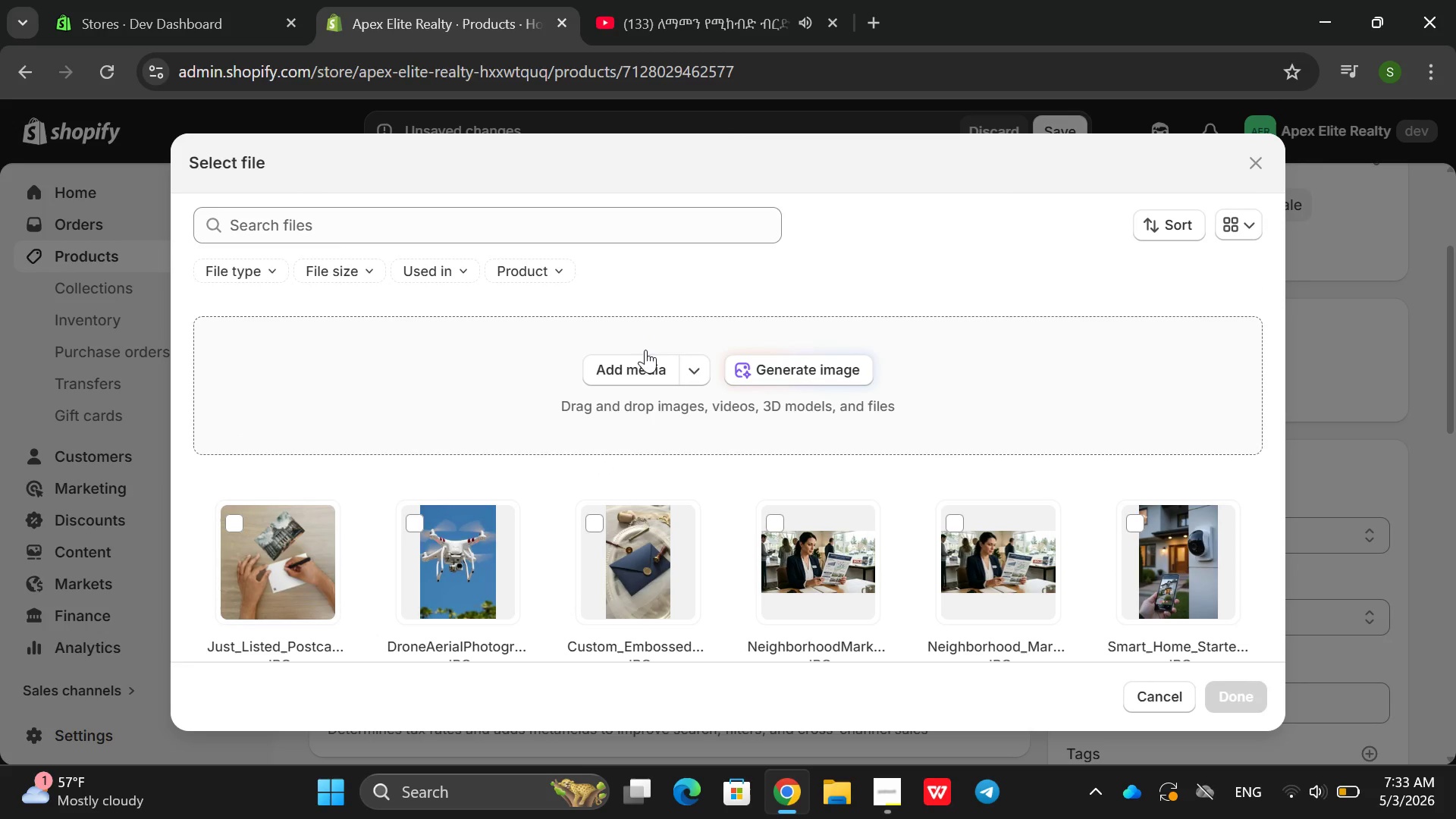 
left_click([642, 353])
 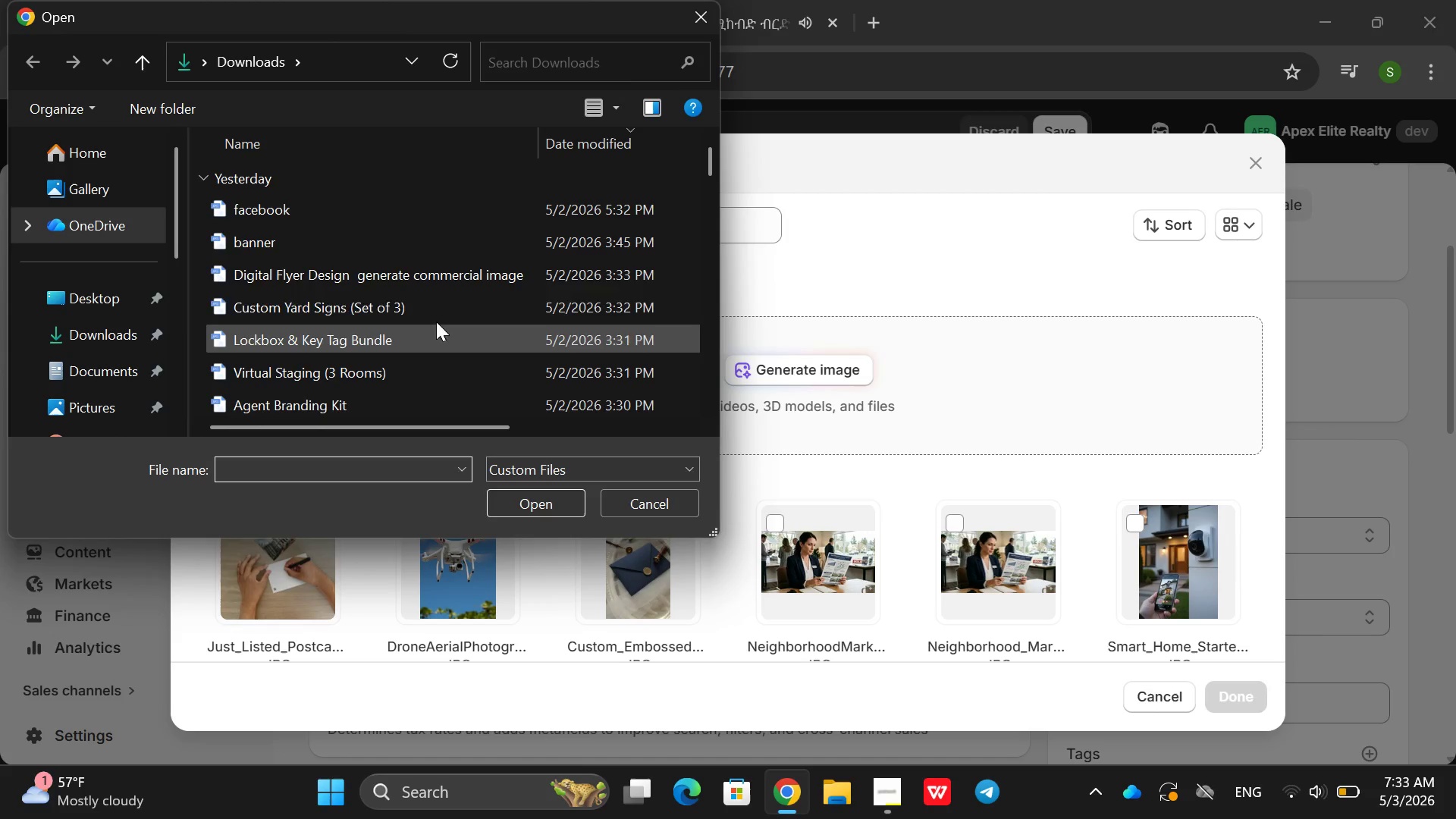 
scroll: coordinate [397, 325], scroll_direction: down, amount: 1.0
 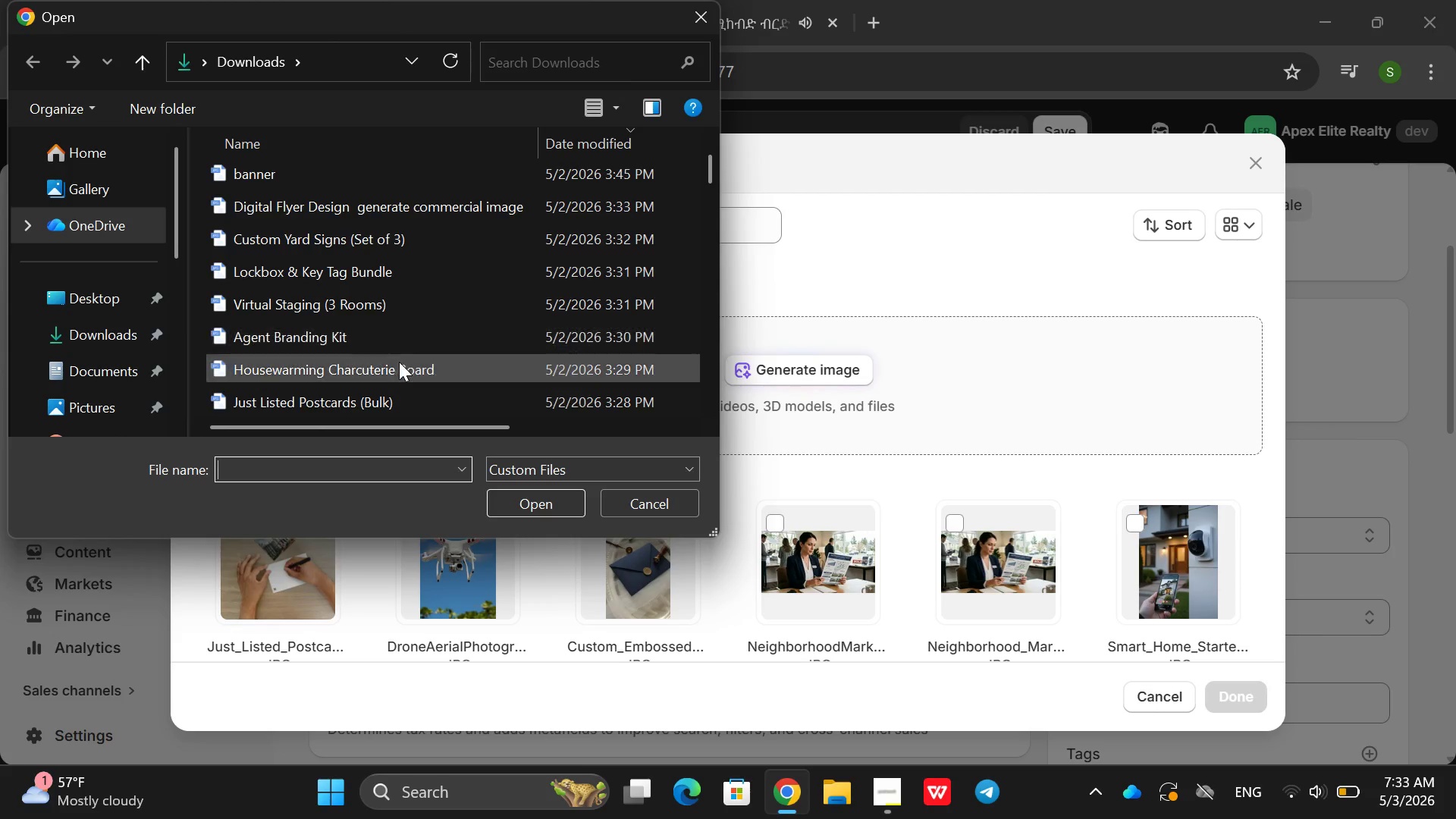 
left_click([399, 362])
 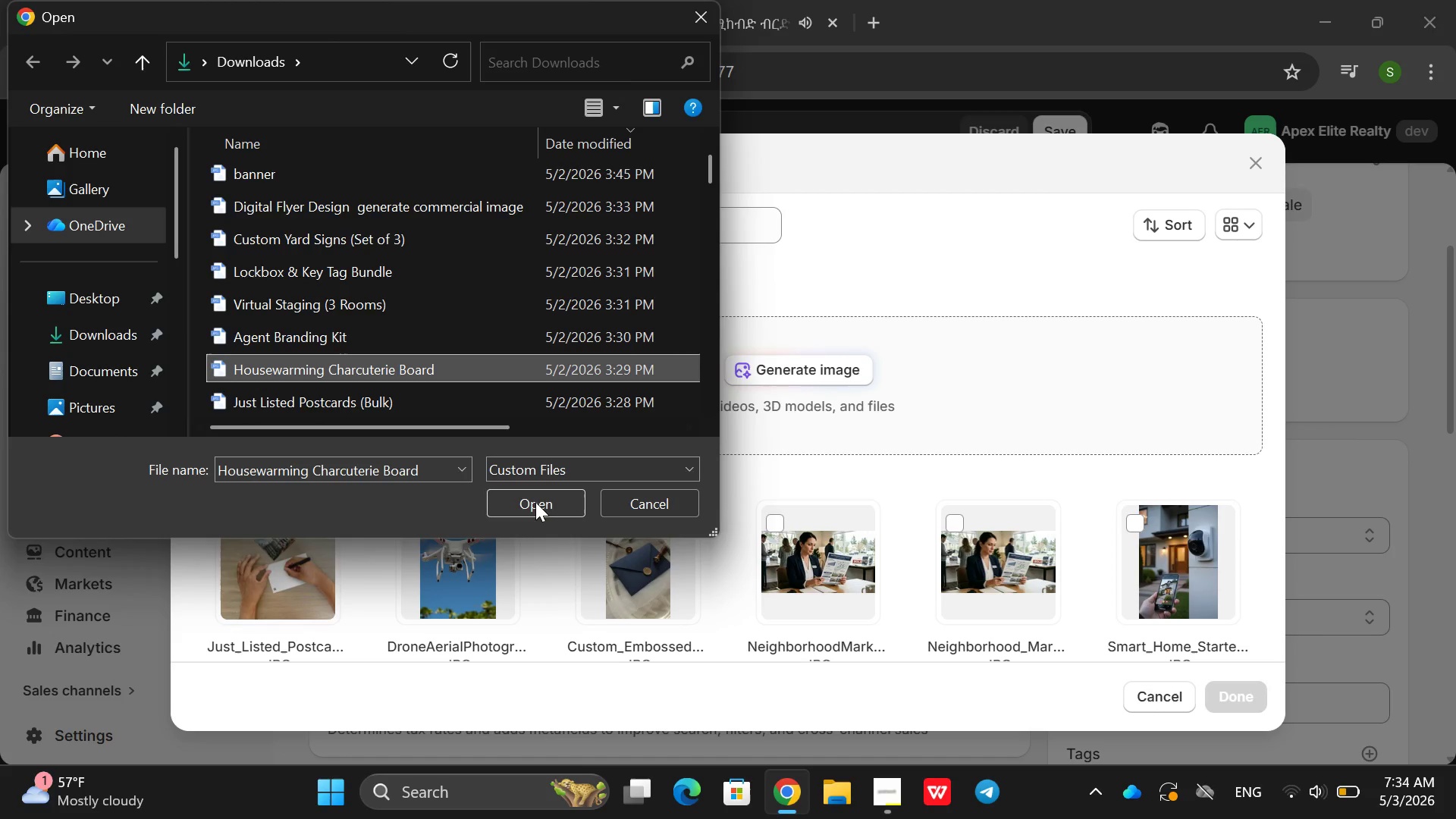 
left_click([535, 502])
 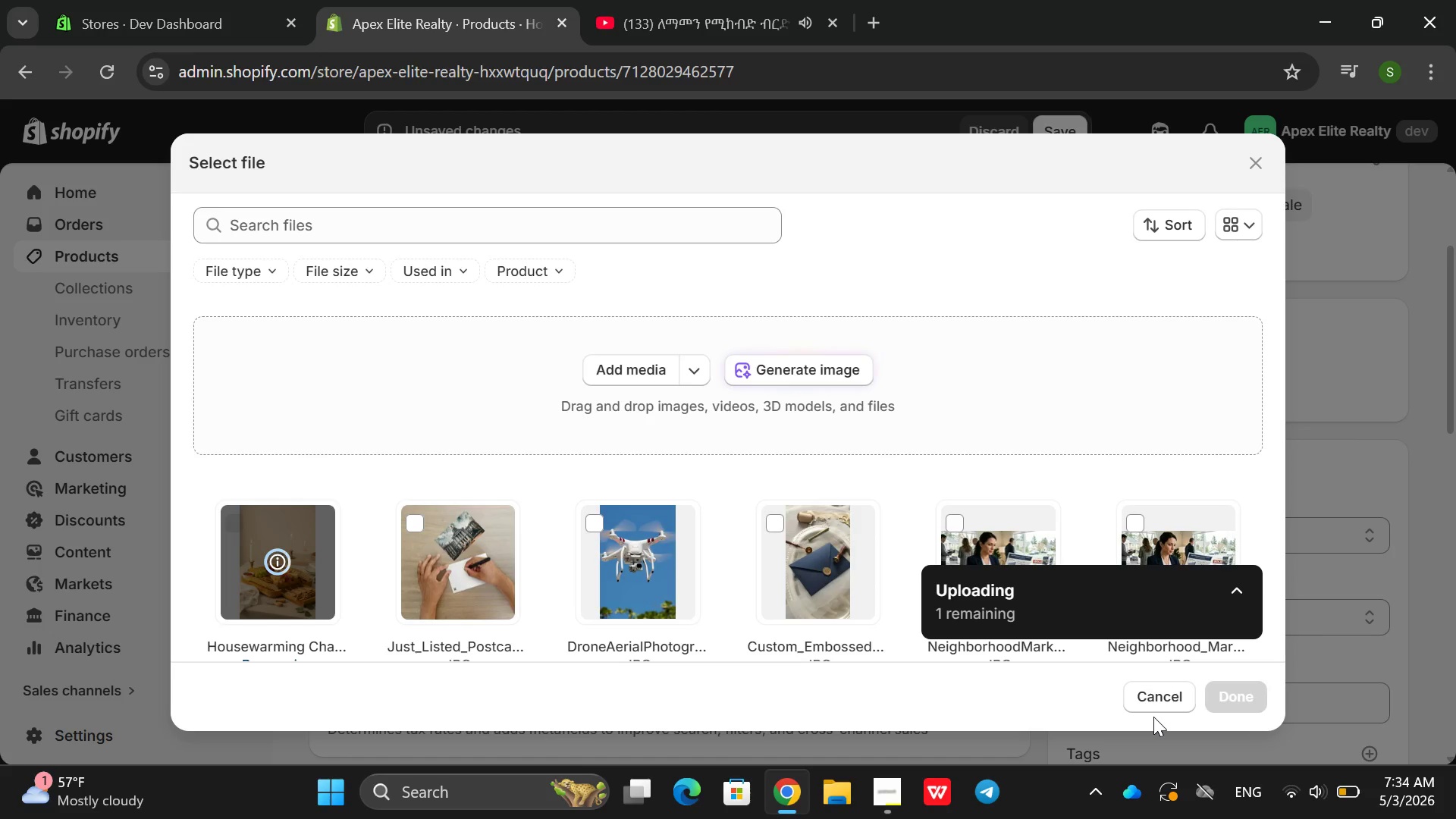 
wait(7.97)
 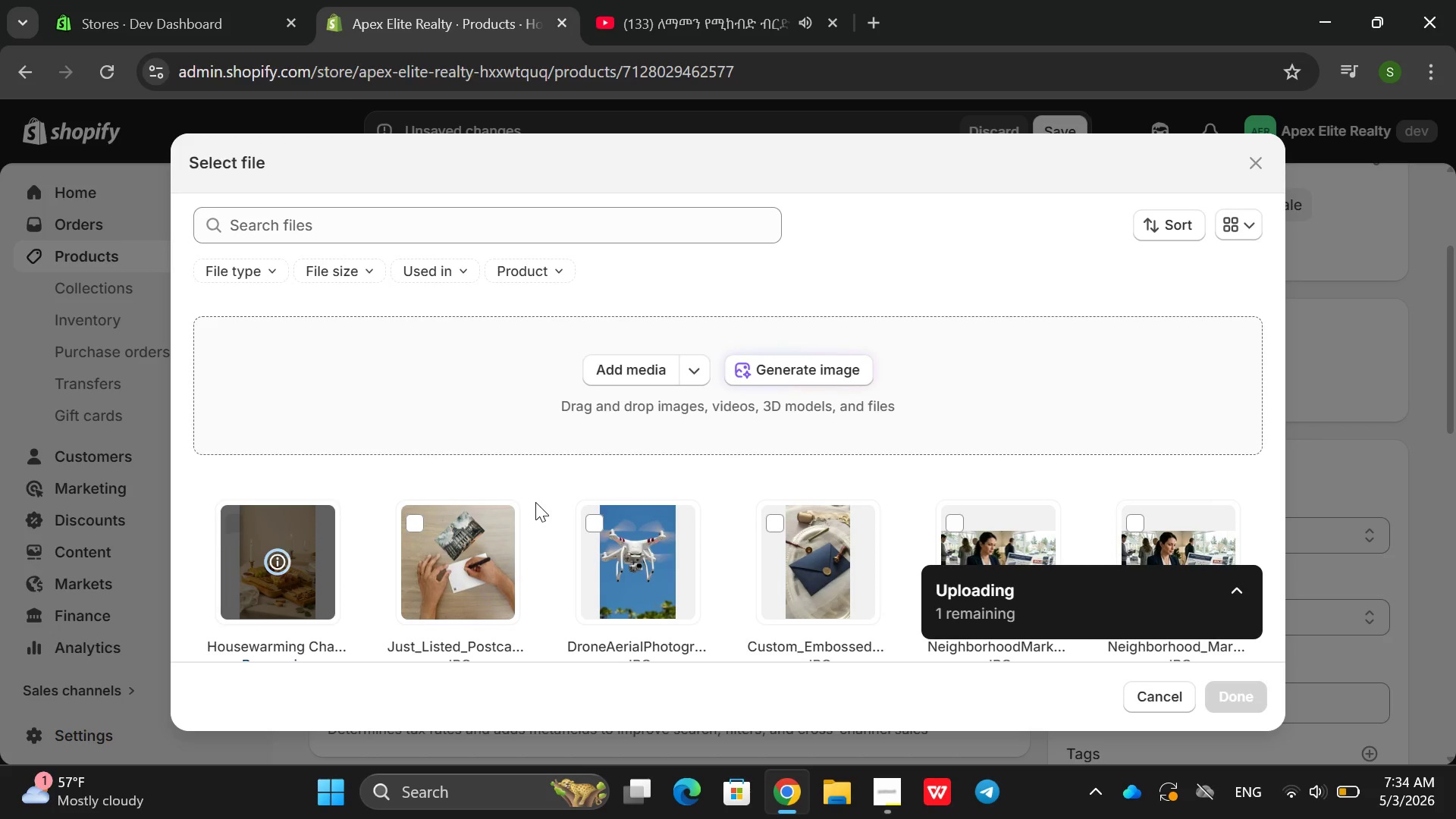 
left_click([1255, 695])
 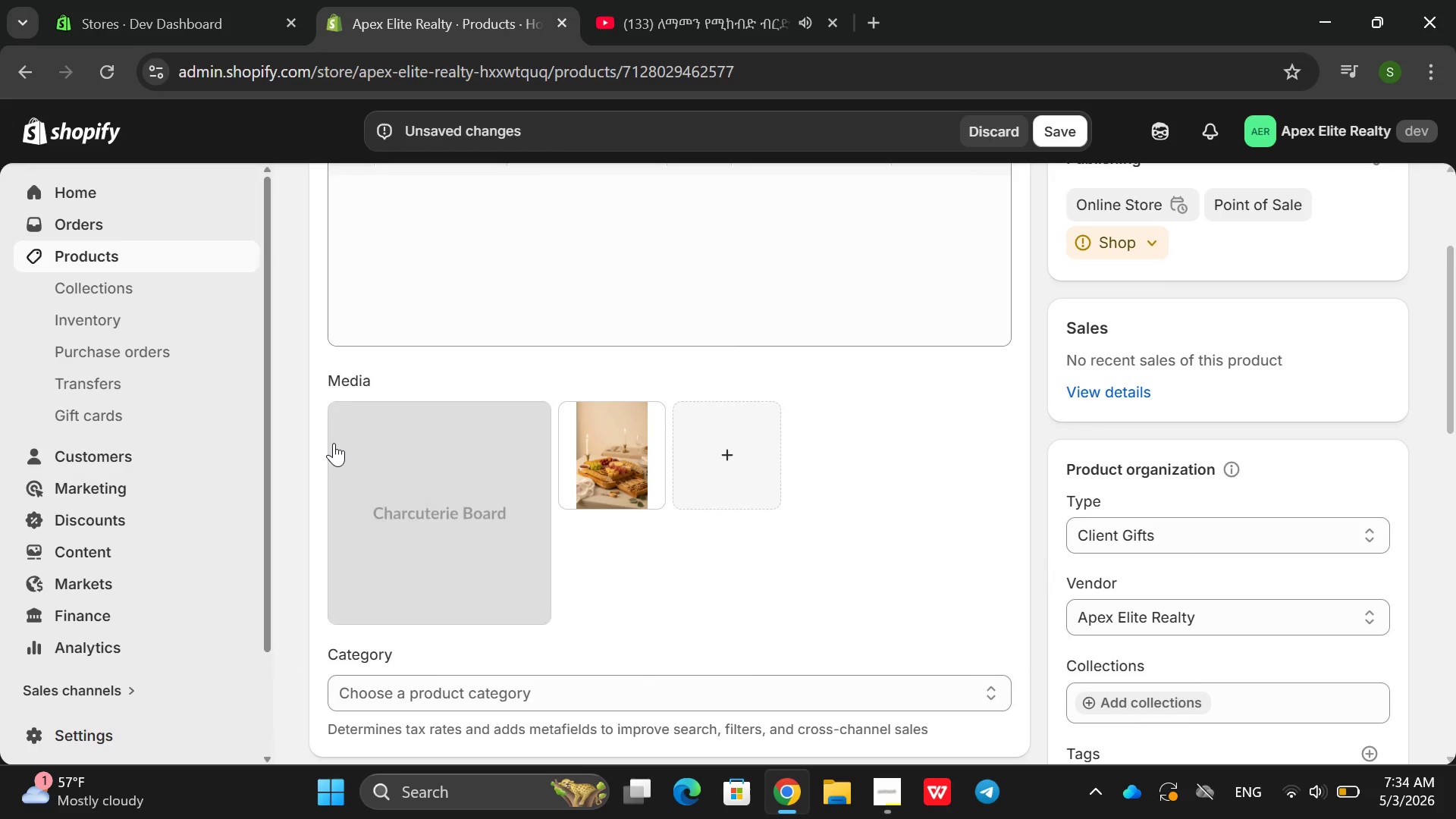 
left_click([347, 421])
 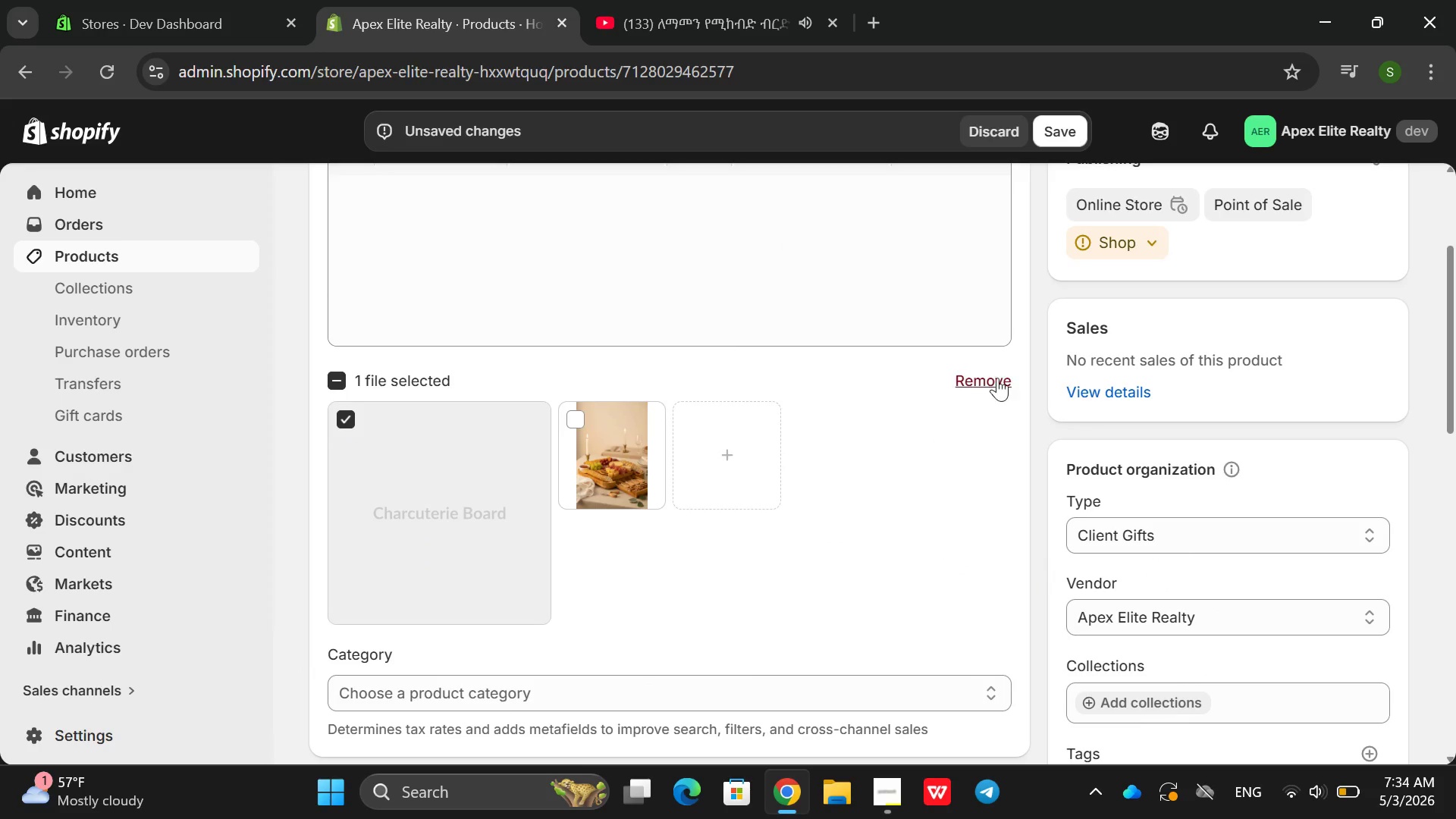 
left_click([999, 376])
 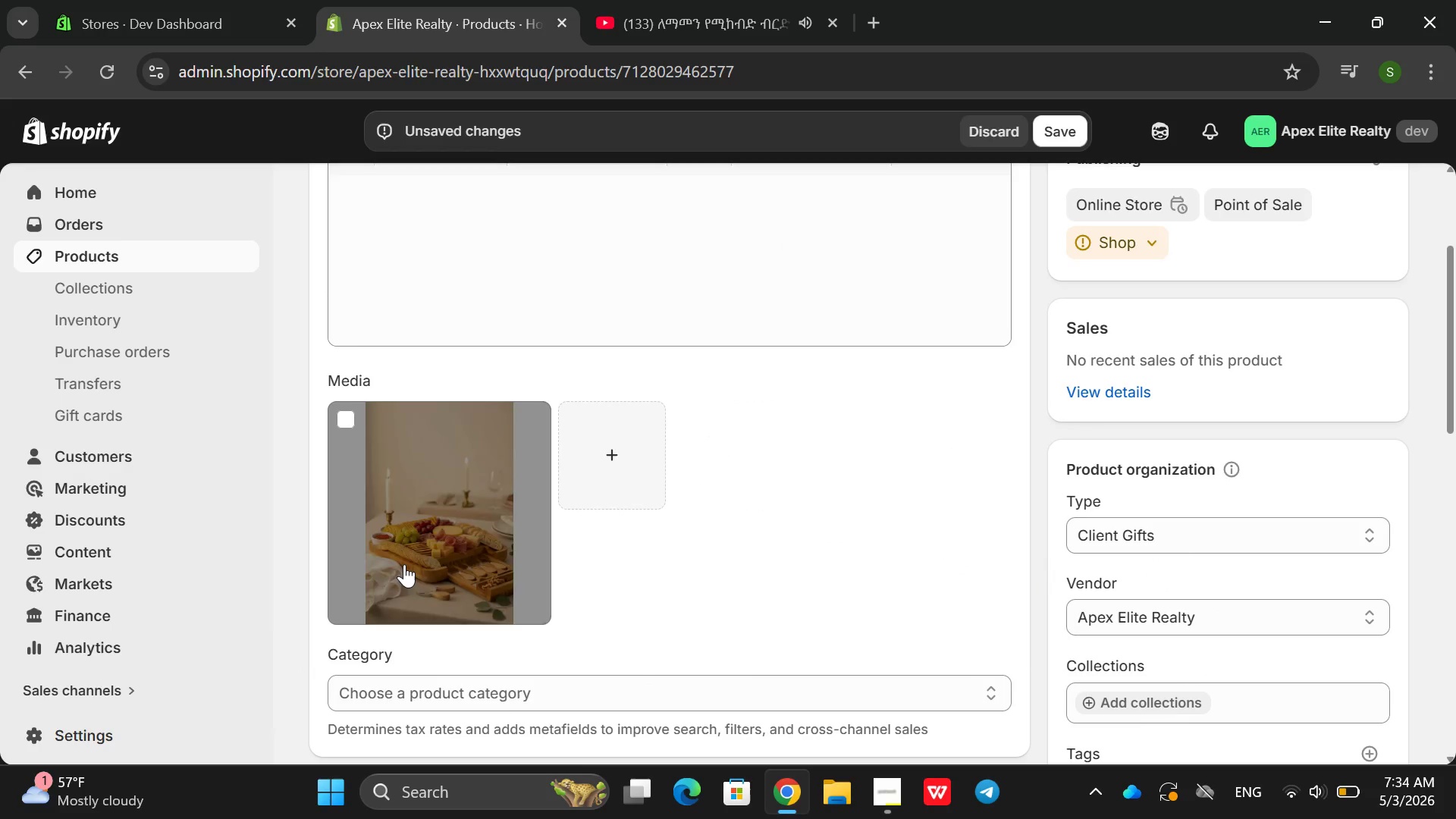 
left_click([405, 564])
 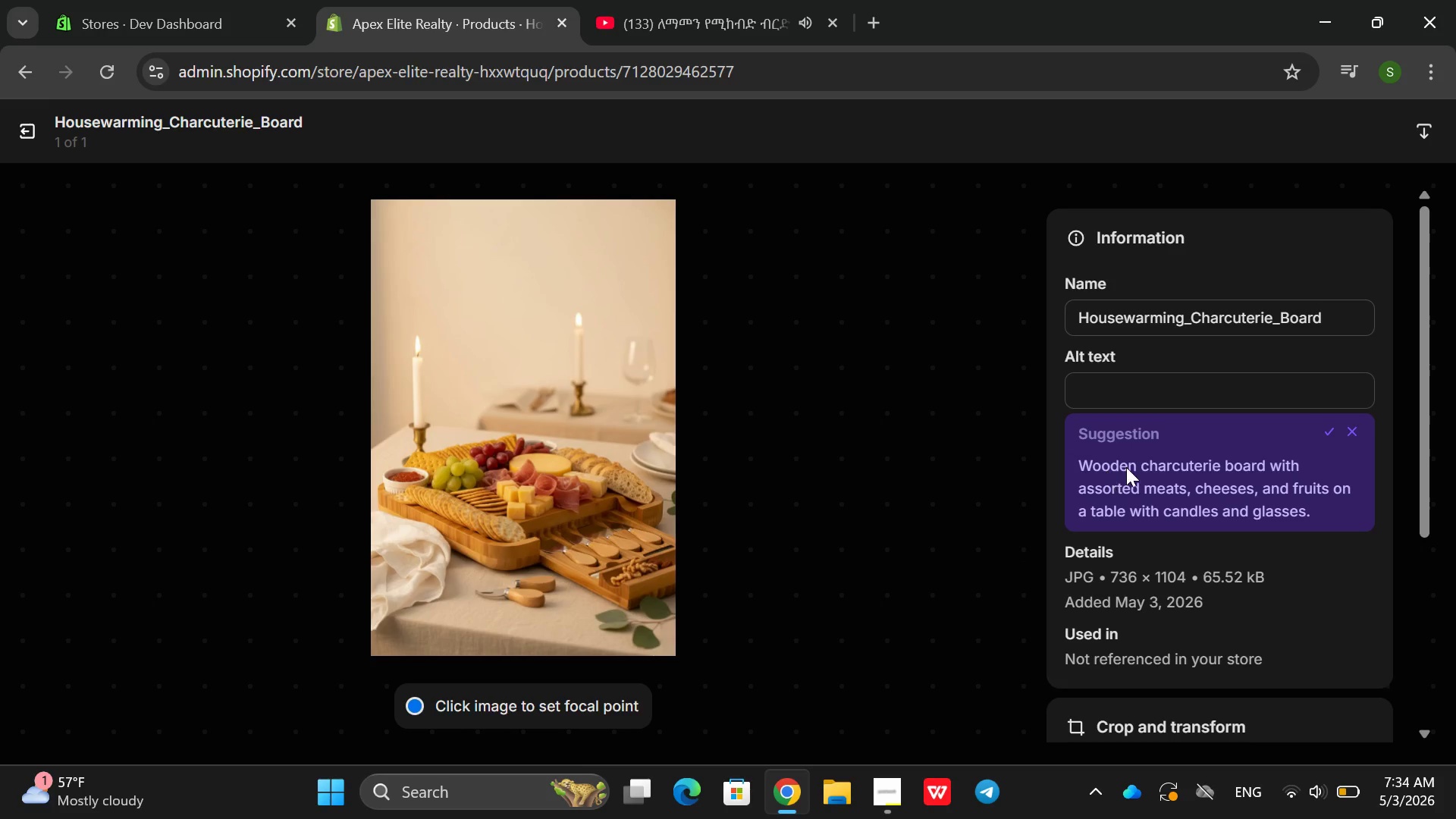 
left_click([1164, 366])
 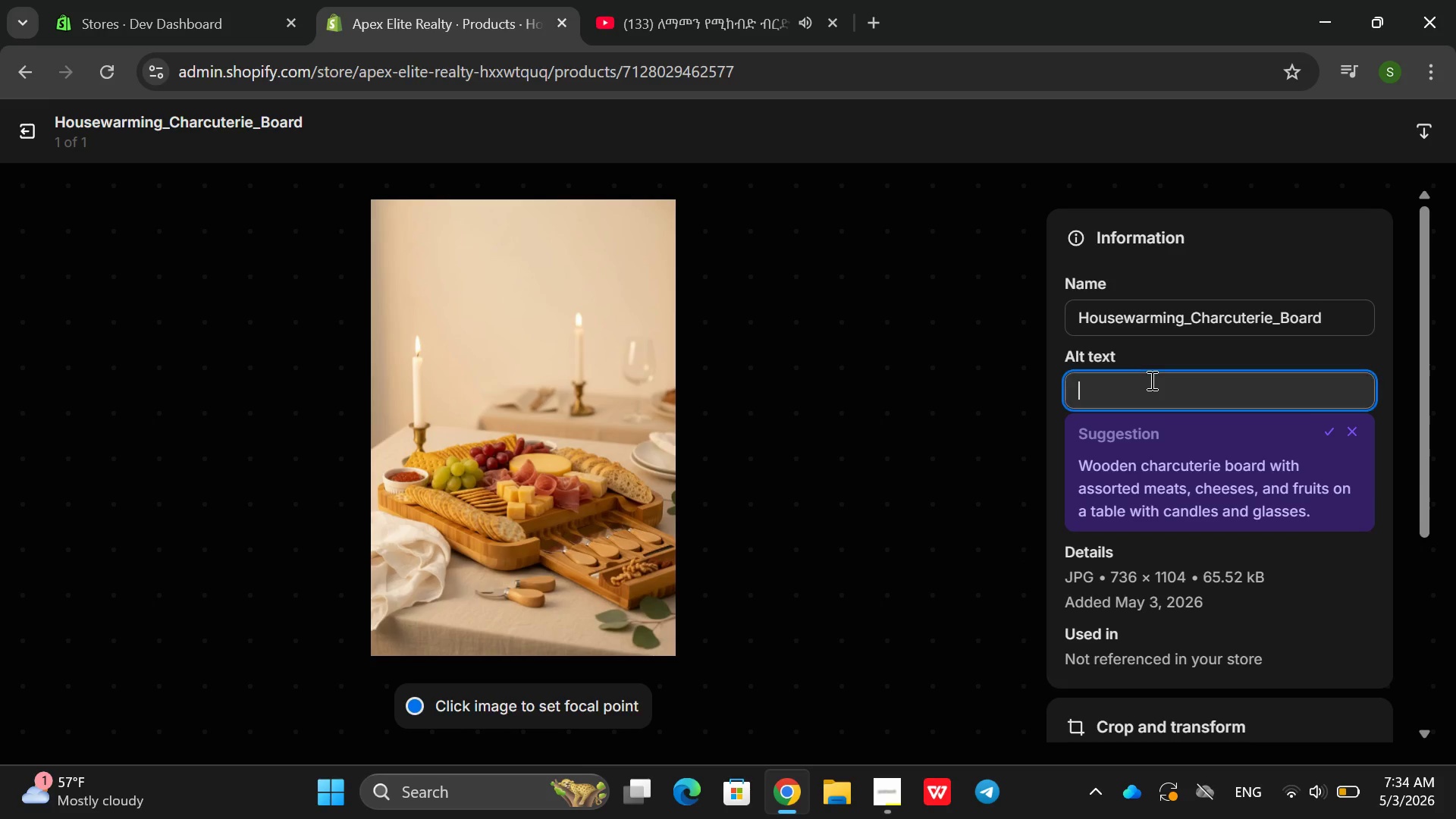 
left_click([1150, 380])
 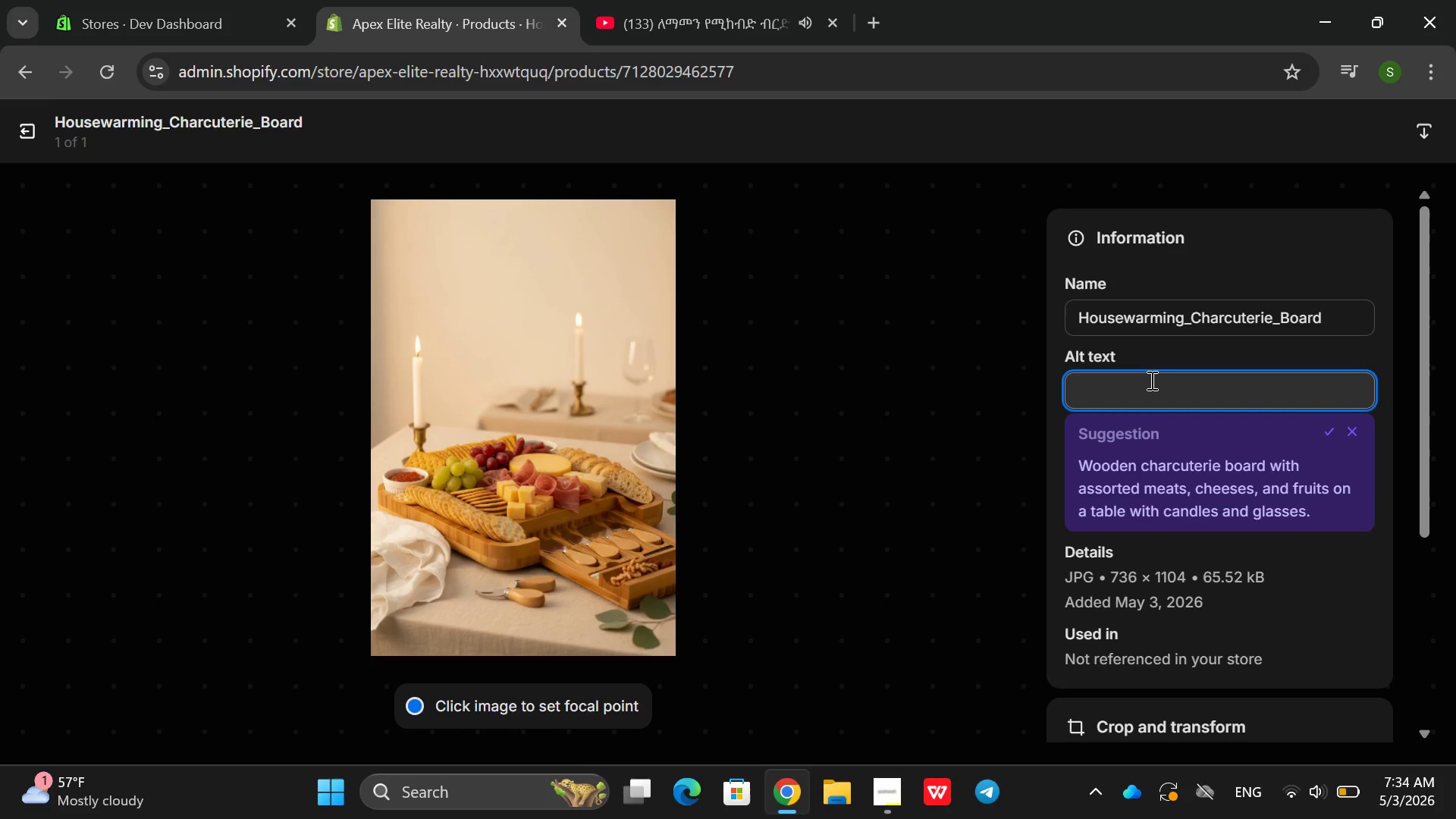 
hold_key(key=ShiftRight, duration=0.44)
 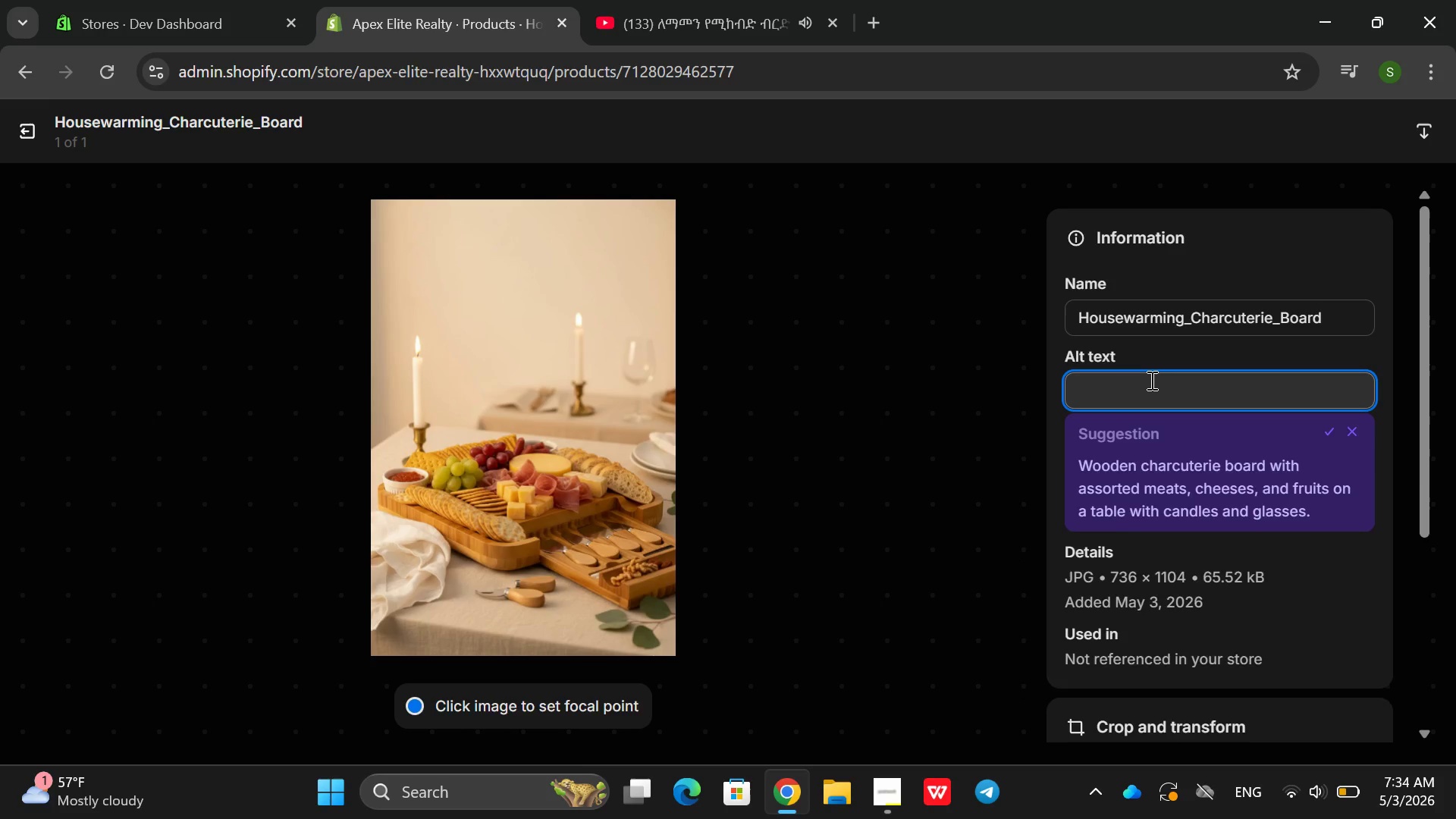 
type(Luxury houswar)
key(Backspace)
key(Backspace)
key(Backspace)
key(Backspace)
type(sewarming charcutei)
key(Backspace)
 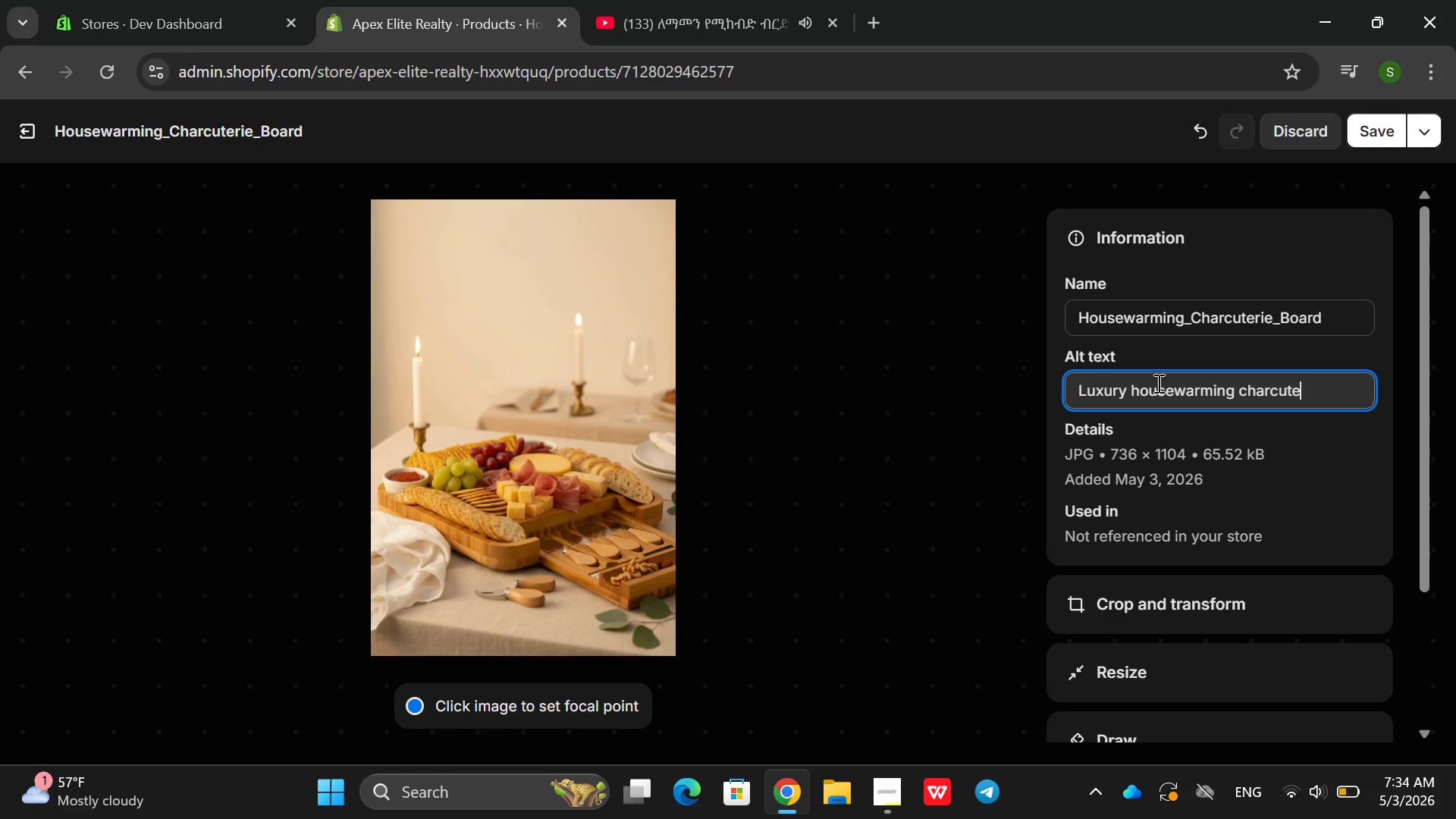 
wait(5.8)
 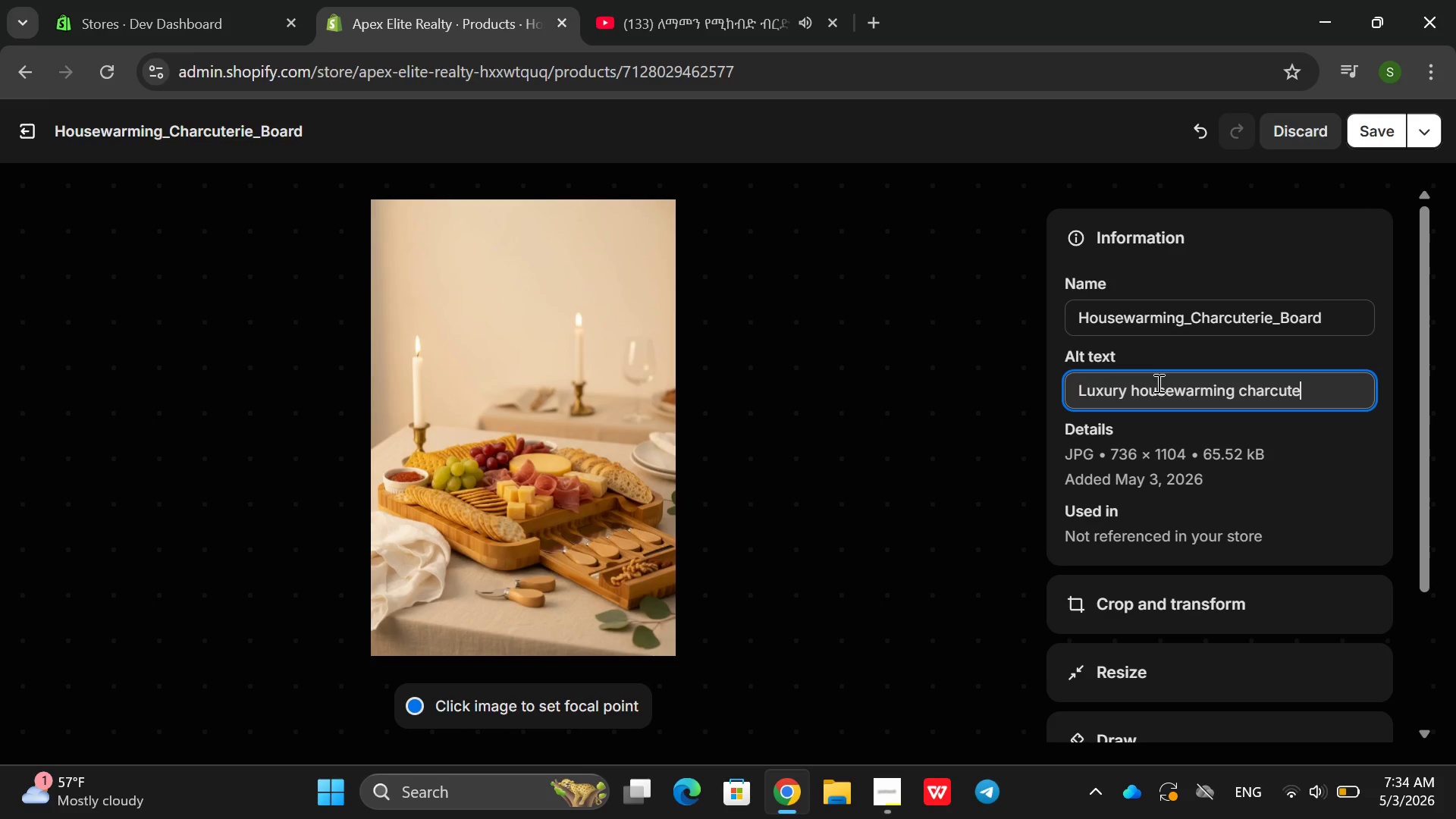 
type(rie bora)
key(Backspace)
key(Backspace)
type(adr)
key(Backspace)
key(Backspace)
type(rd gift set fo r)
key(Backspace)
key(Backspace)
type(r nre )
key(Backspace)
key(Backspace)
type(ew h)
key(Backspace)
key(Backspace)
key(Backspace)
key(Backspace)
key(Backspace)
type(ew homewor)
key(Backspace)
key(Backspace)
key(Backspace)
type(owners real estate closing celev)
key(Backspace)
type(bration)
 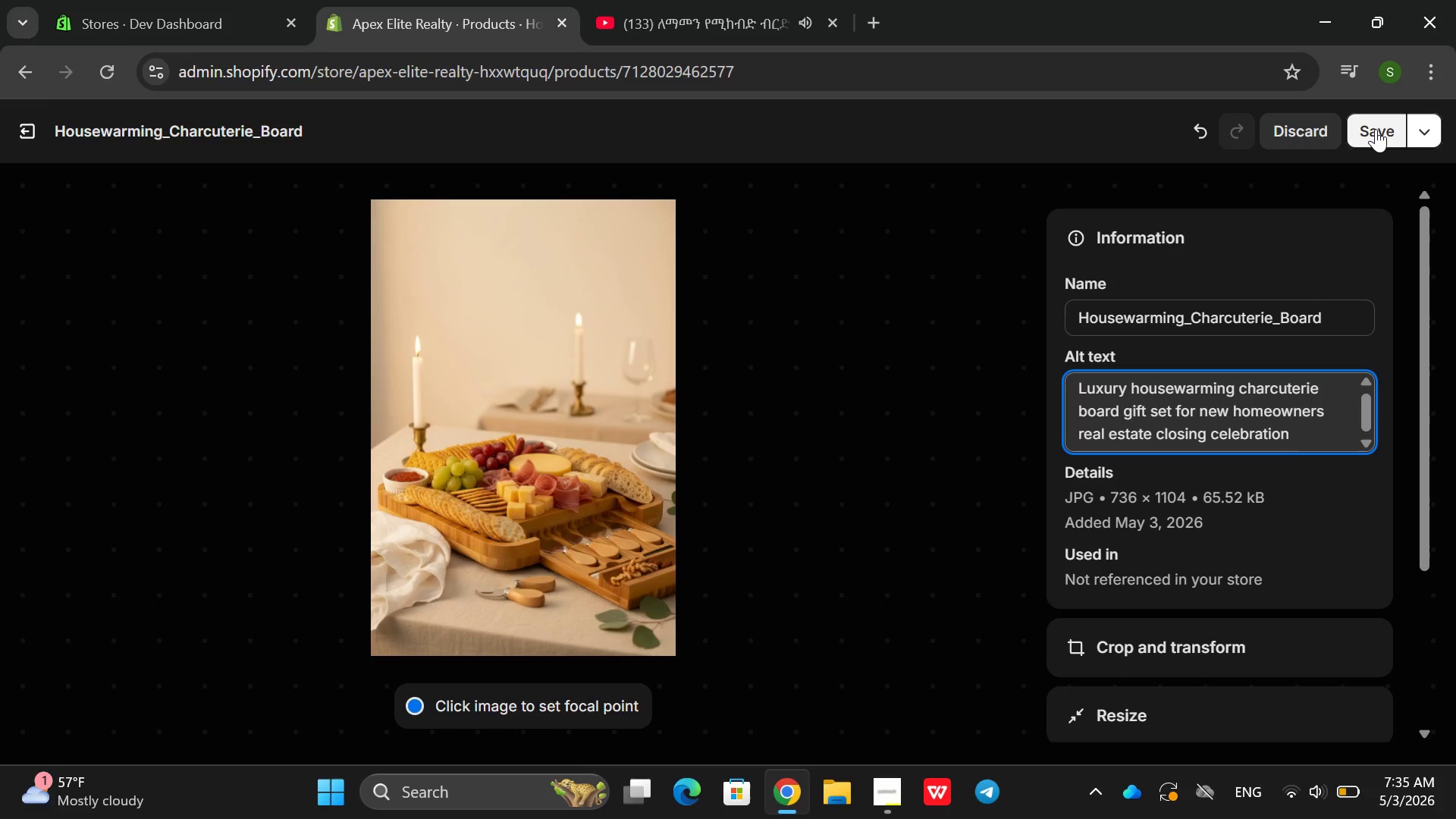 
left_click([1376, 127])
 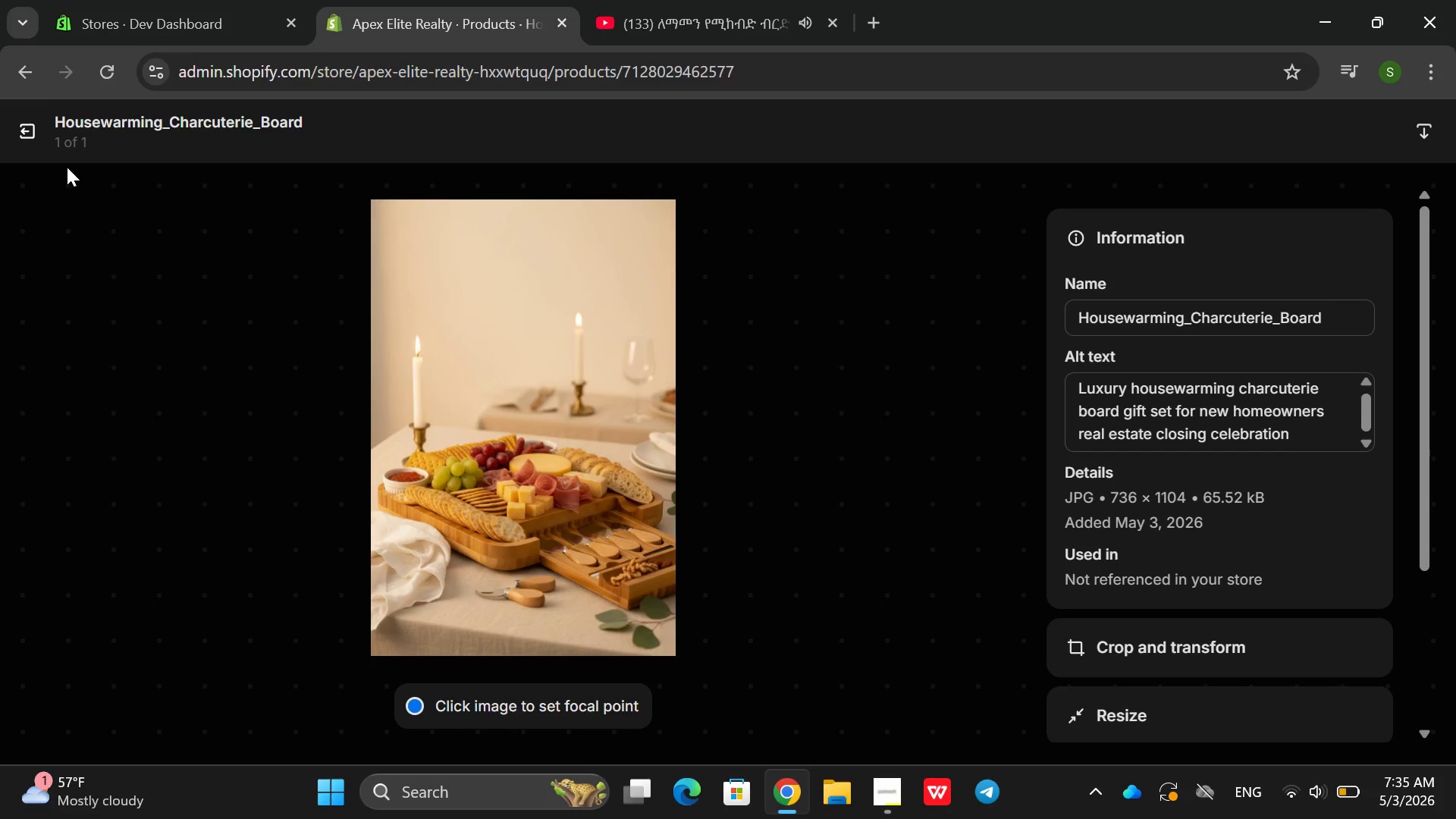 
left_click([39, 145])
 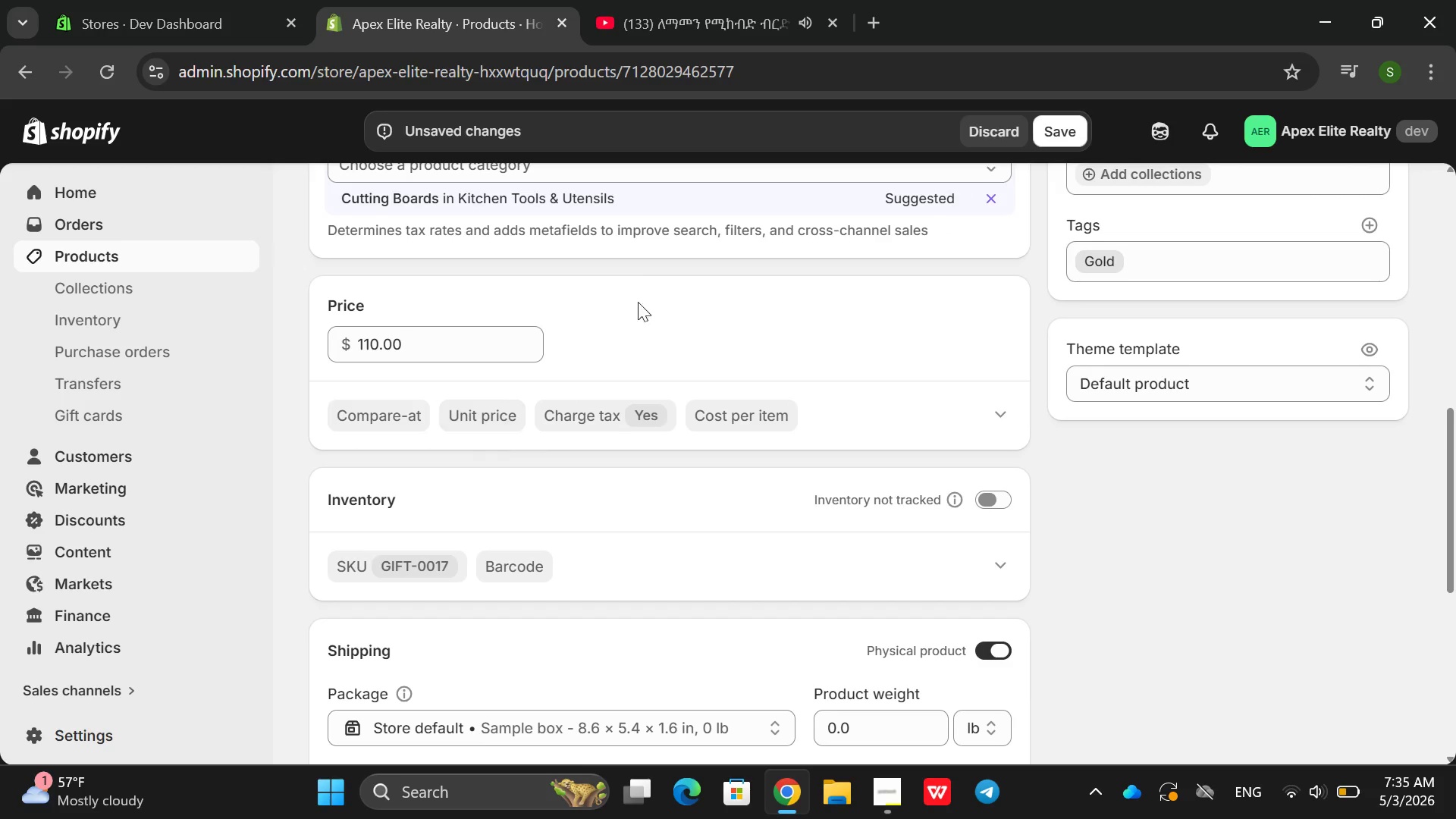 
left_click([780, 206])
 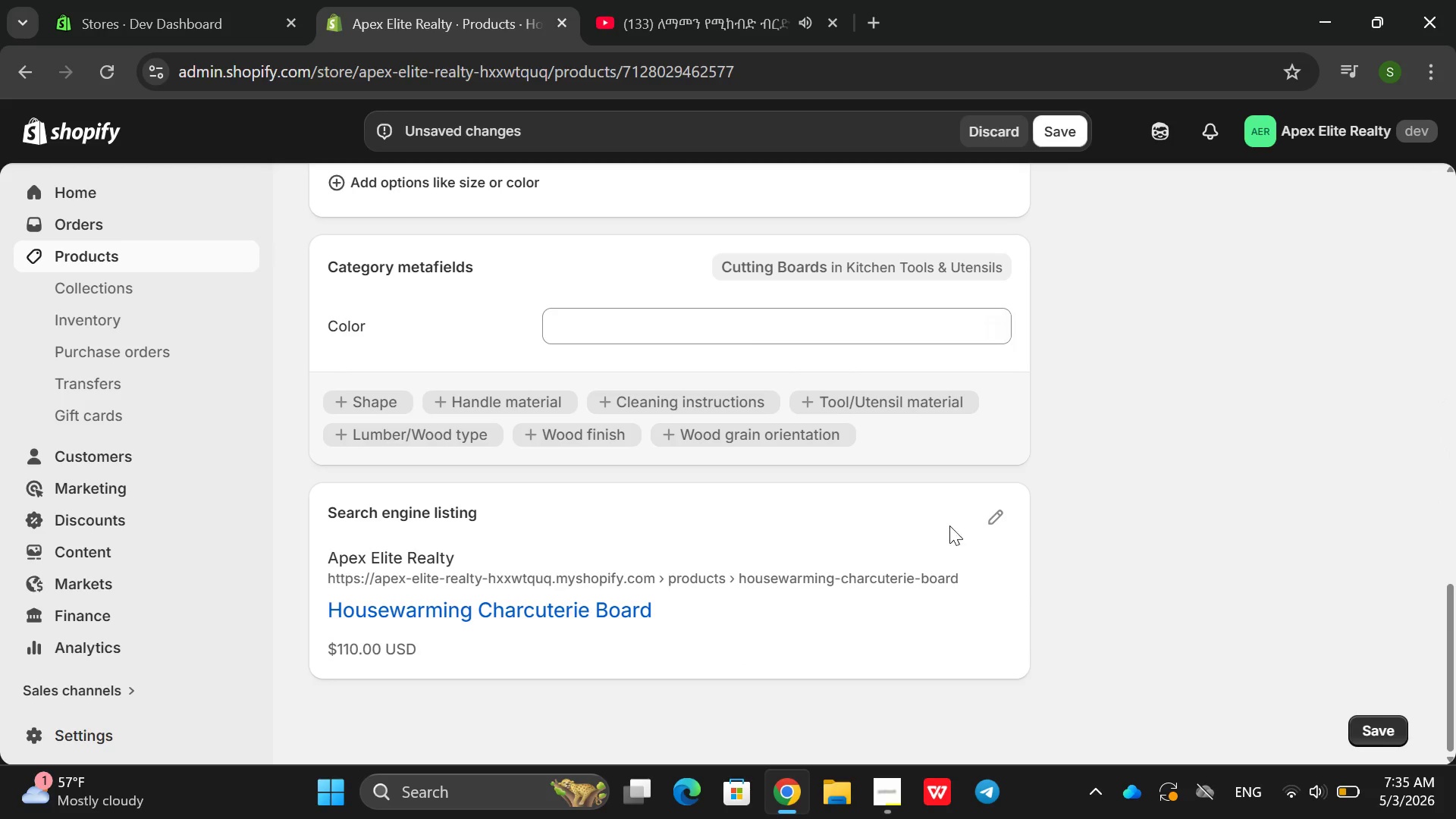 
wait(7.86)
 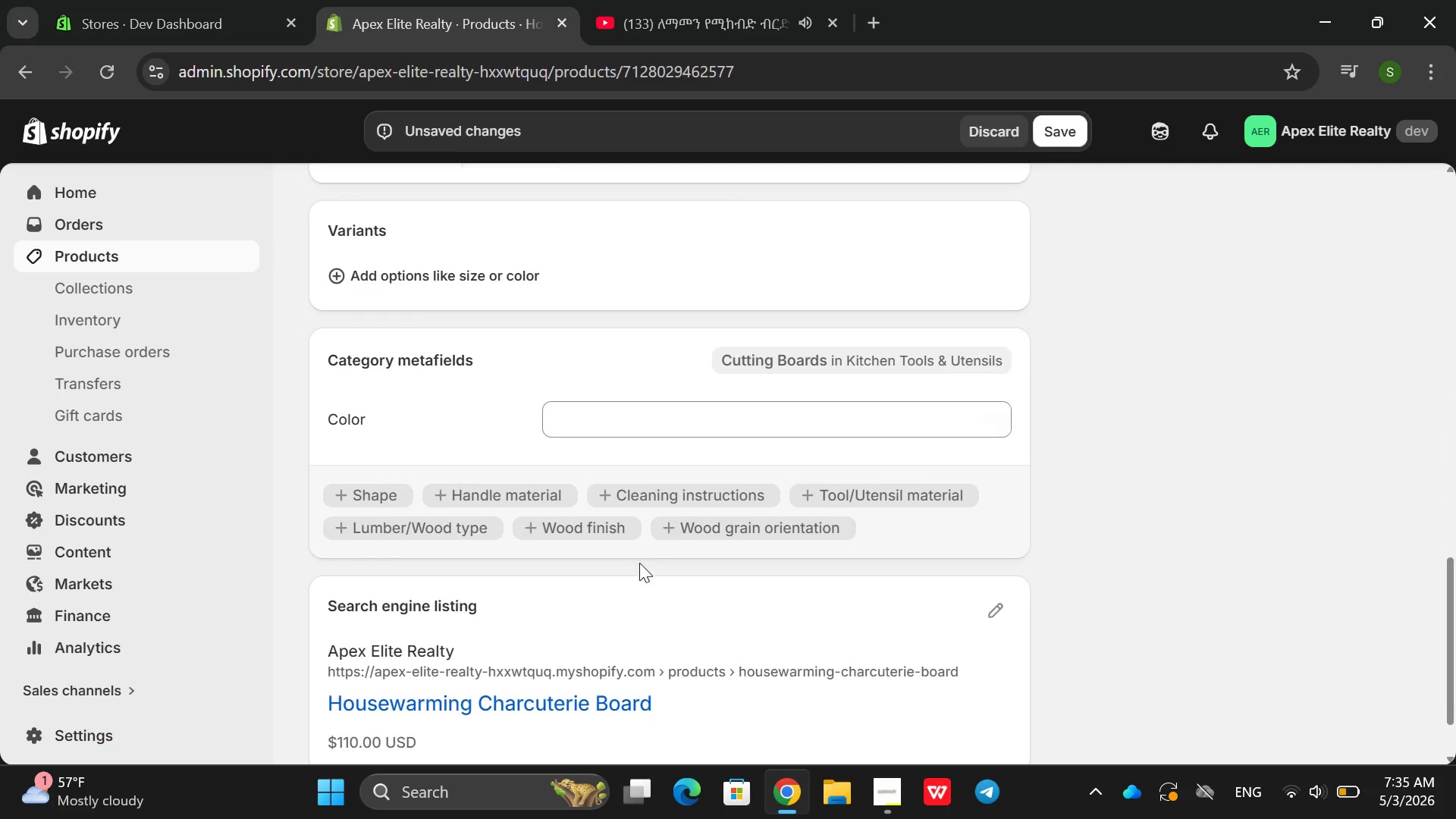 
left_click([375, 395])
 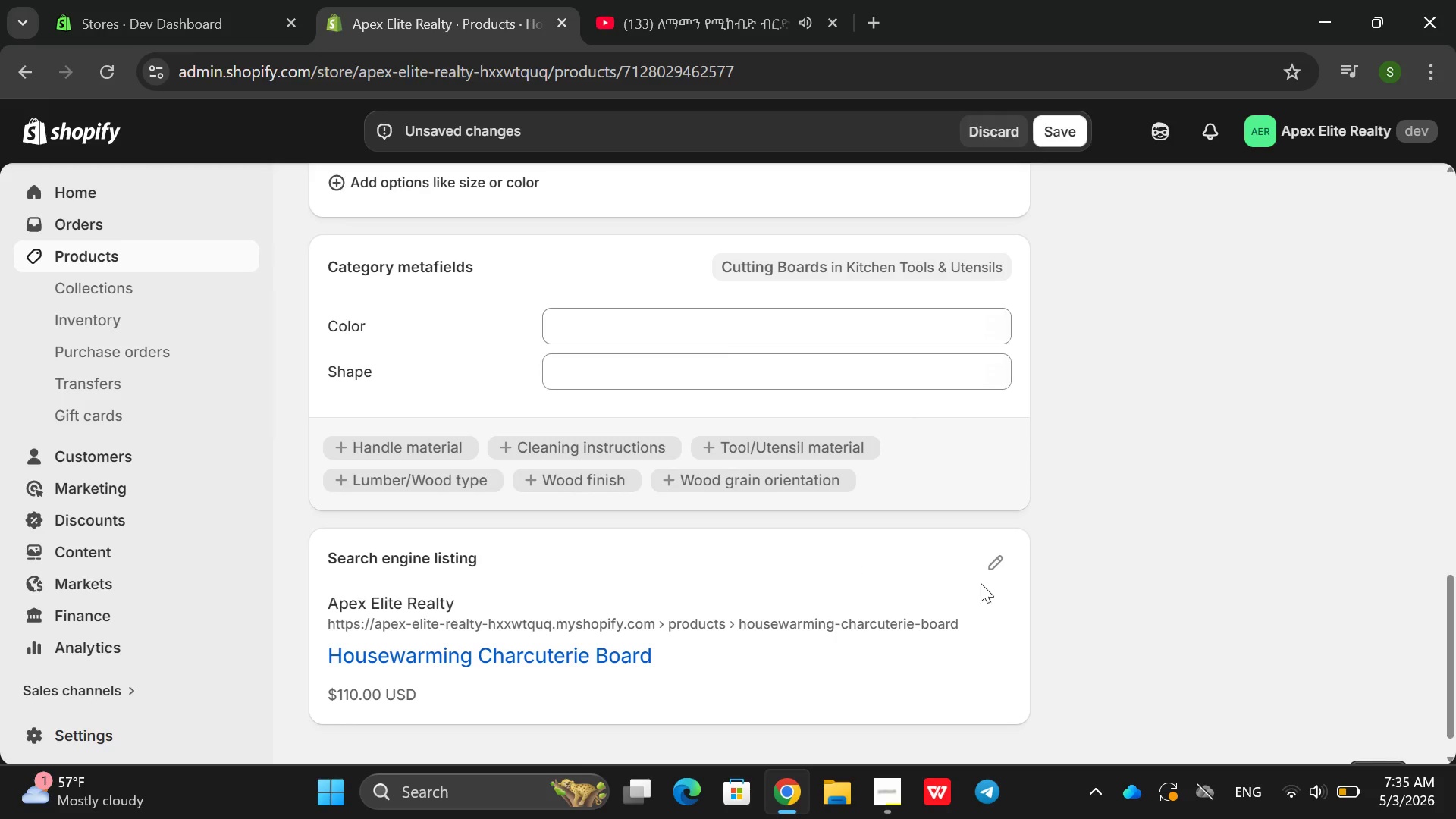 
left_click([997, 573])
 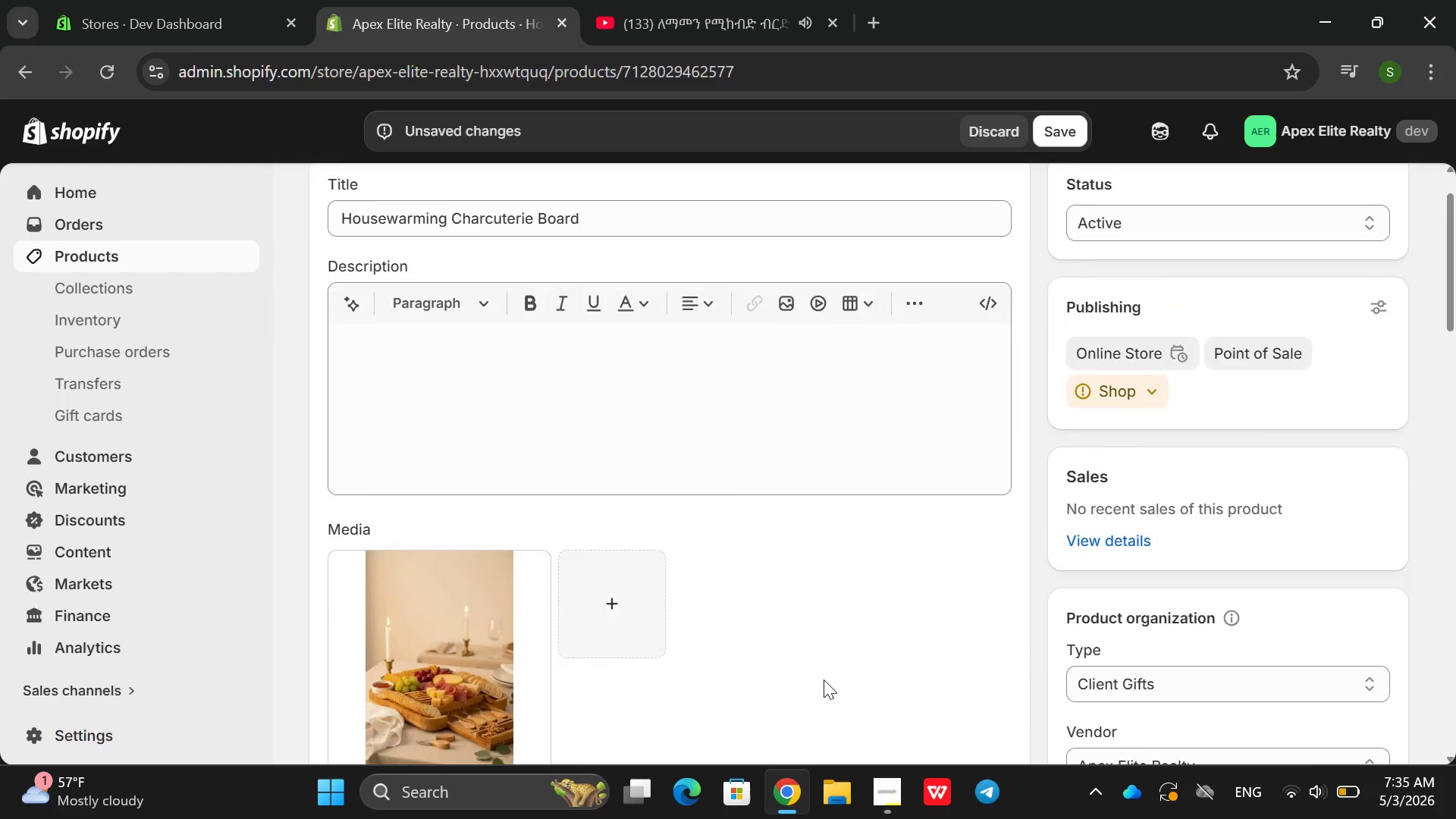 
left_click([611, 503])
 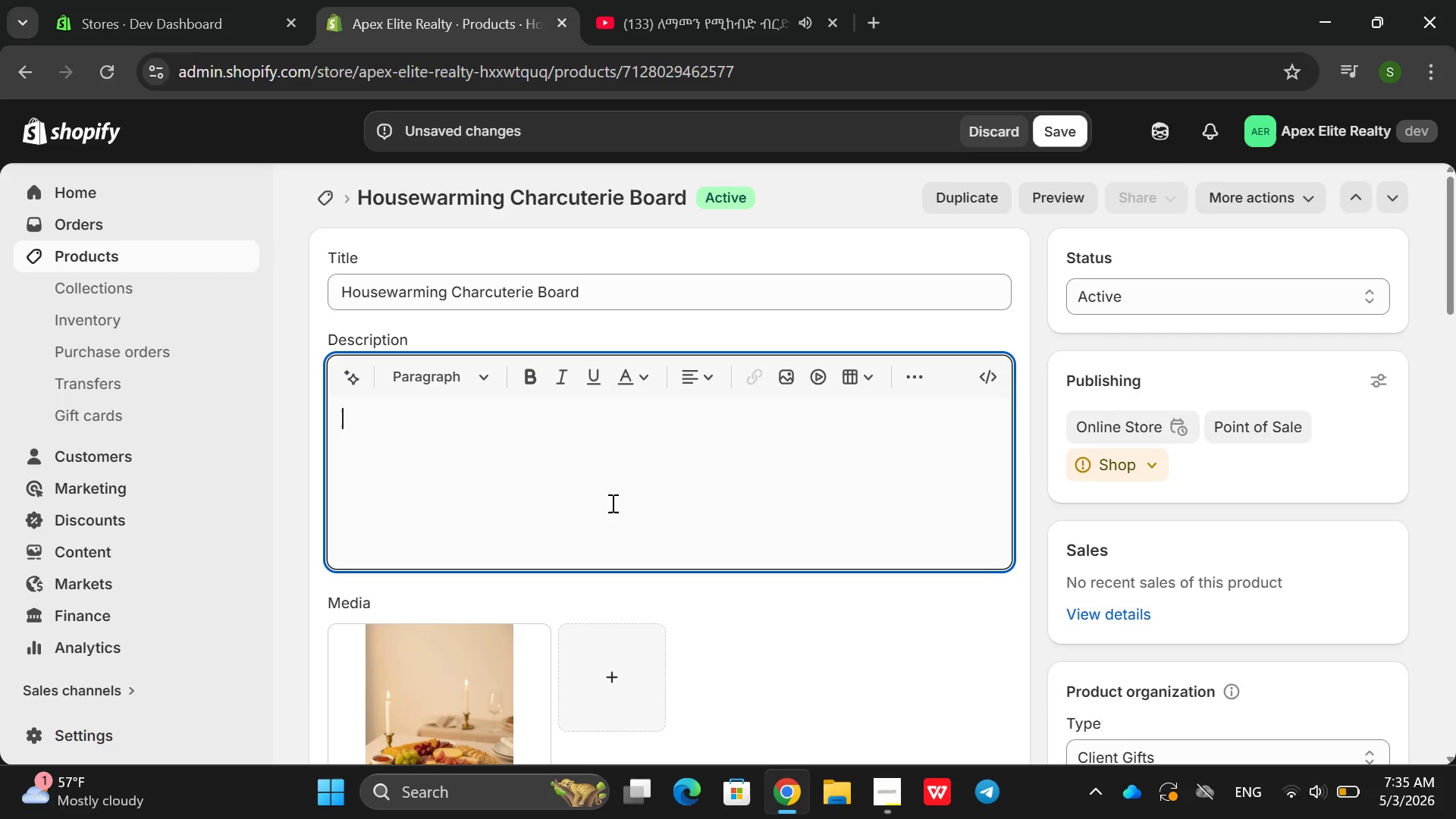 
hold_key(key=Space, duration=0.38)
 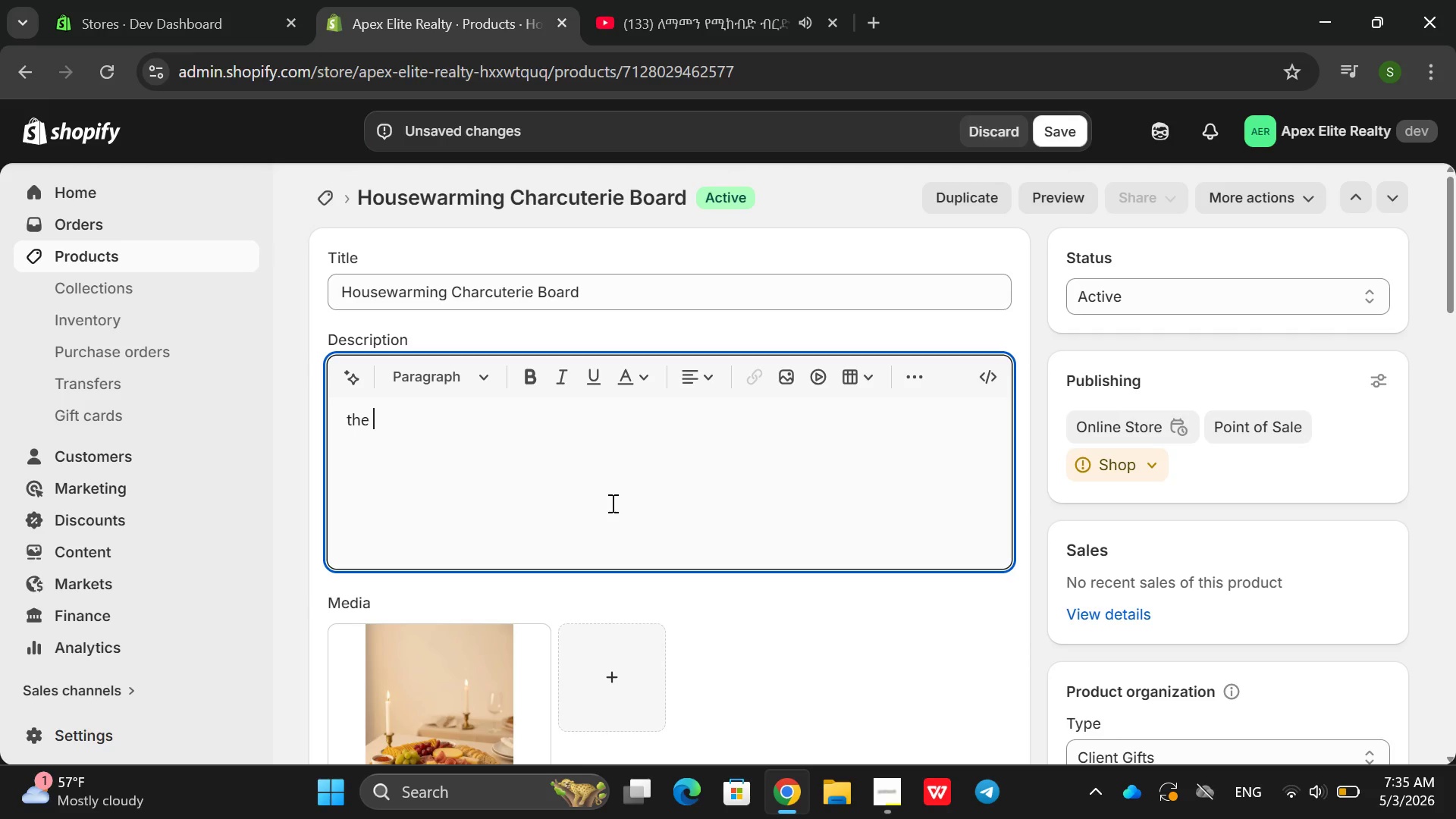 
type(the )
key(Backspace)
key(Backspace)
key(Backspace)
key(Backspace)
type(The hoise)
key(Backspace)
key(Backspace)
key(Backspace)
key(Backspace)
key(Backspace)
type(Housewarmig)
key(Backspace)
type(ng Charch)
key(Backspace)
type(utoer)
key(Backspace)
key(Backspace)
key(Backspace)
type(etrie BOra)
key(Backspace)
key(Backspace)
key(Backspace)
type(oras)
key(Backspace)
key(Backspace)
type(a)
key(Backspace)
type(ard is premium cle)
key(Backspace)
type(ient gift designed to cleeb)
key(Backspace)
key(Backspace)
key(Backspace)
key(Backspace)
type(elebrate new home ownrs with a thoughtful and memorable experiecn)
key(Backspace)
key(Backspace)
type(nces)
key(Backspace)
type(. It combines h)
key(Backspace)
type(gourn)
key(Backspace)
type(met presentai)
key(Backspace)
type(tion with elegant gifting )
key(Backspace)
type(, making it ideal for real estate closig)
key(Backspace)
type(n )
key(Backspace)
type(g adn clint appreciatio )
key(Backspace)
type(n )
 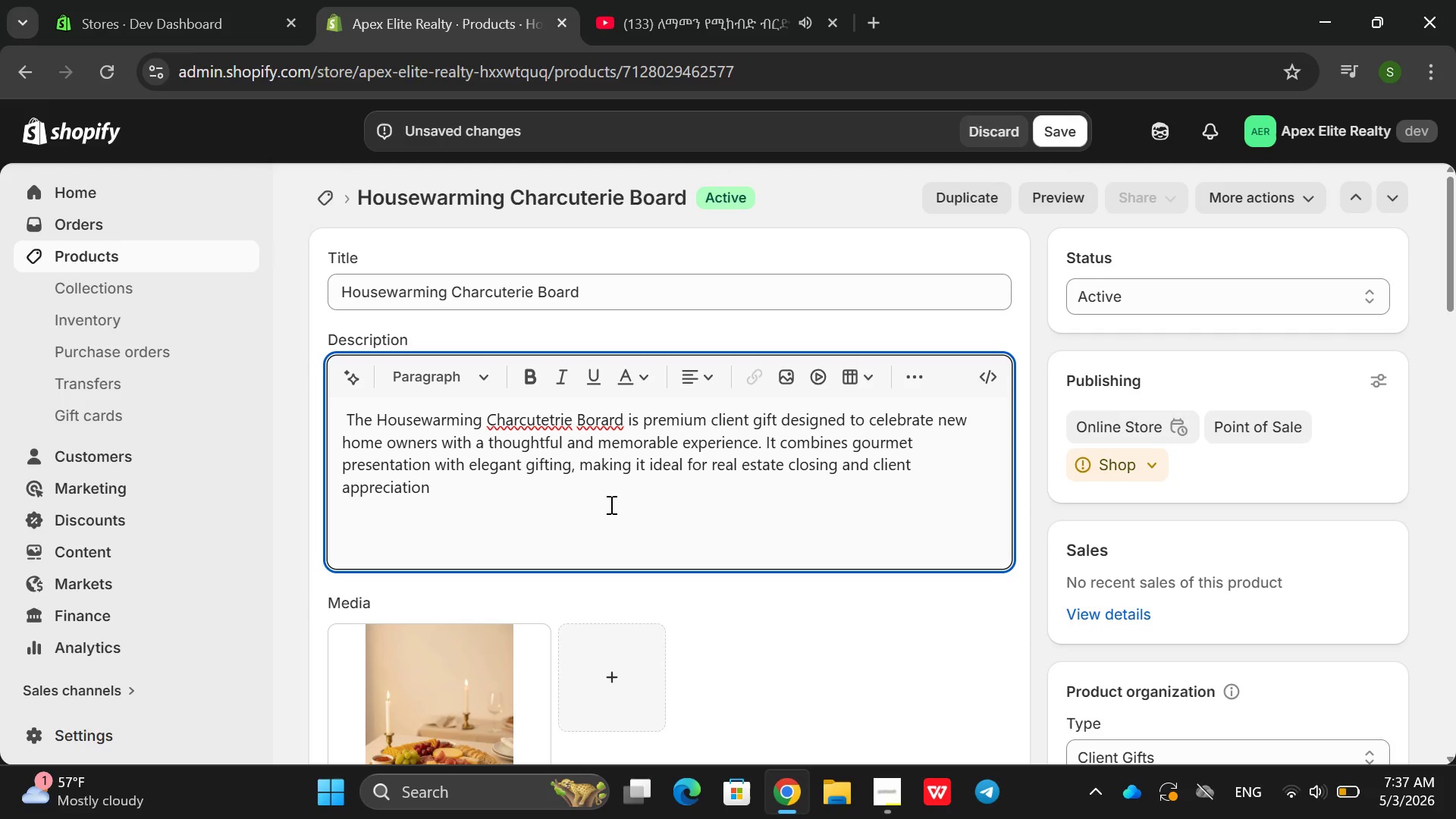 
wait(5.05)
 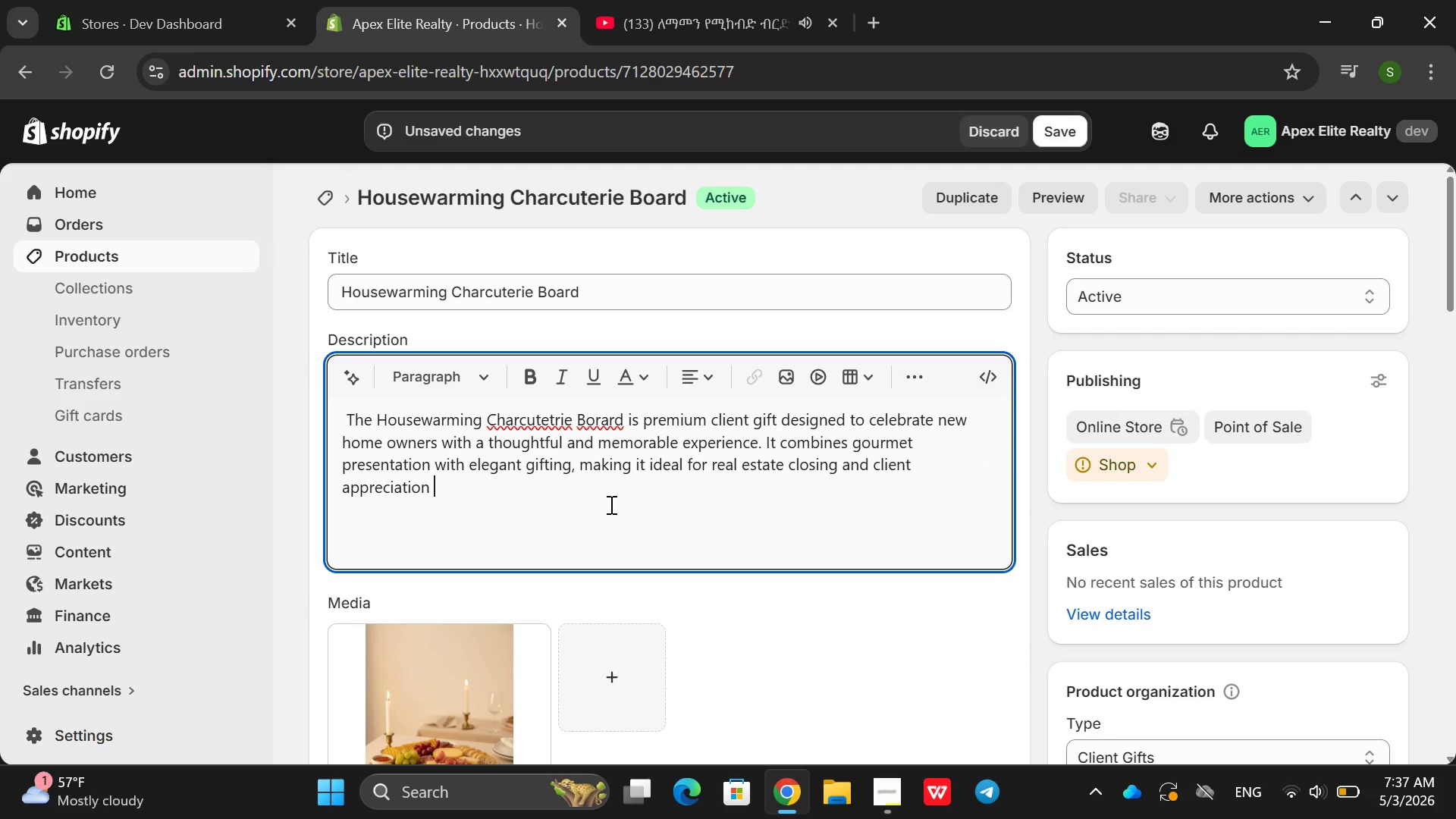 
left_click([602, 412])
 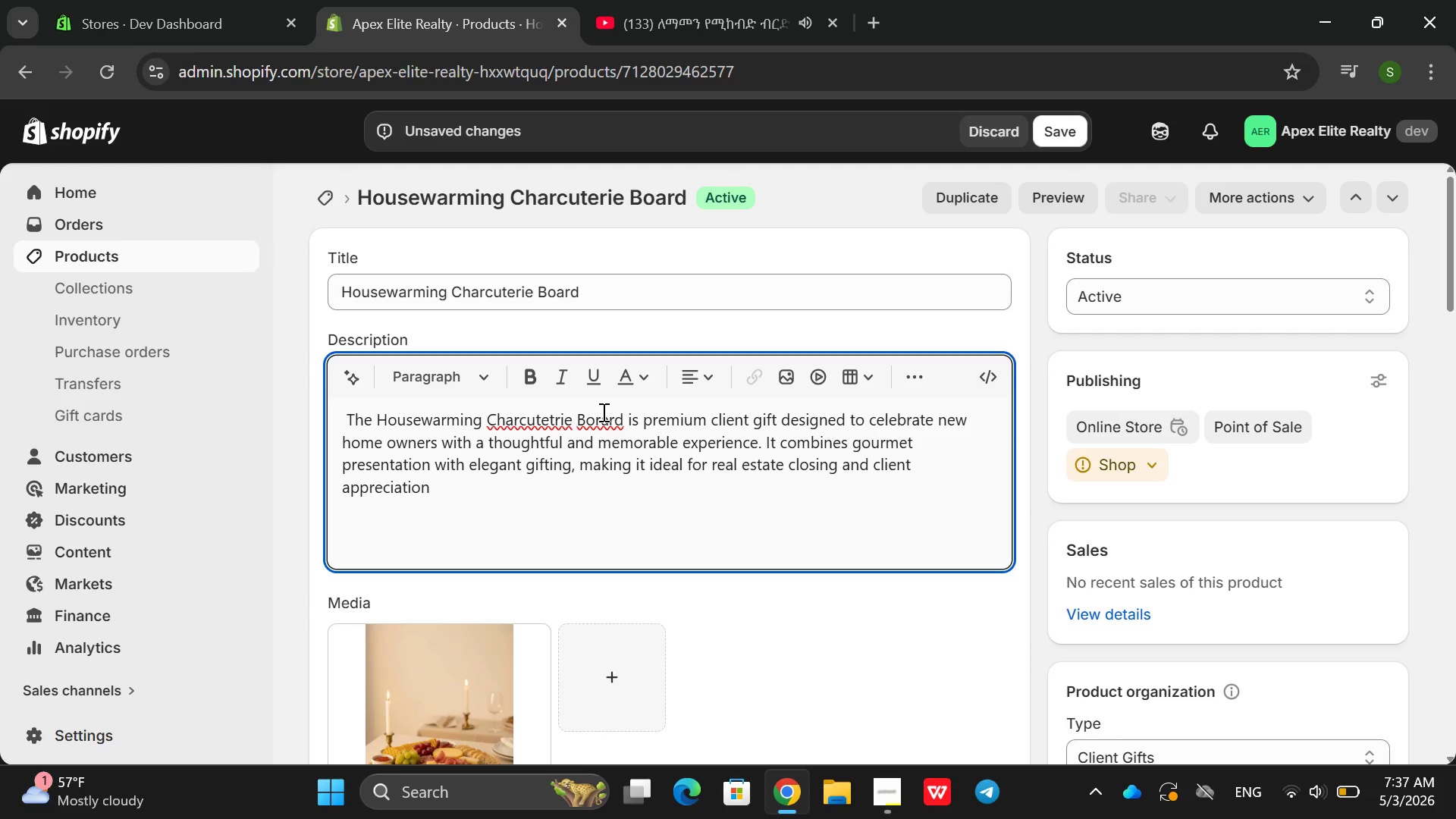 
key(Backspace)
 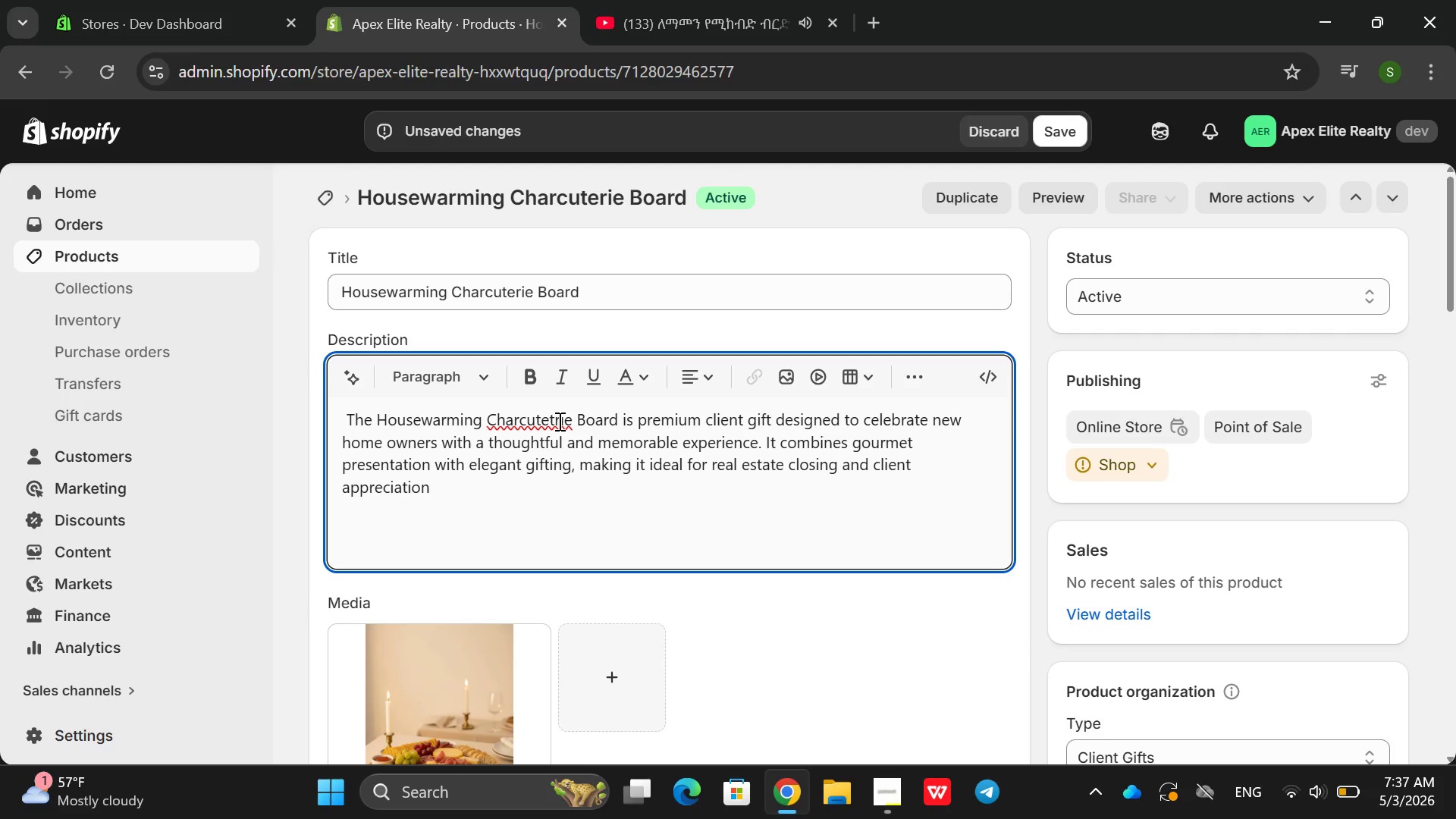 
wait(9.76)
 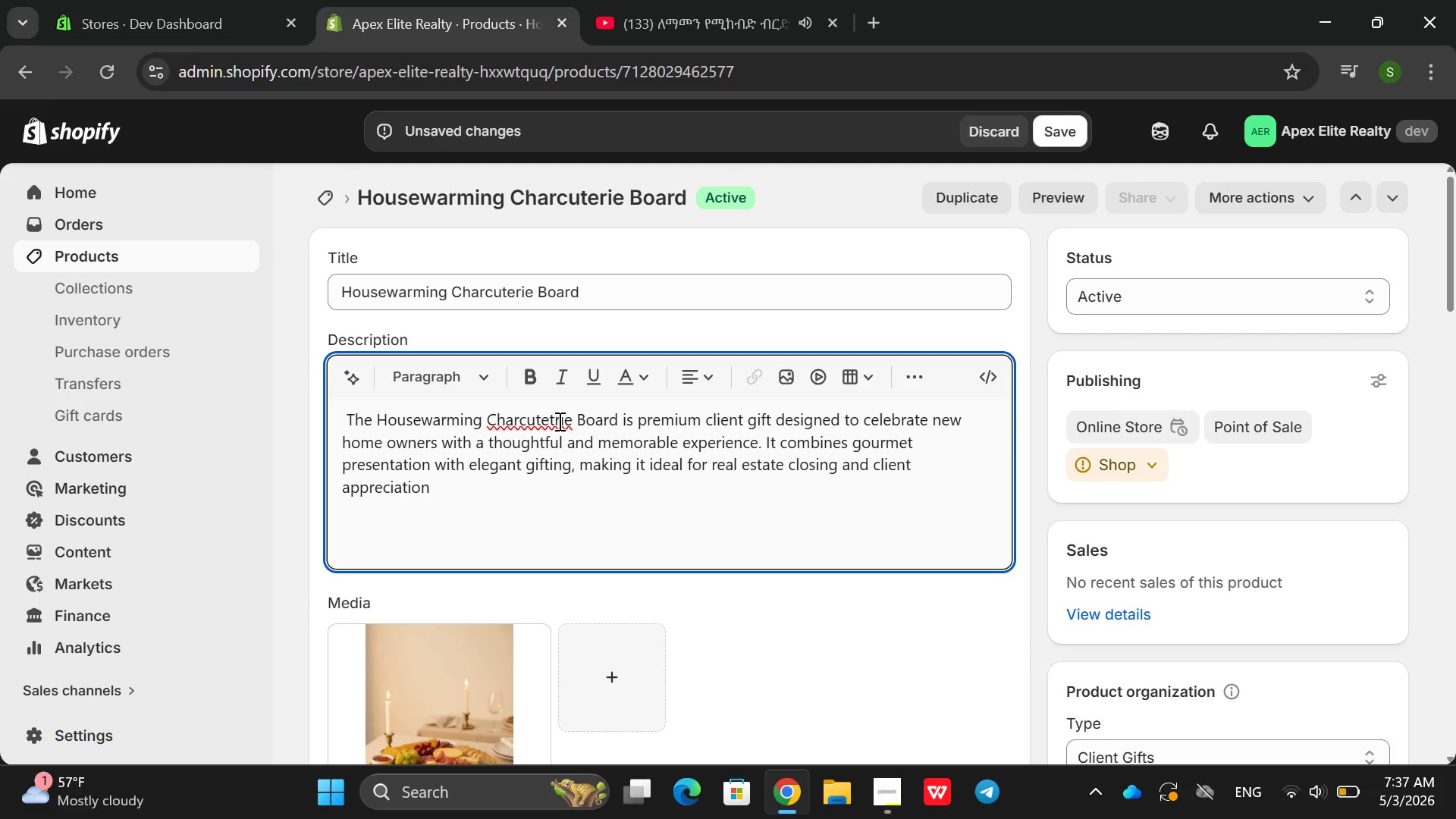 
left_click([552, 418])
 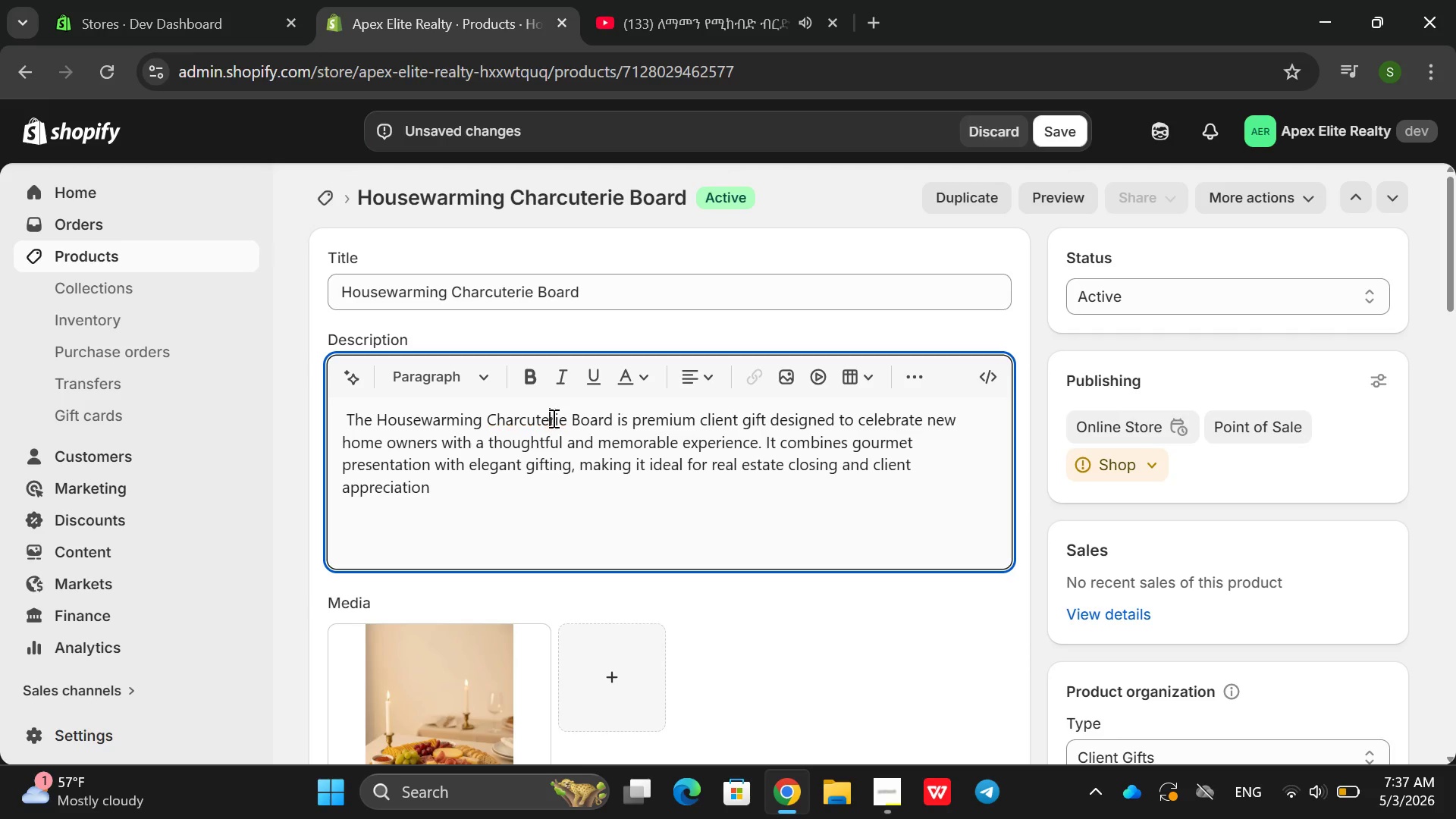 
key(Backspace)
 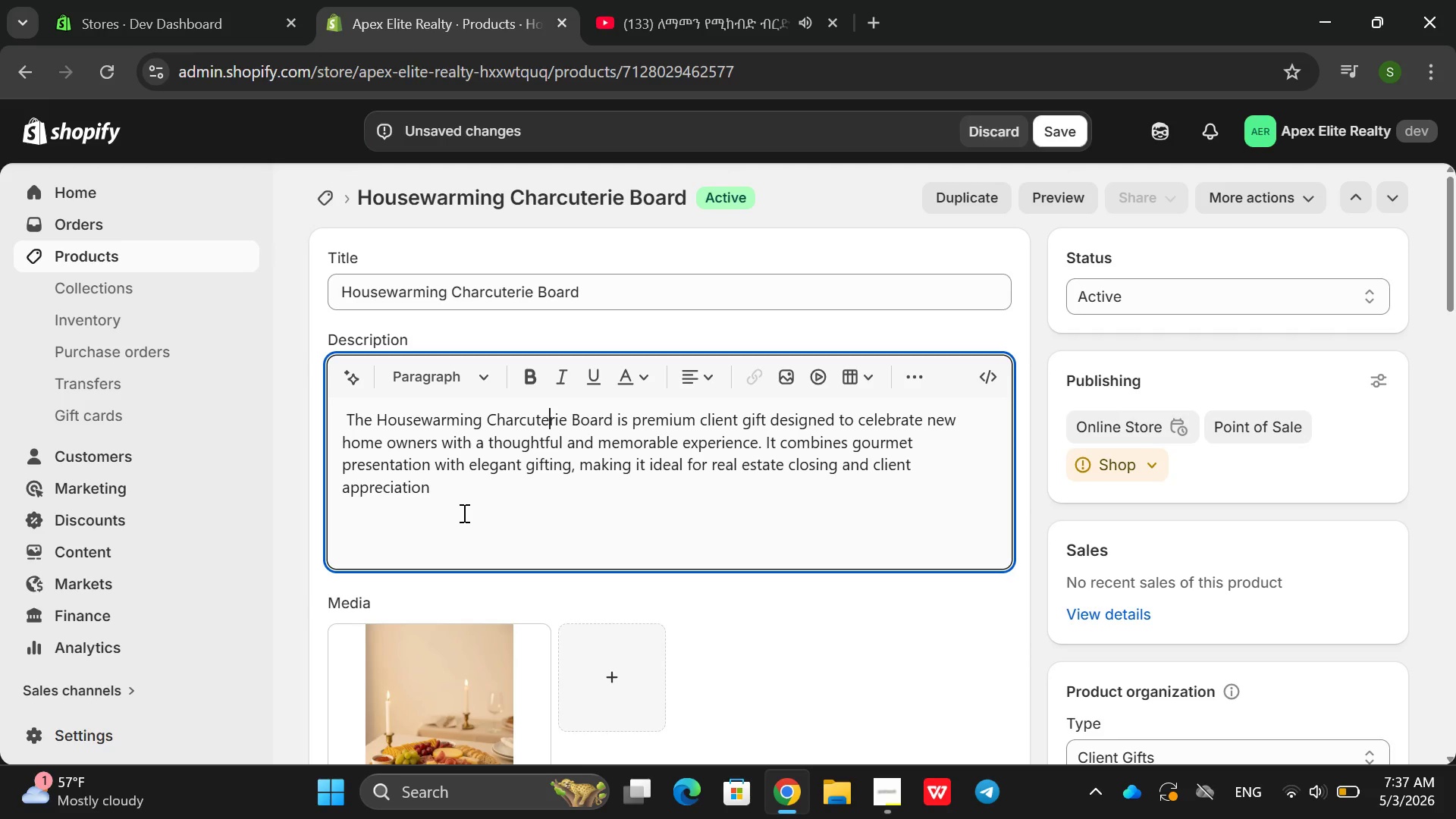 
left_click([463, 513])
 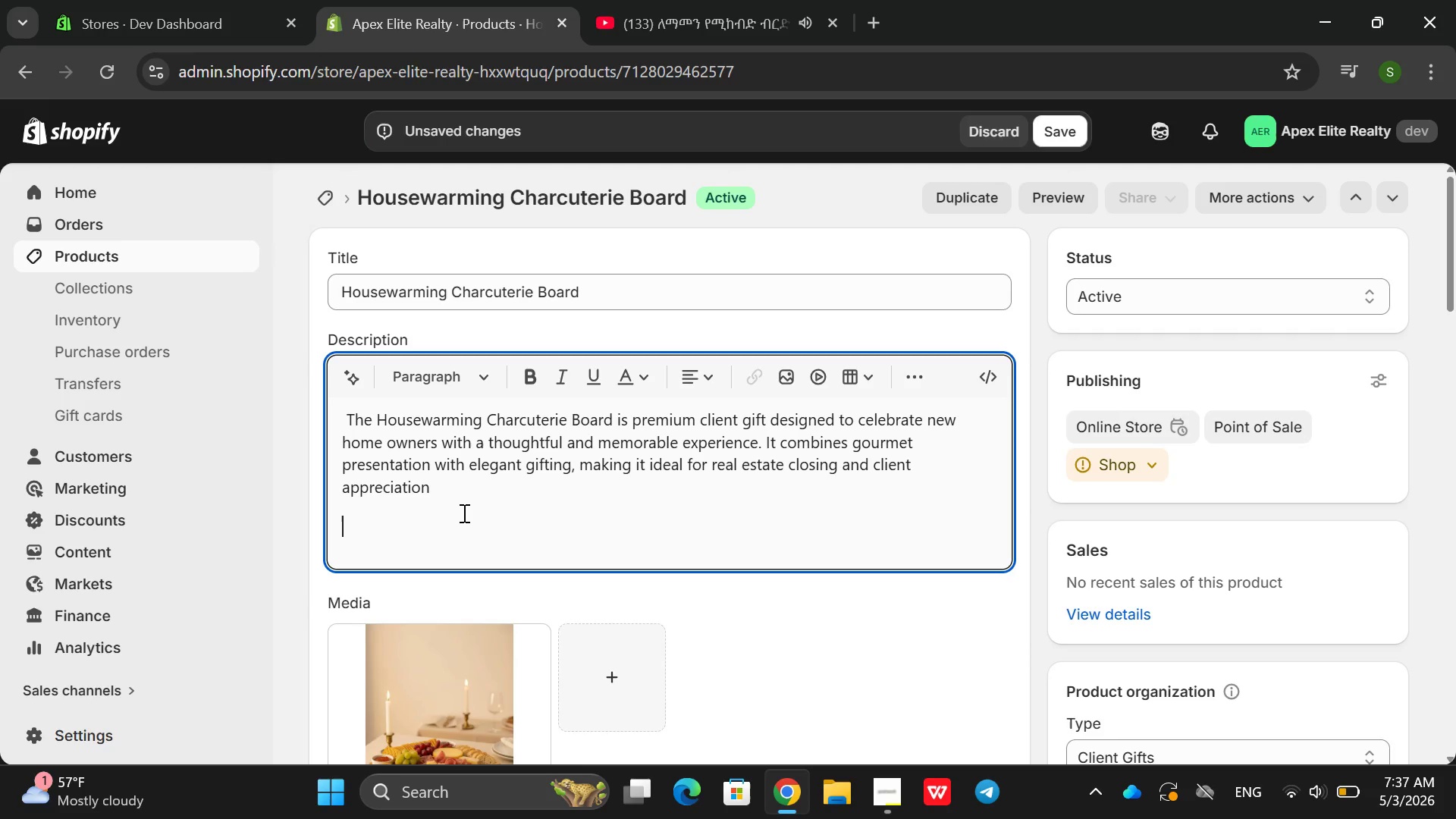 
key(Enter)
 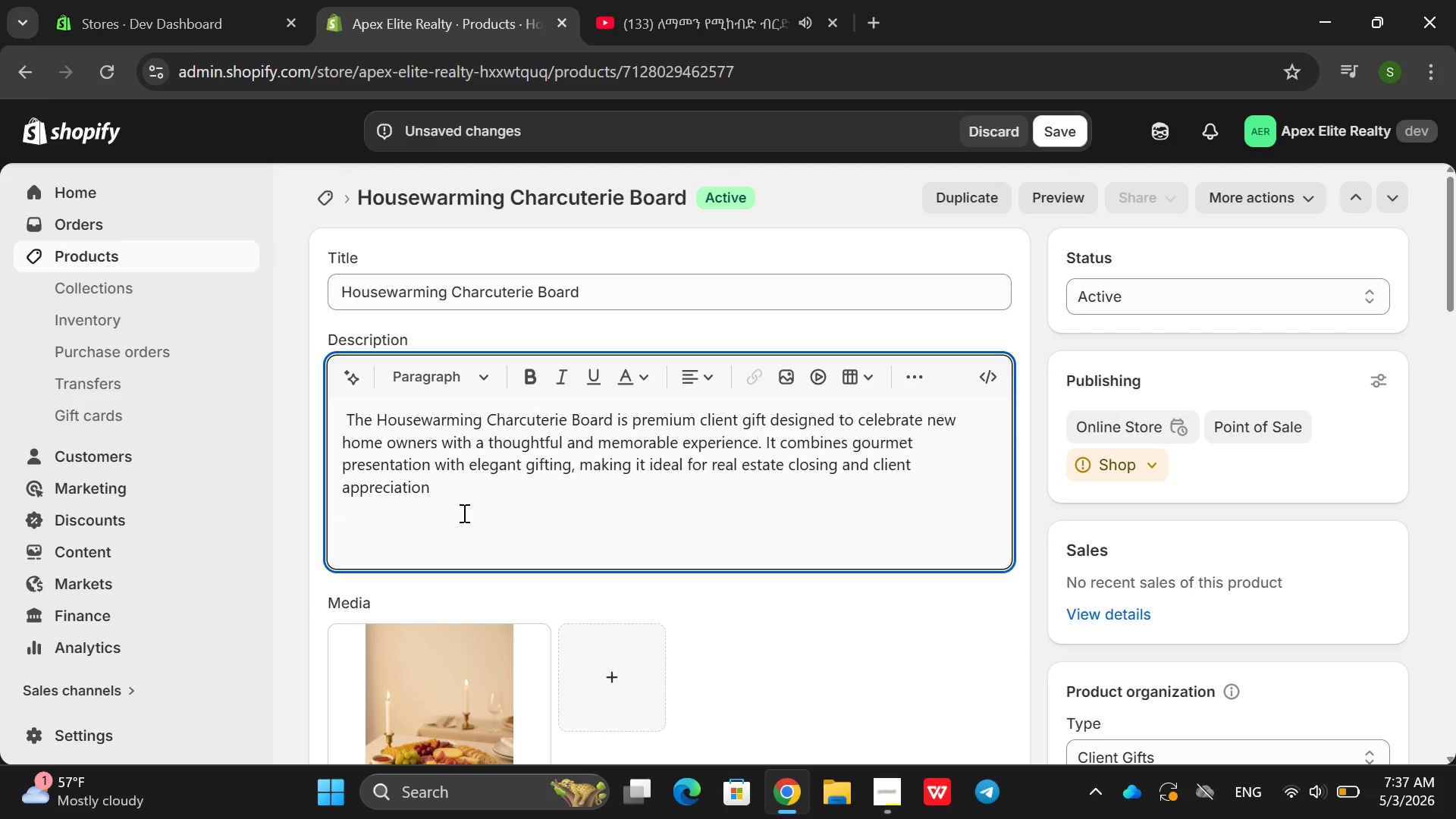 
type(This visua)
key(Backspace)
key(Backspace)
key(Backspace)
key(Backspace)
key(Backspace)
type(cuta)
key(Backspace)
key(Backspace)
type(rated board includes i)
key(Backspace)
 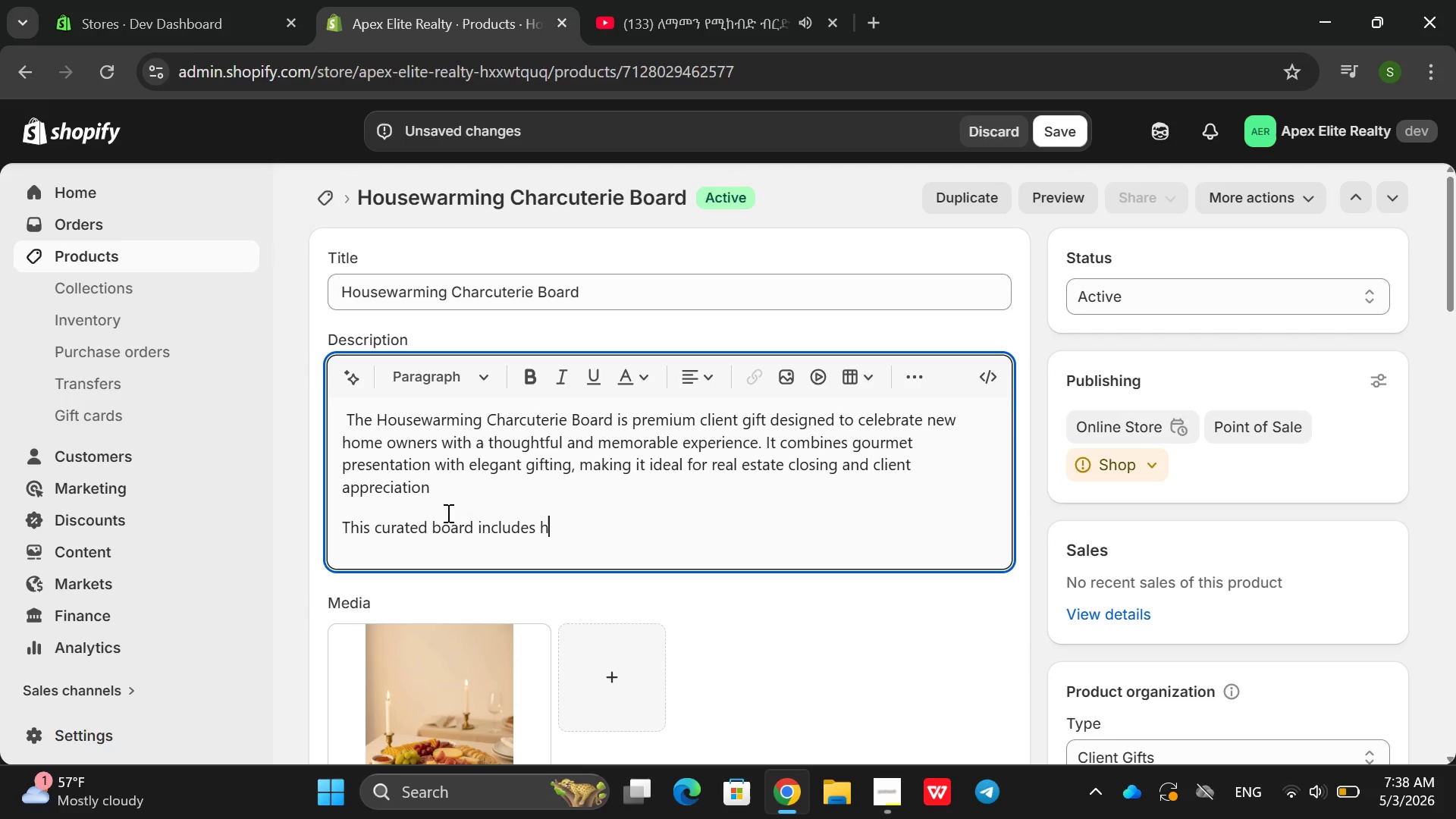 
type(high wuali)
key(Backspace)
key(Backspace)
key(Backspace)
key(Backspace)
key(Backspace)
type(wa)
key(Backspace)
key(Backspace)
type(quality )
 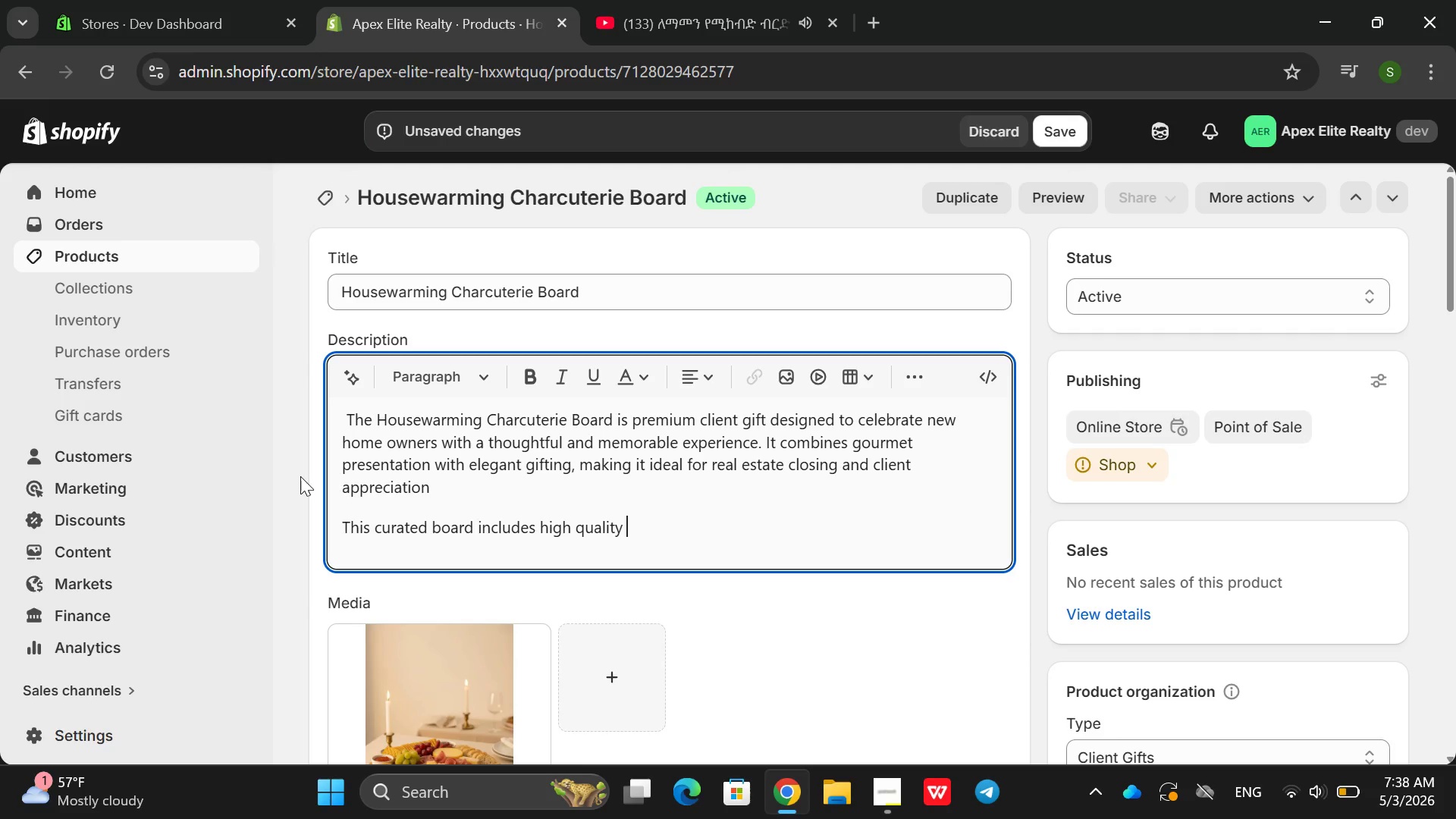 
type(gourment selections arranged dor)
key(Backspace)
key(Backspace)
key(Backspace)
key(Backspace)
type(f)
key(Backspace)
type( fr)
key(Backspace)
type(or visual appall an)
key(Backspace)
key(Backspace)
key(Backspace)
key(Backspace)
type( an shated)
key(Backspace)
key(Backspace)
key(Backspace)
type(red enjoyment. IT c)
key(Backspace)
key(Backspace)
key(Backspace)
type(i creates )
 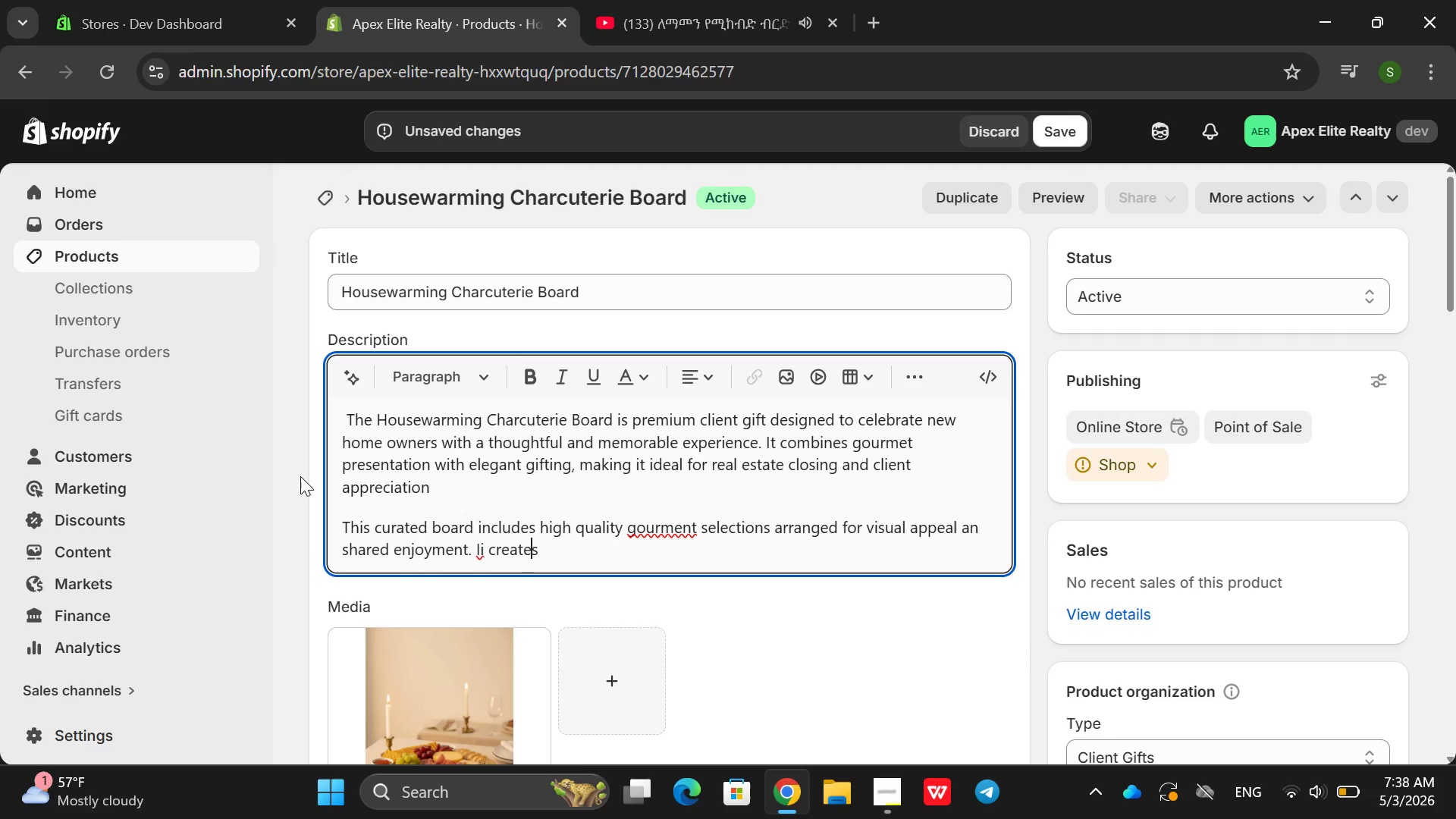 
 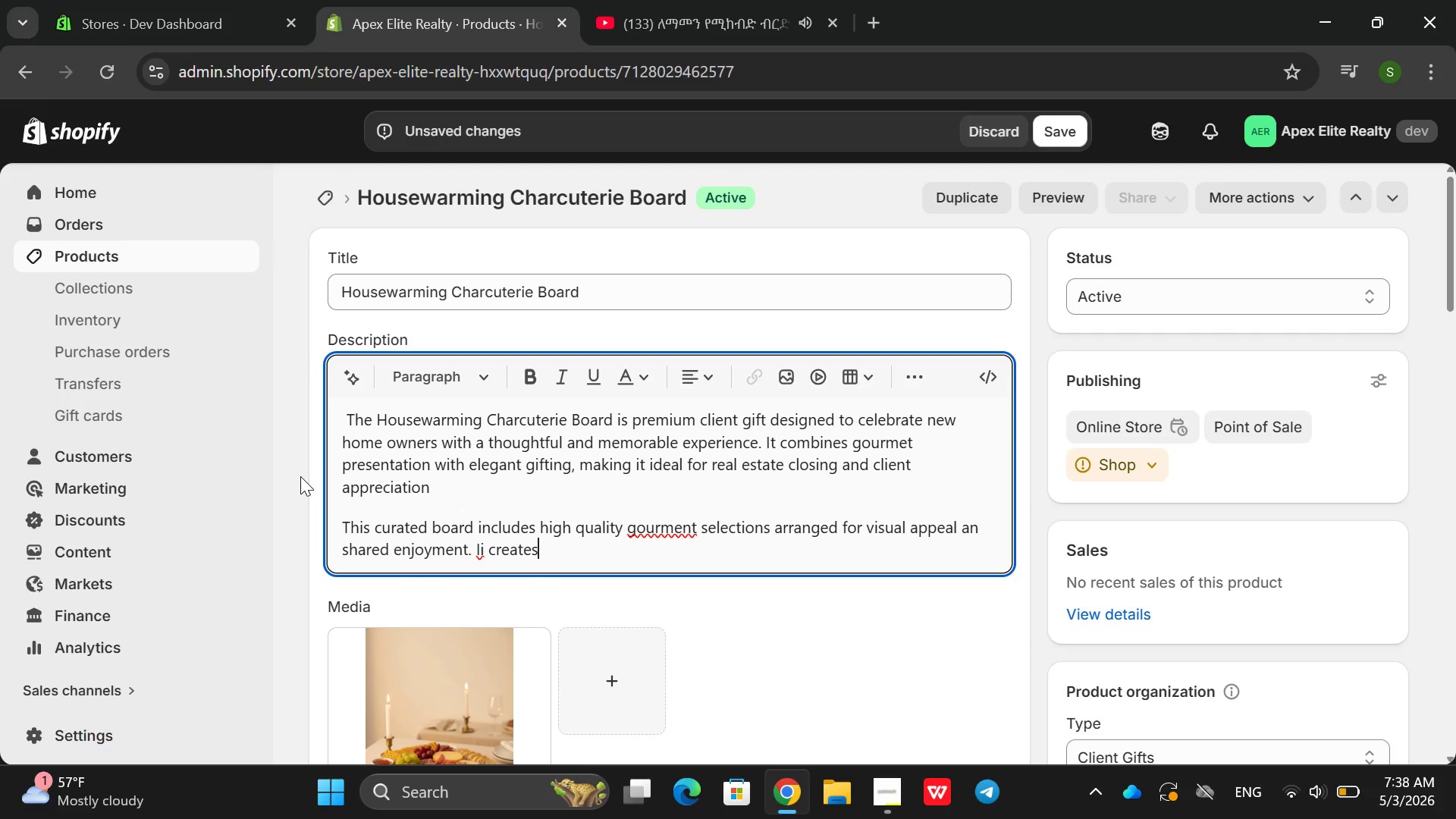 
hold_key(key=ArrowLeft, duration=0.59)
 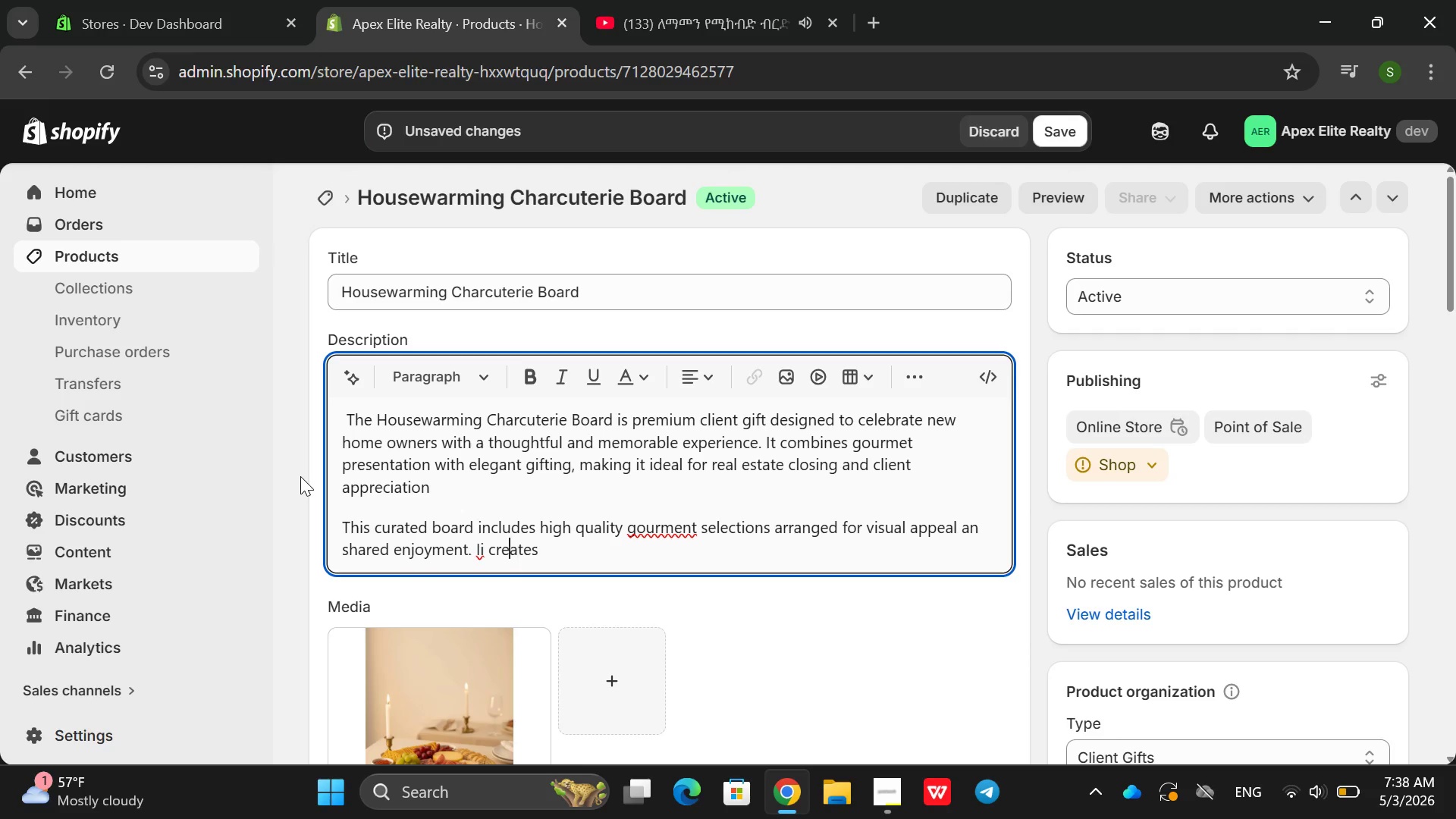 
key(ArrowLeft)
 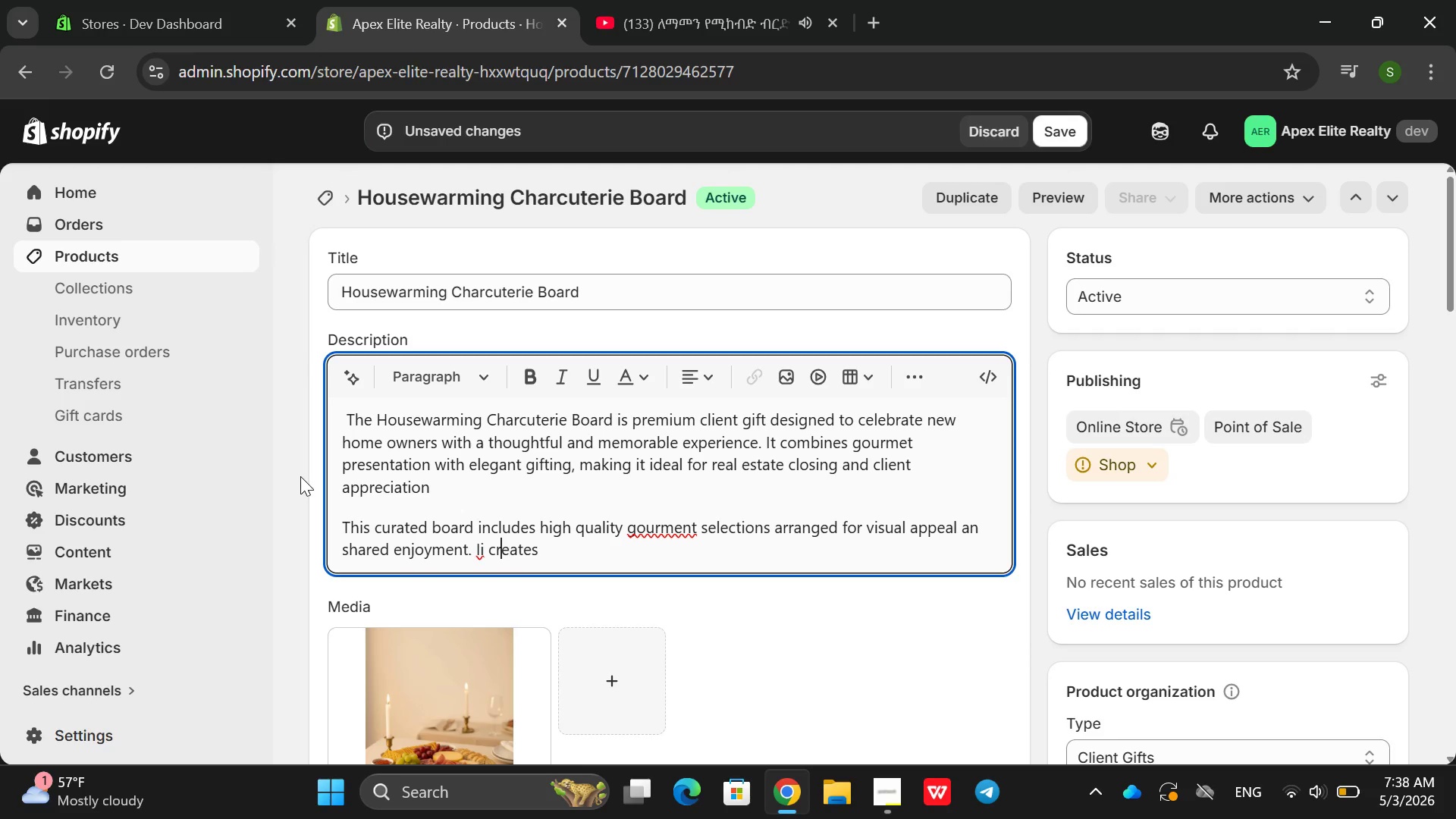 
key(ArrowLeft)
 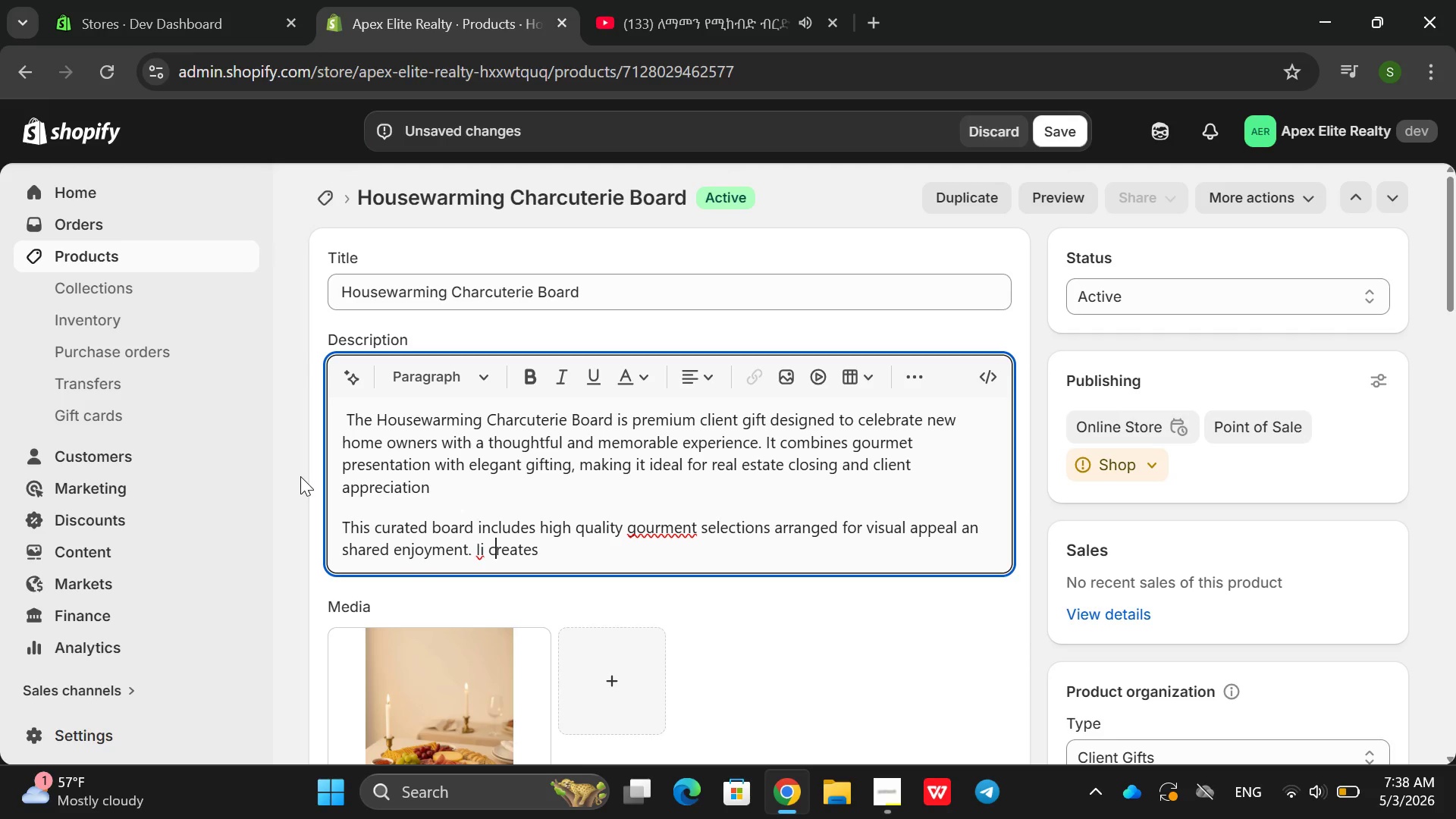 
key(ArrowLeft)
 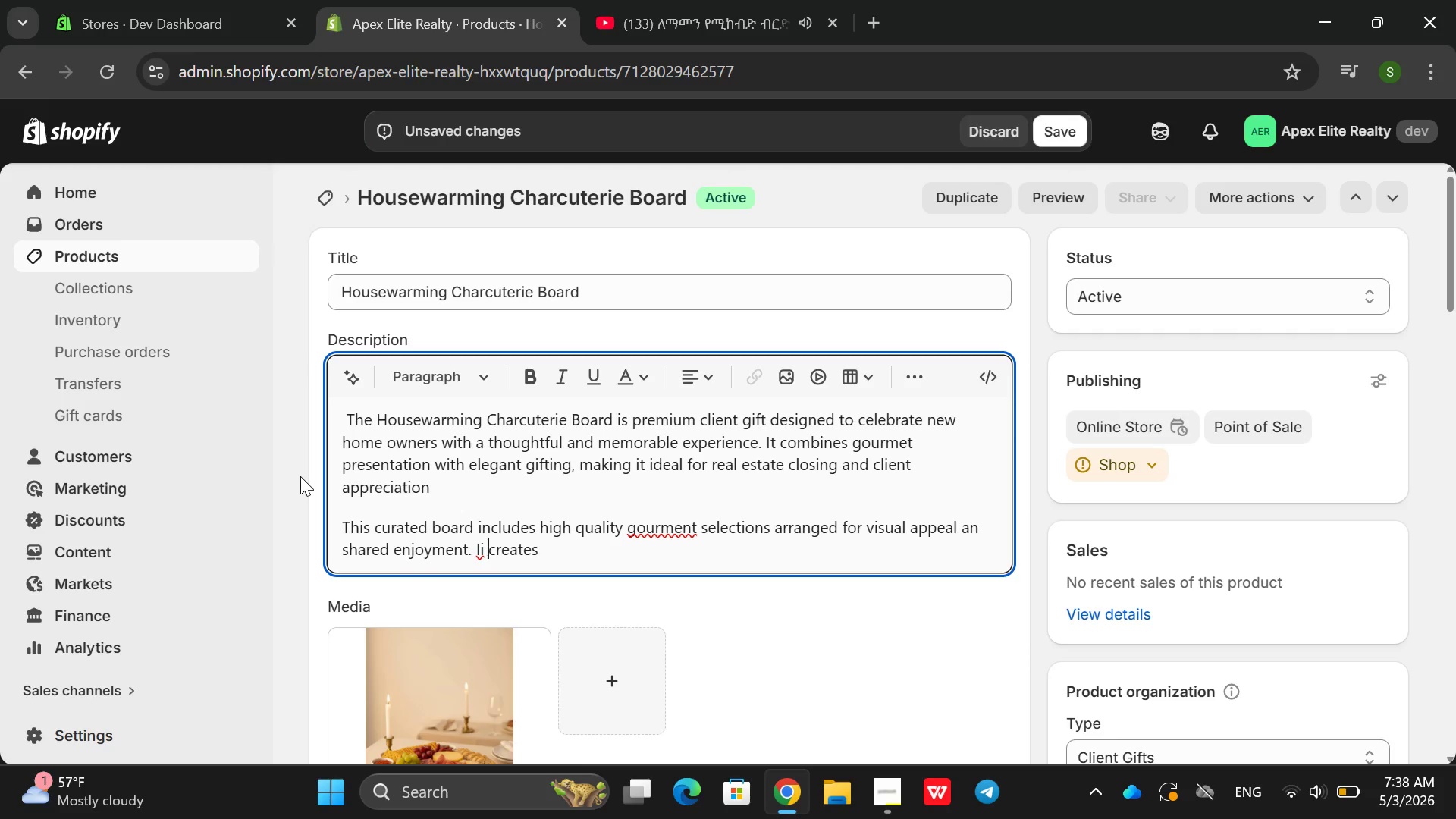 
key(ArrowLeft)
 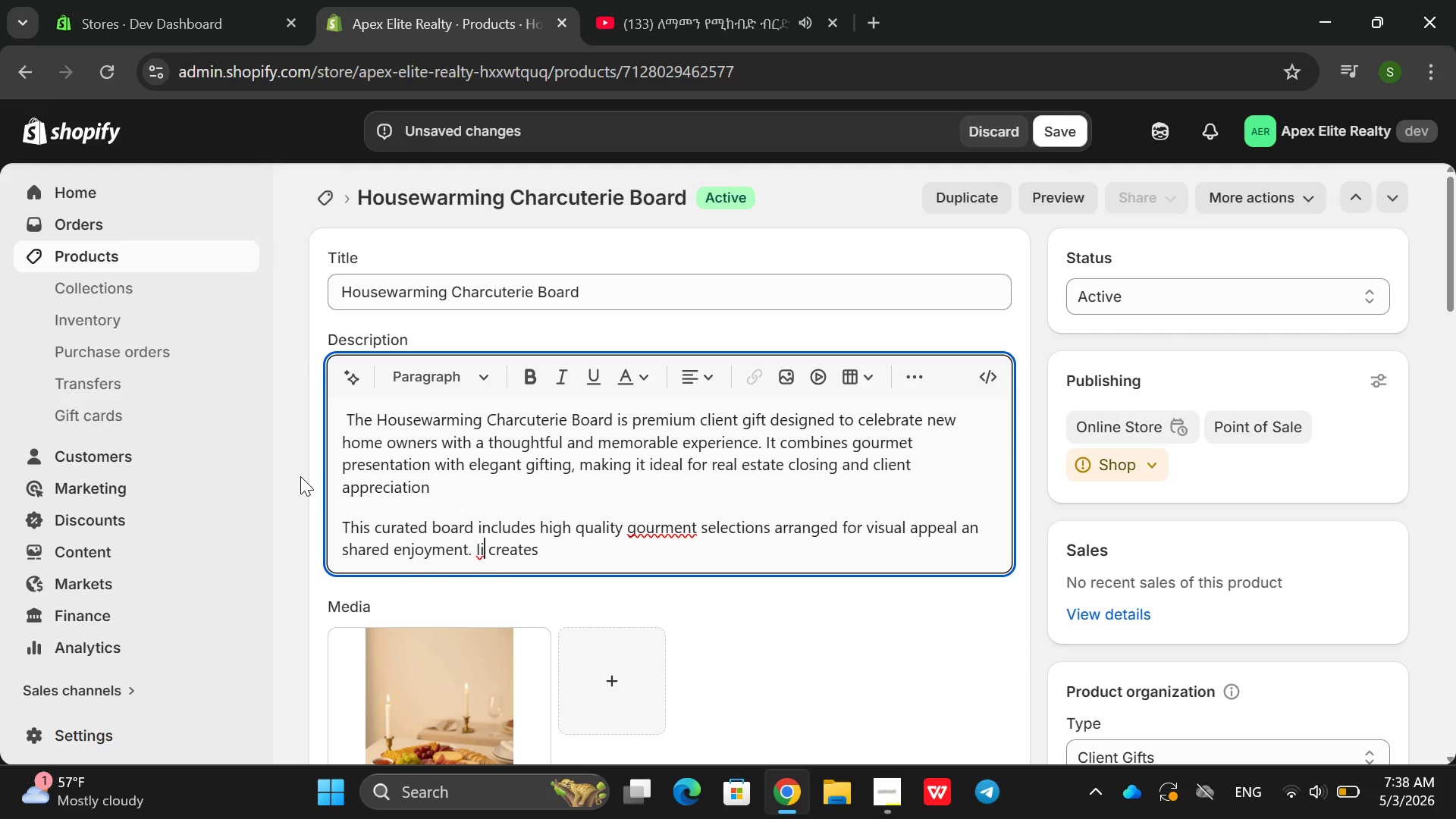 
key(ArrowLeft)
 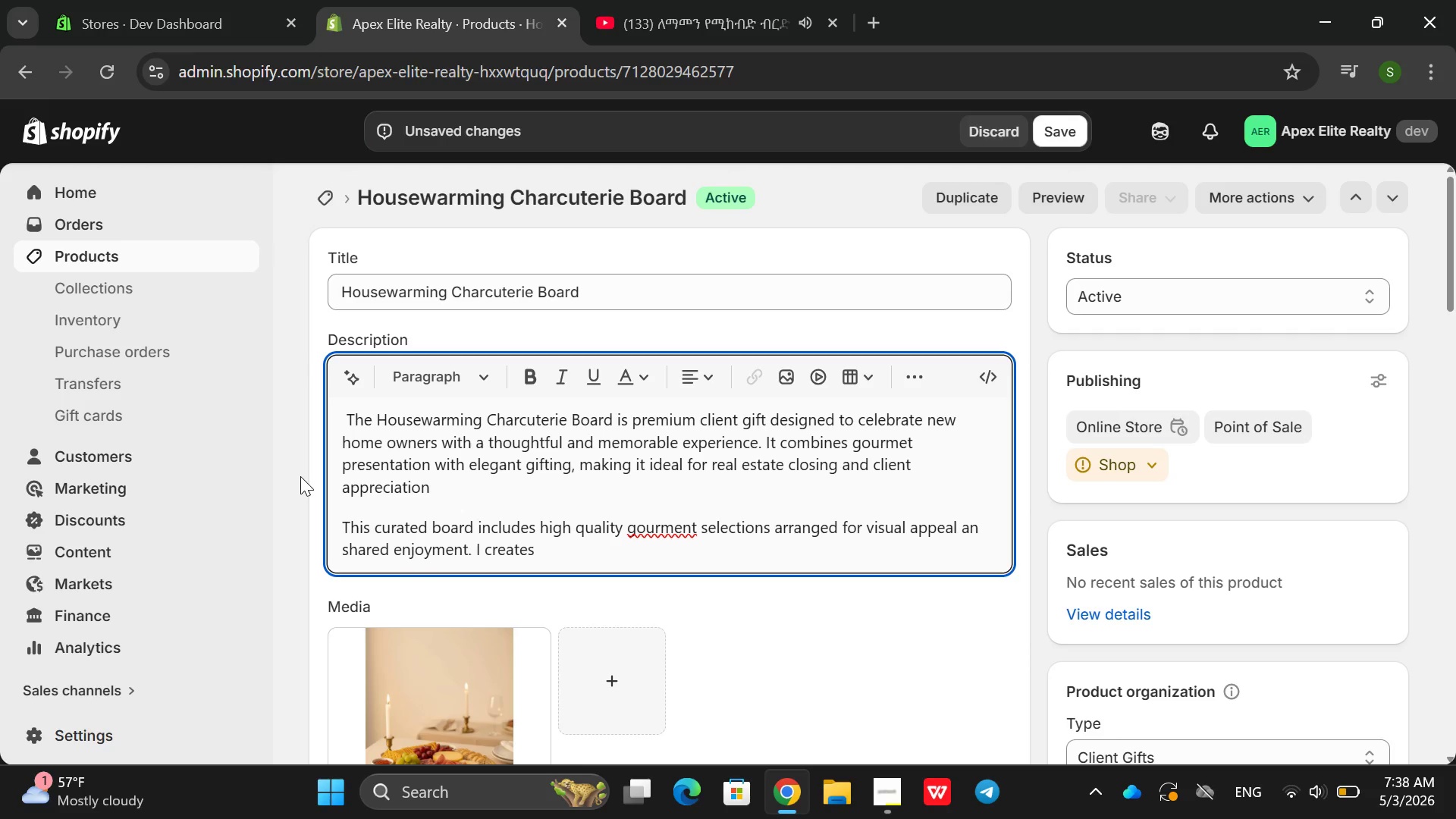 
key(Backspace)
 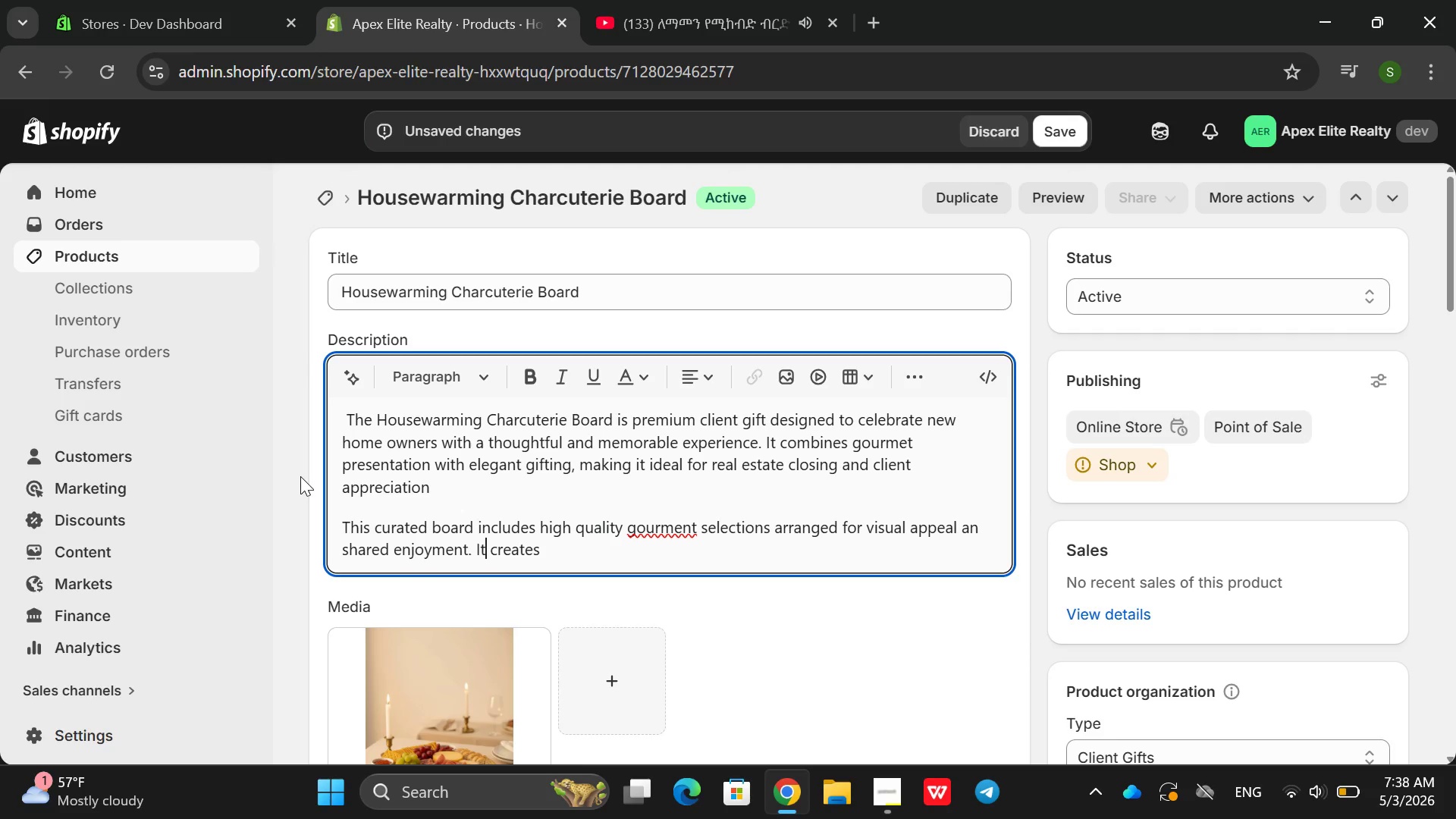 
key(T)
 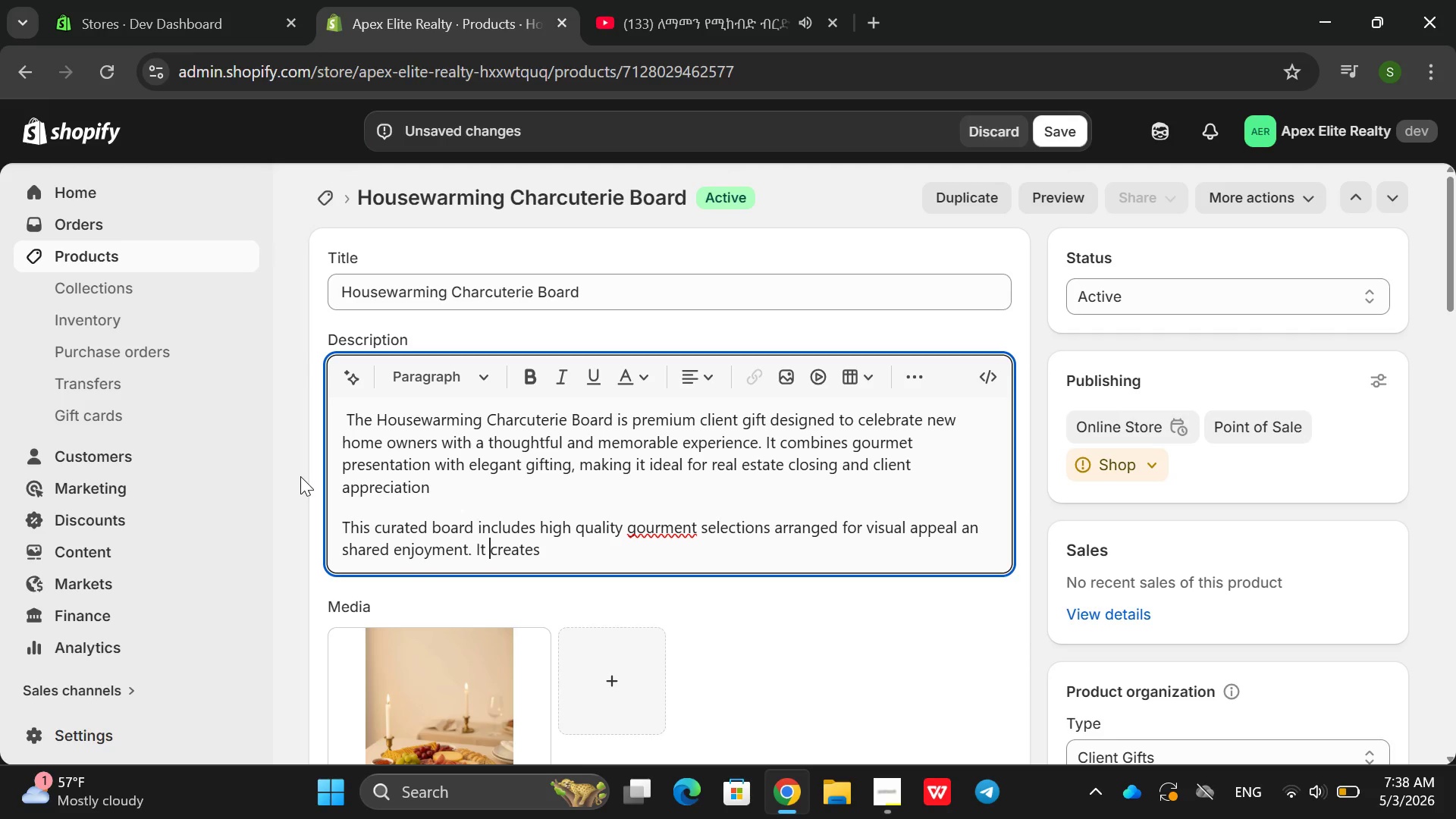 
hold_key(key=ArrowRight, duration=0.84)
 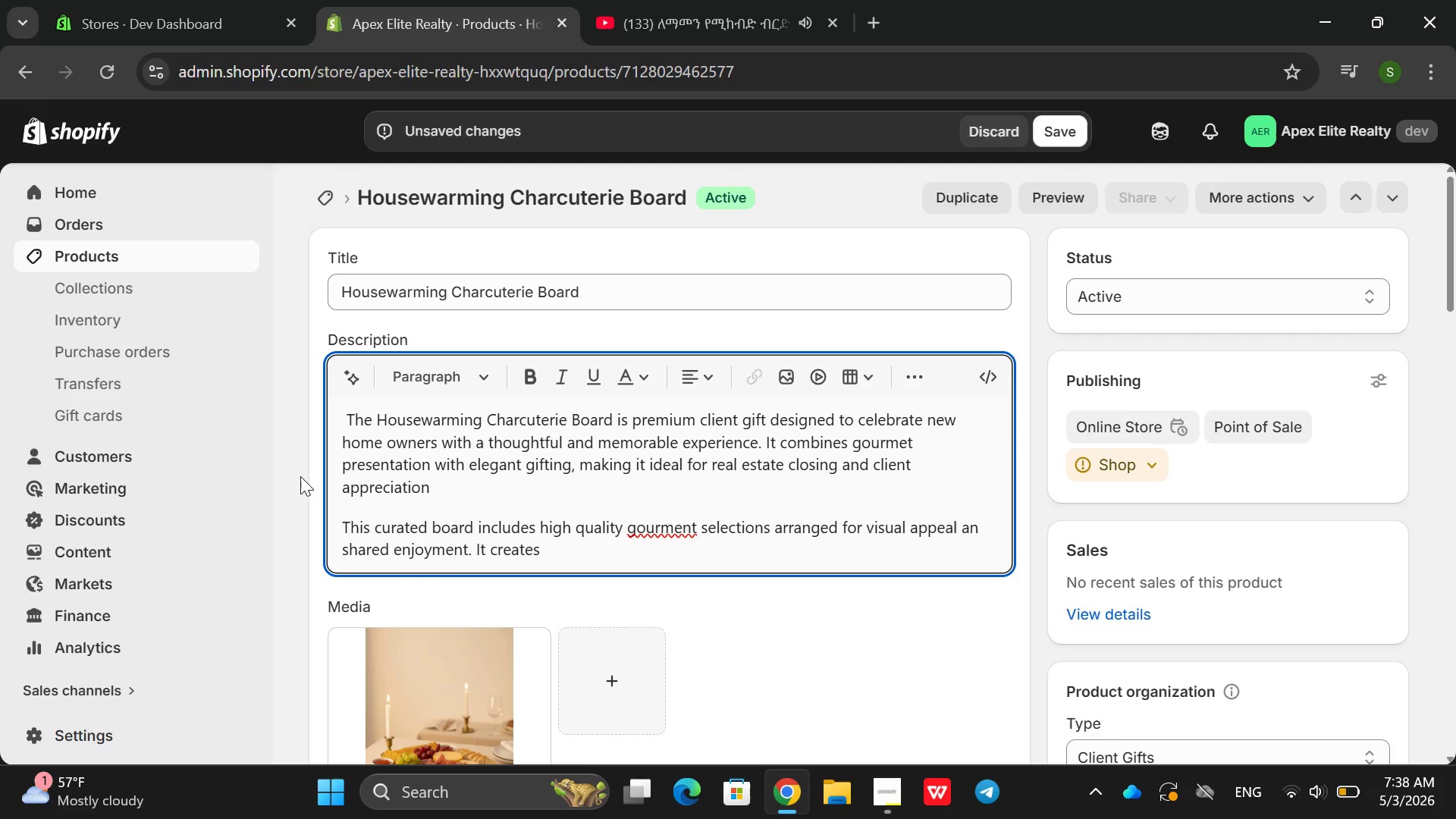 
type( a)
key(Backspace)
key(Backspace)
type(a war  )
key(Backspace)
type(, ceel)
key(Backspace)
key(Backspace)
type(lecrati)
key(Backspace)
type(oty atmosphere that enhances thhe )
key(Backspace)
key(Backspace)
key(Backspace)
type(e emotional imap)
key(Backspace)
key(Backspace)
type(pacr of moving inot )
key(Backspace)
key(Backspace)
key(Backspace)
type(to a new home )
 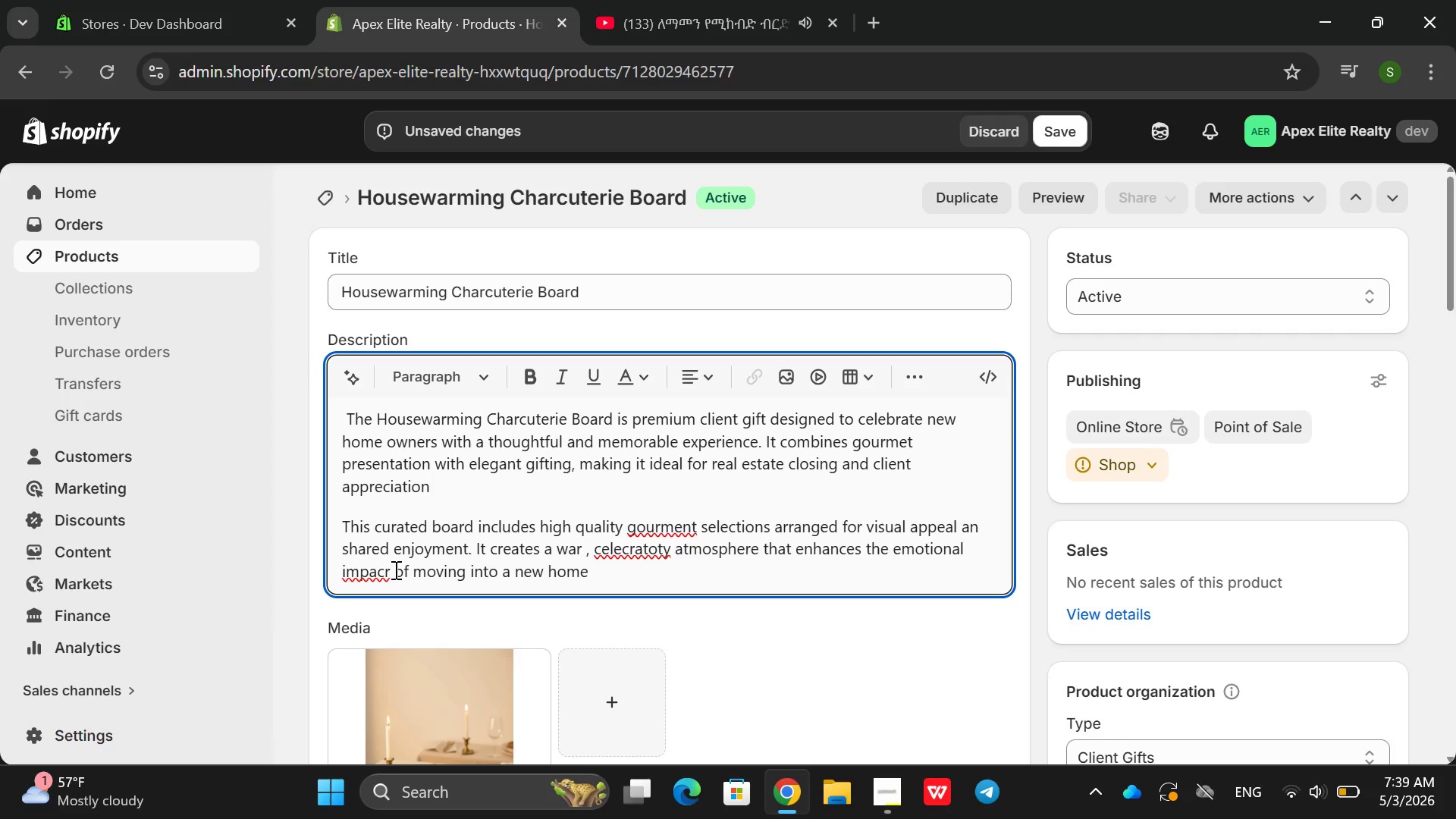 
left_click([389, 576])
 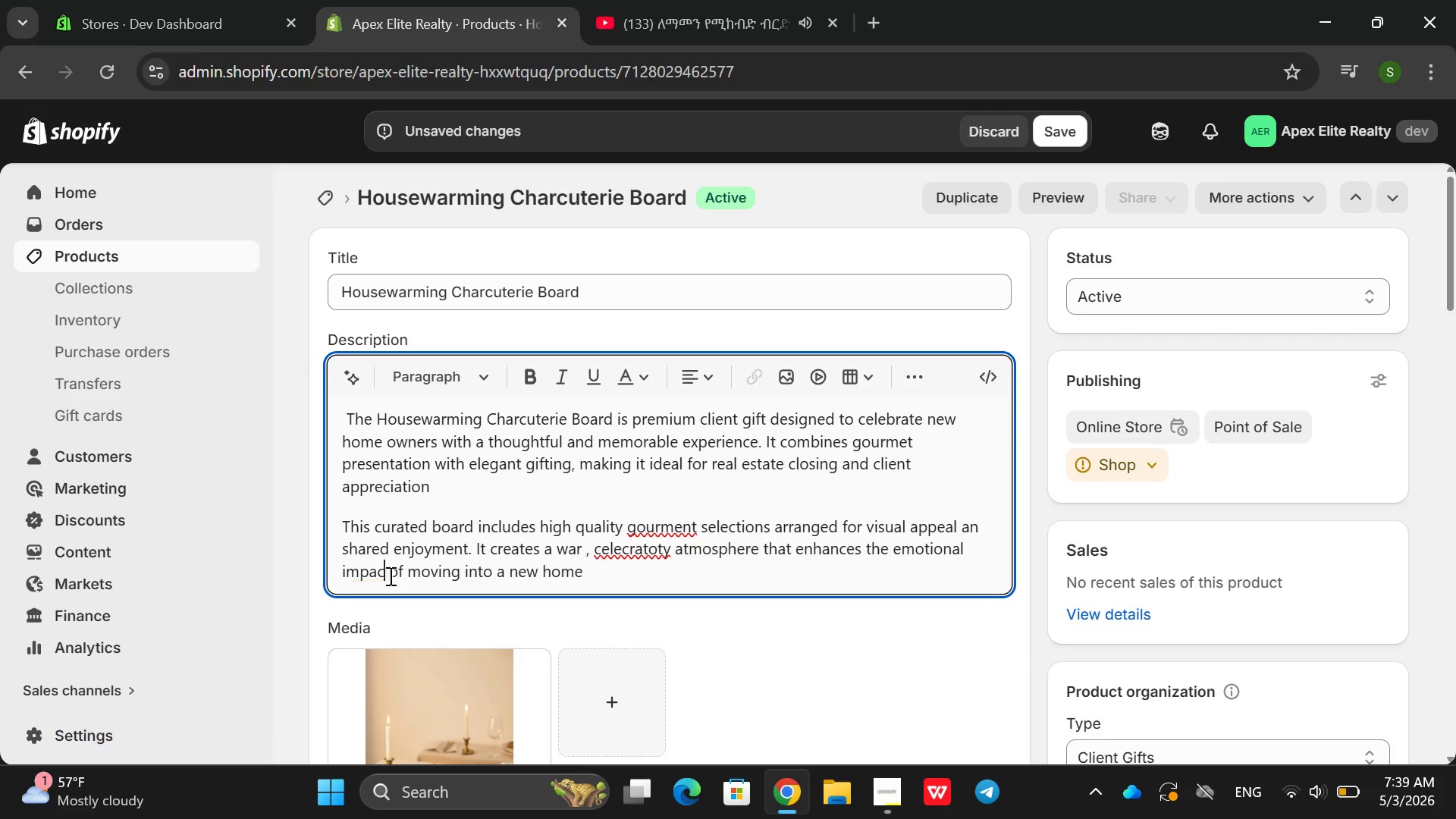 
key(Backspace)
 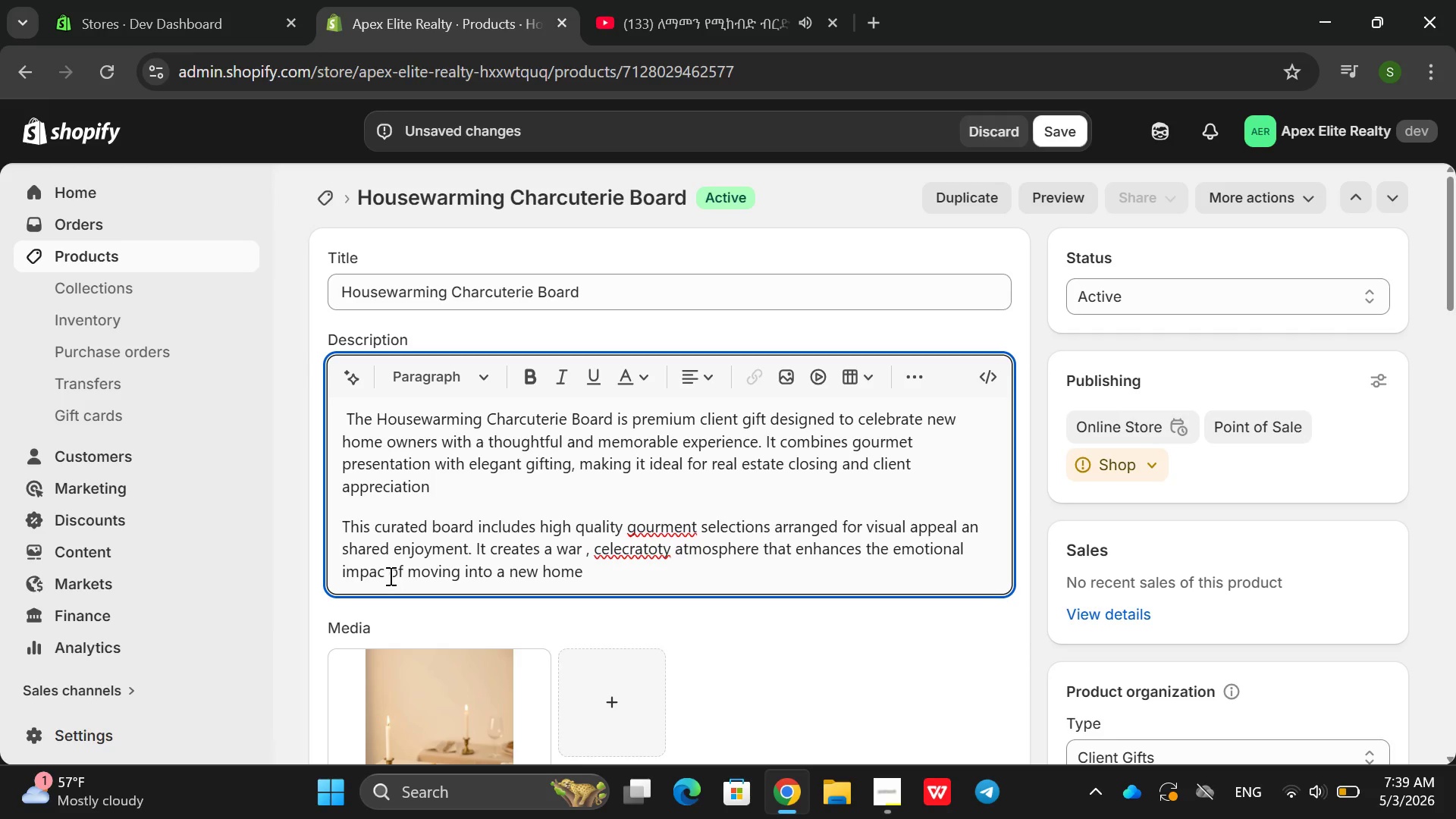 
key(T)
 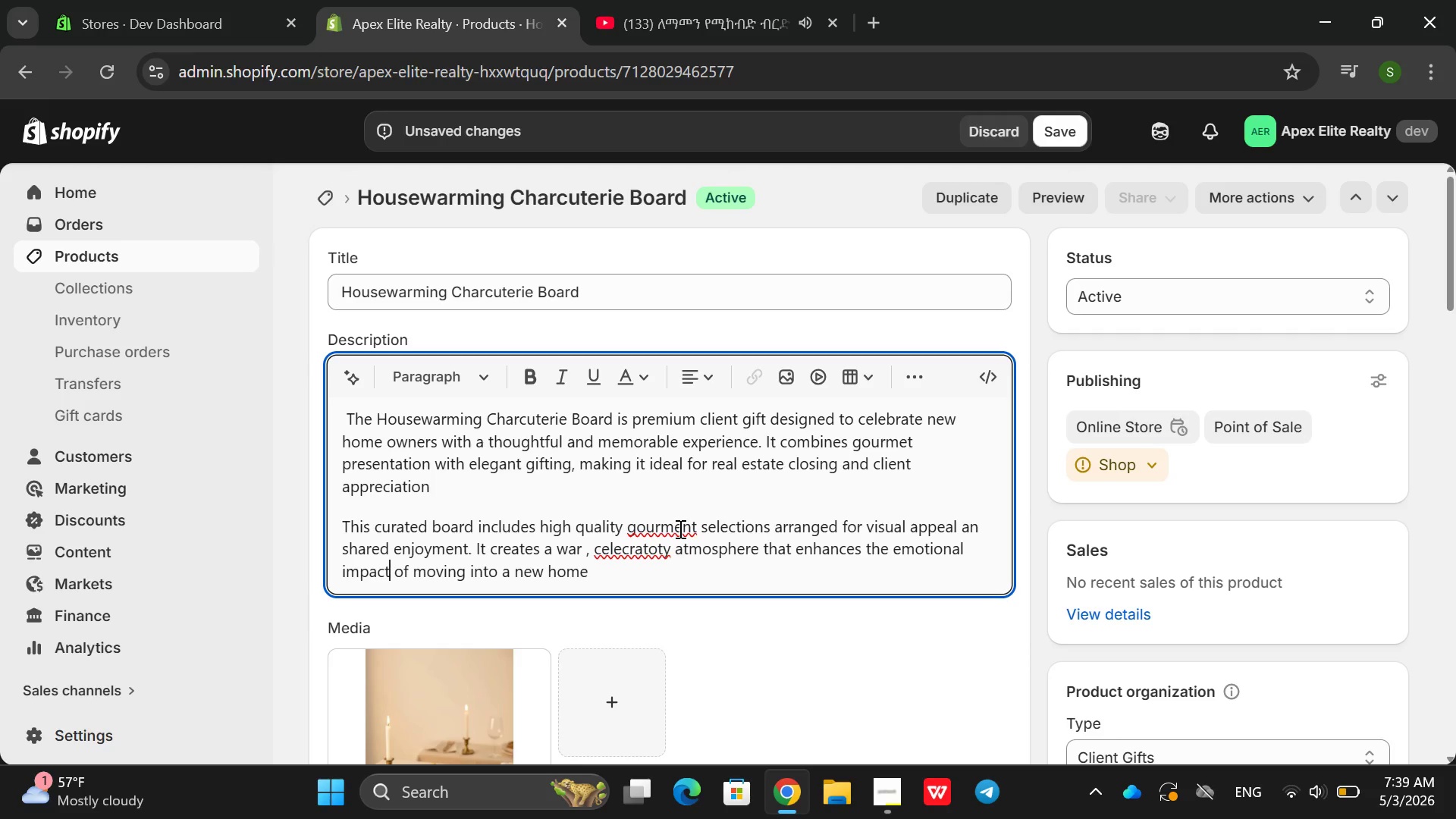 
left_click([692, 528])
 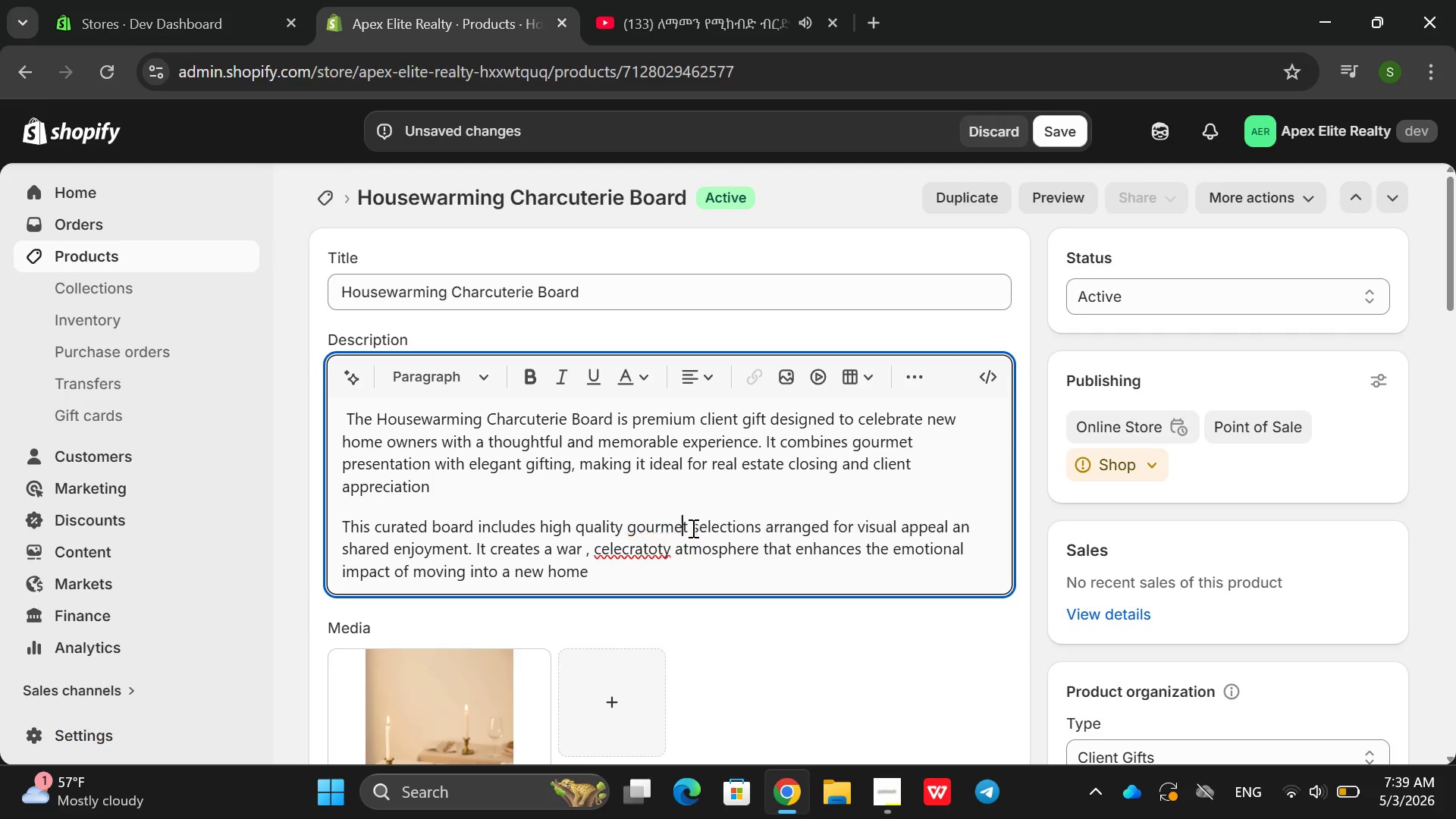 
key(Backspace)
 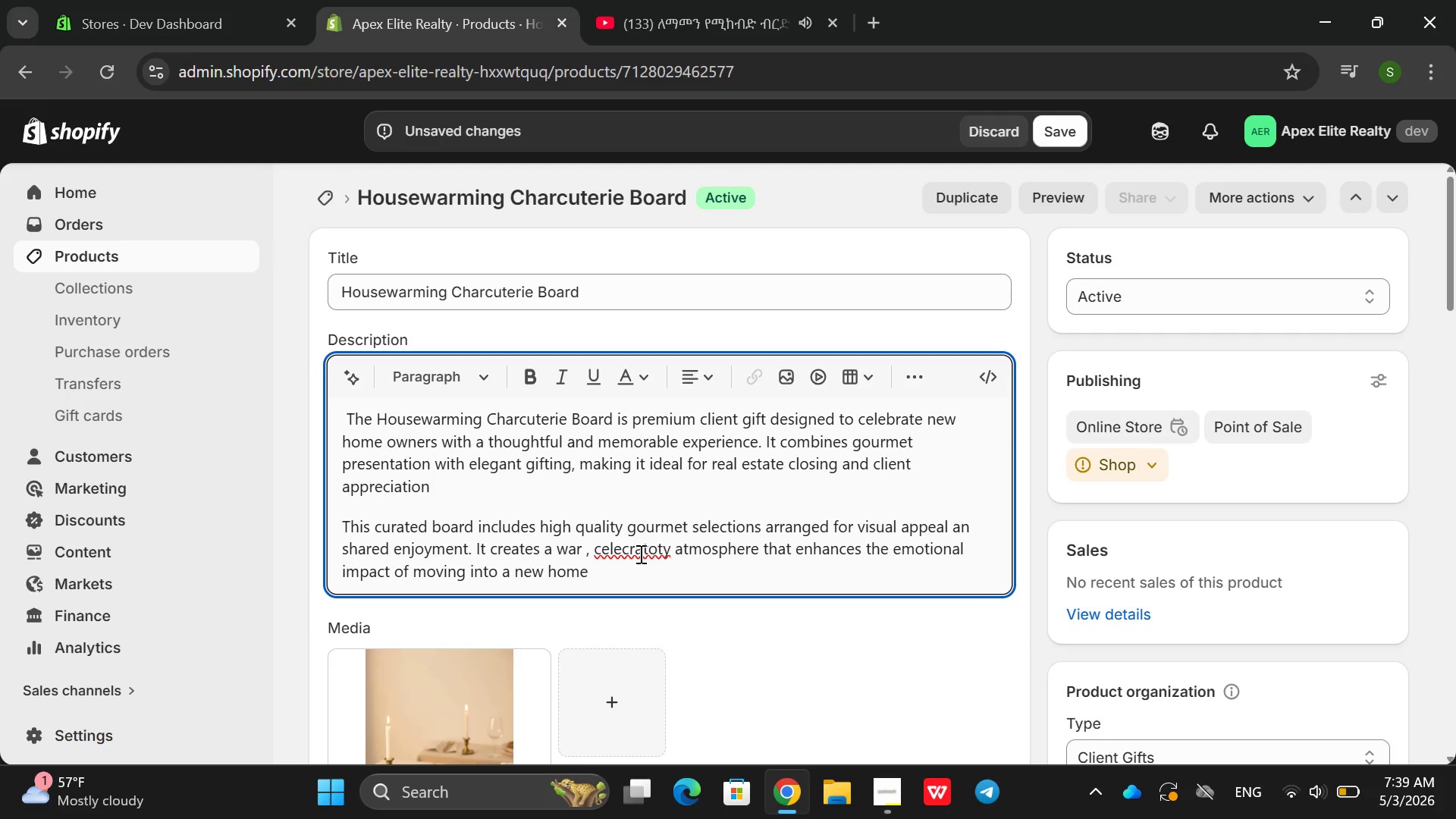 
wait(14.47)
 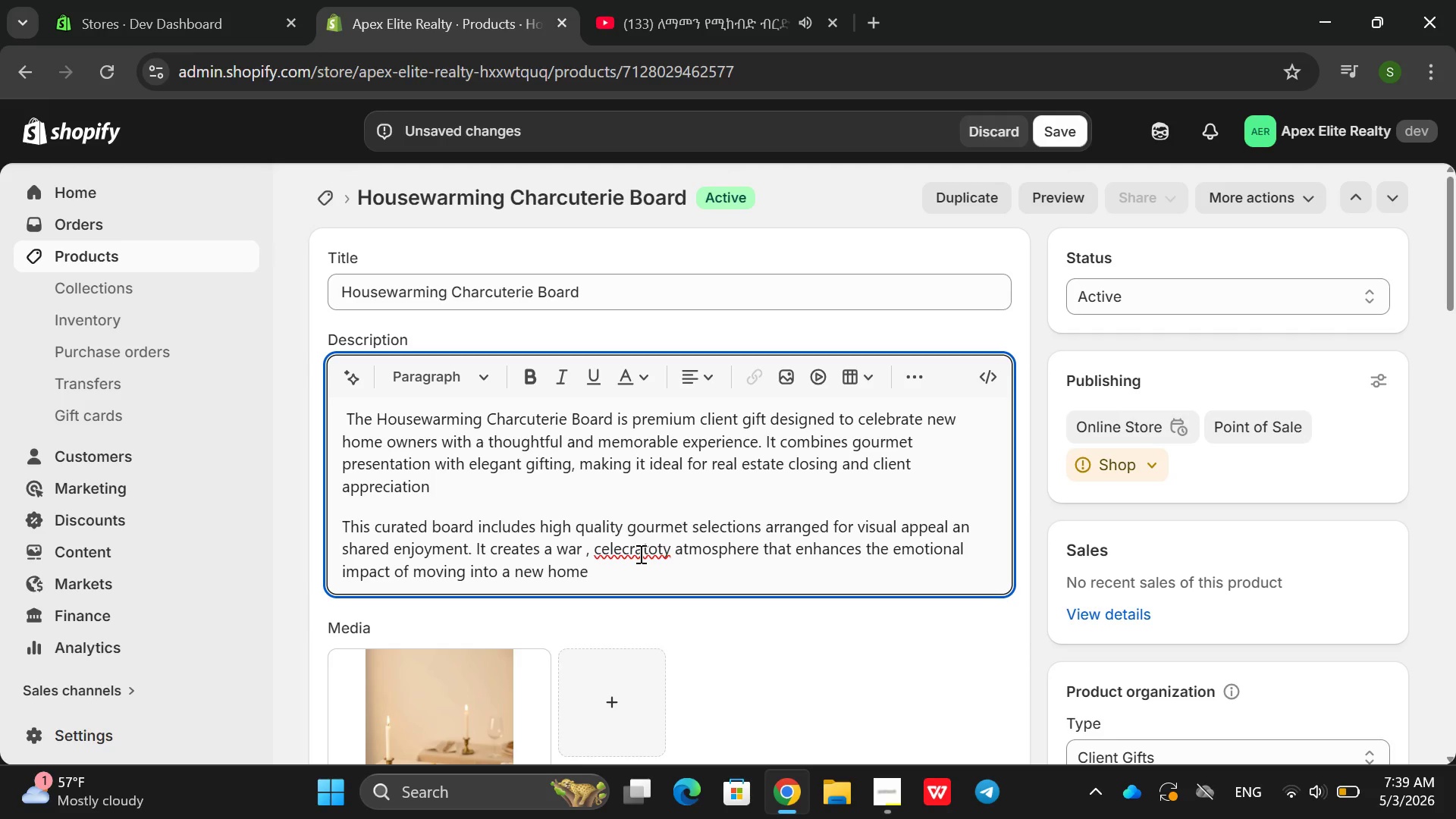 
left_click([622, 549])
 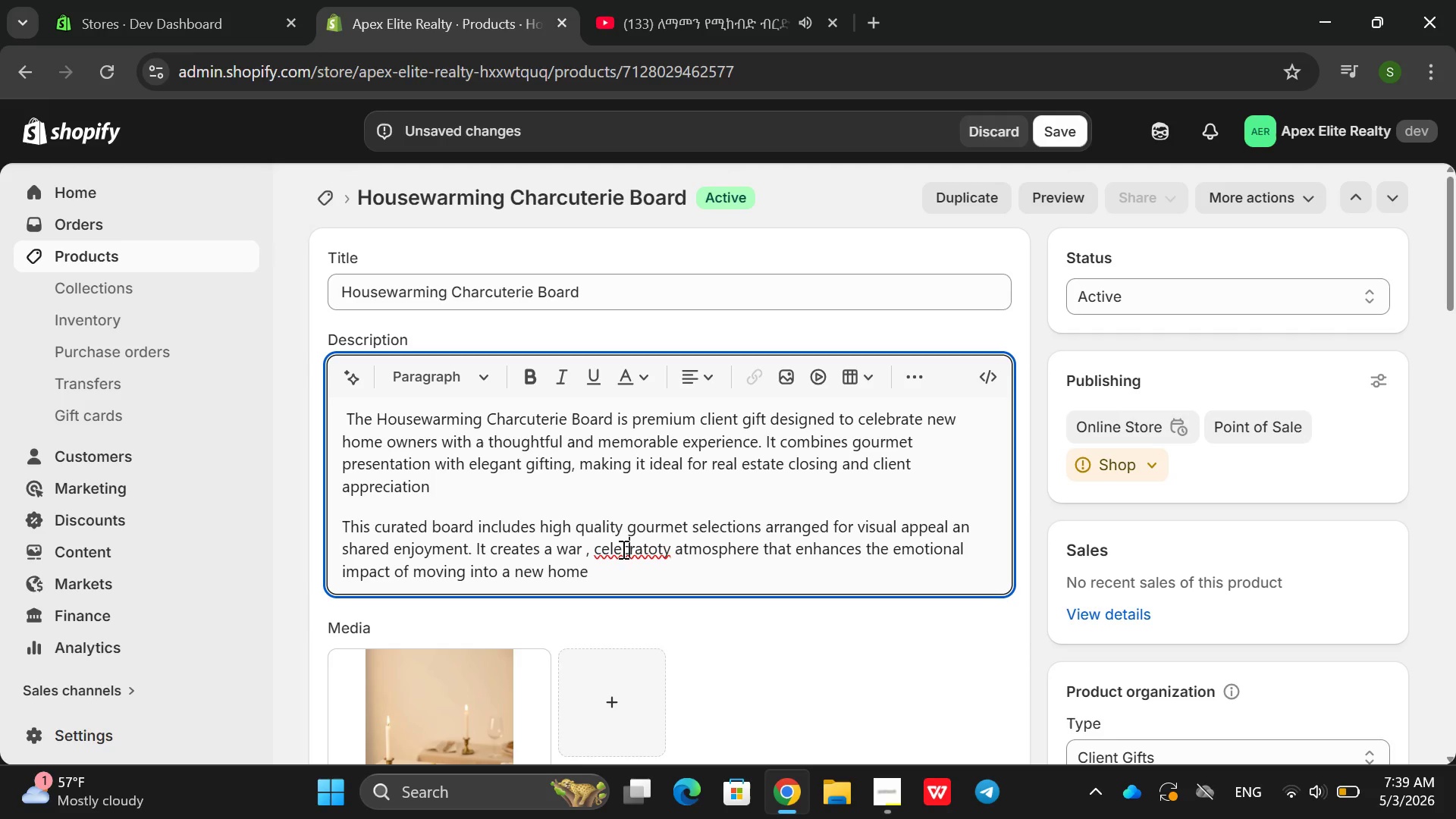 
key(ArrowRight)
 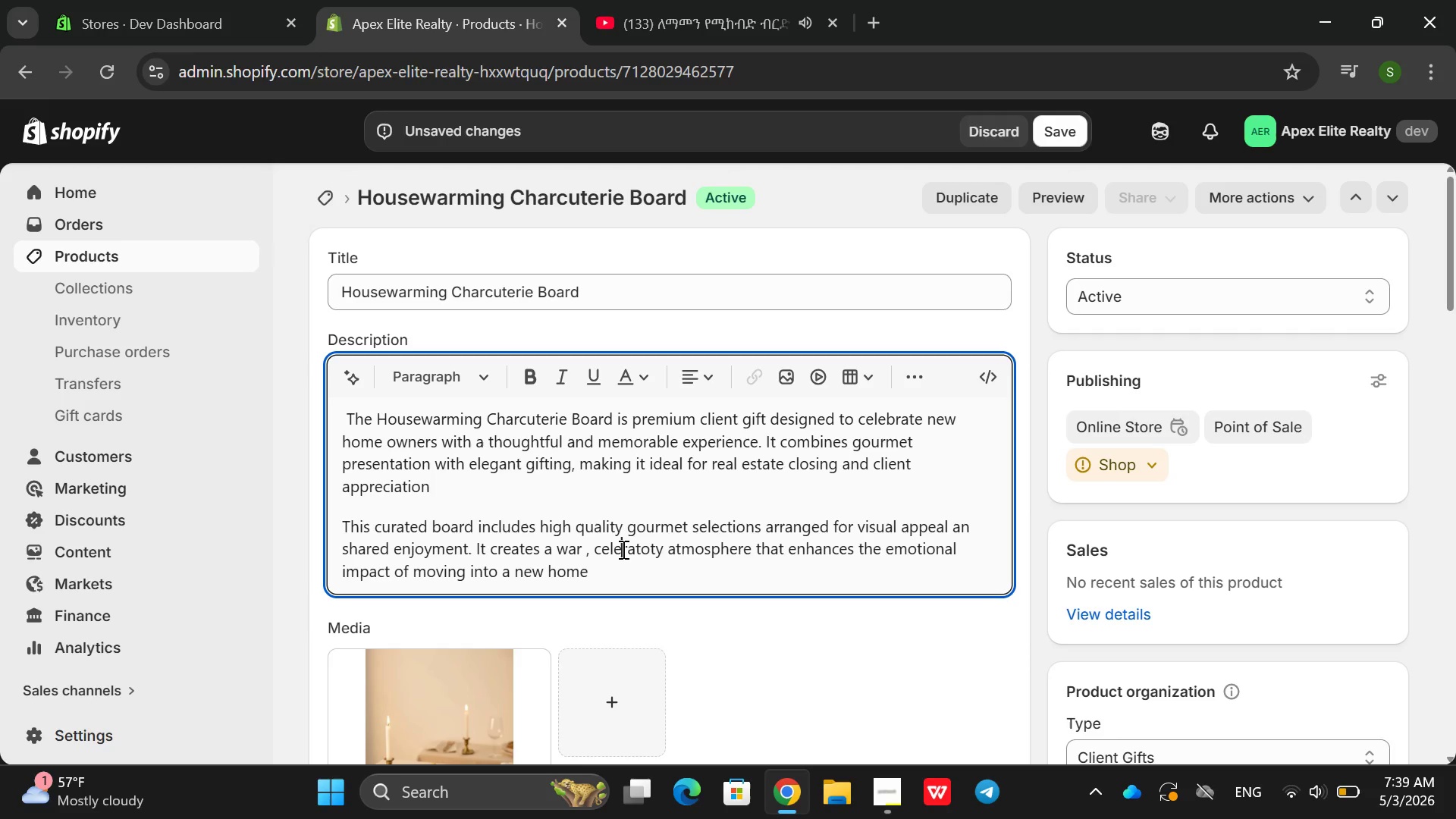 
key(Backspace)
 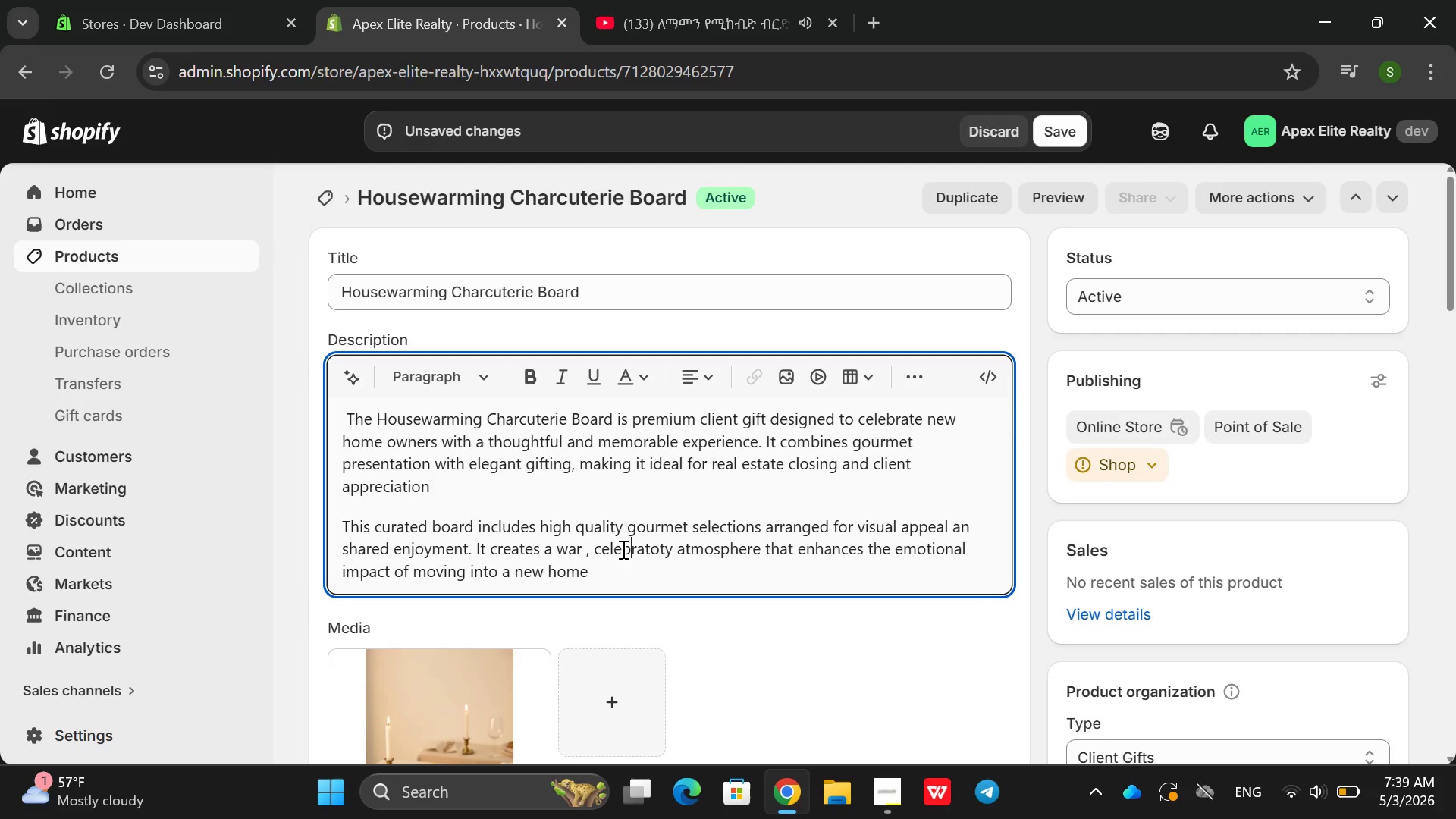 
key(B)
 